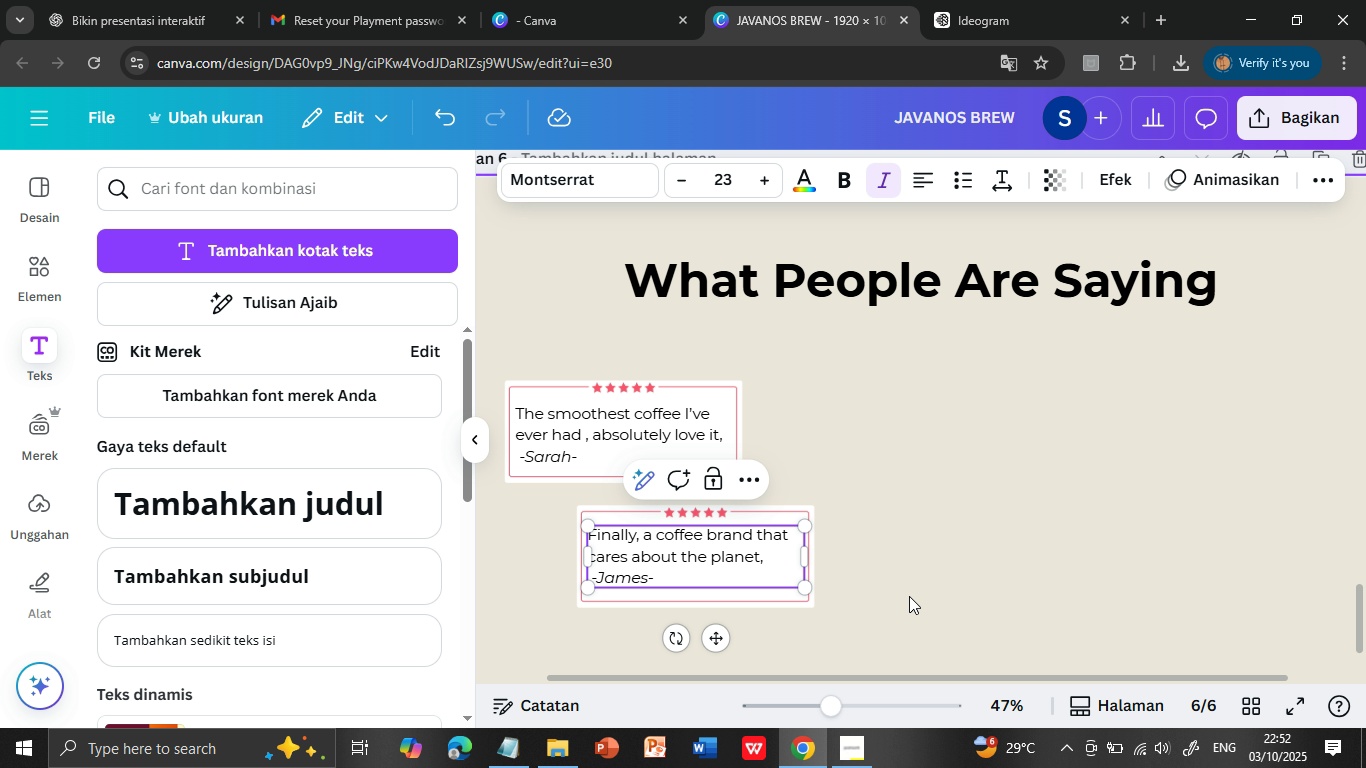 
left_click([909, 596])
 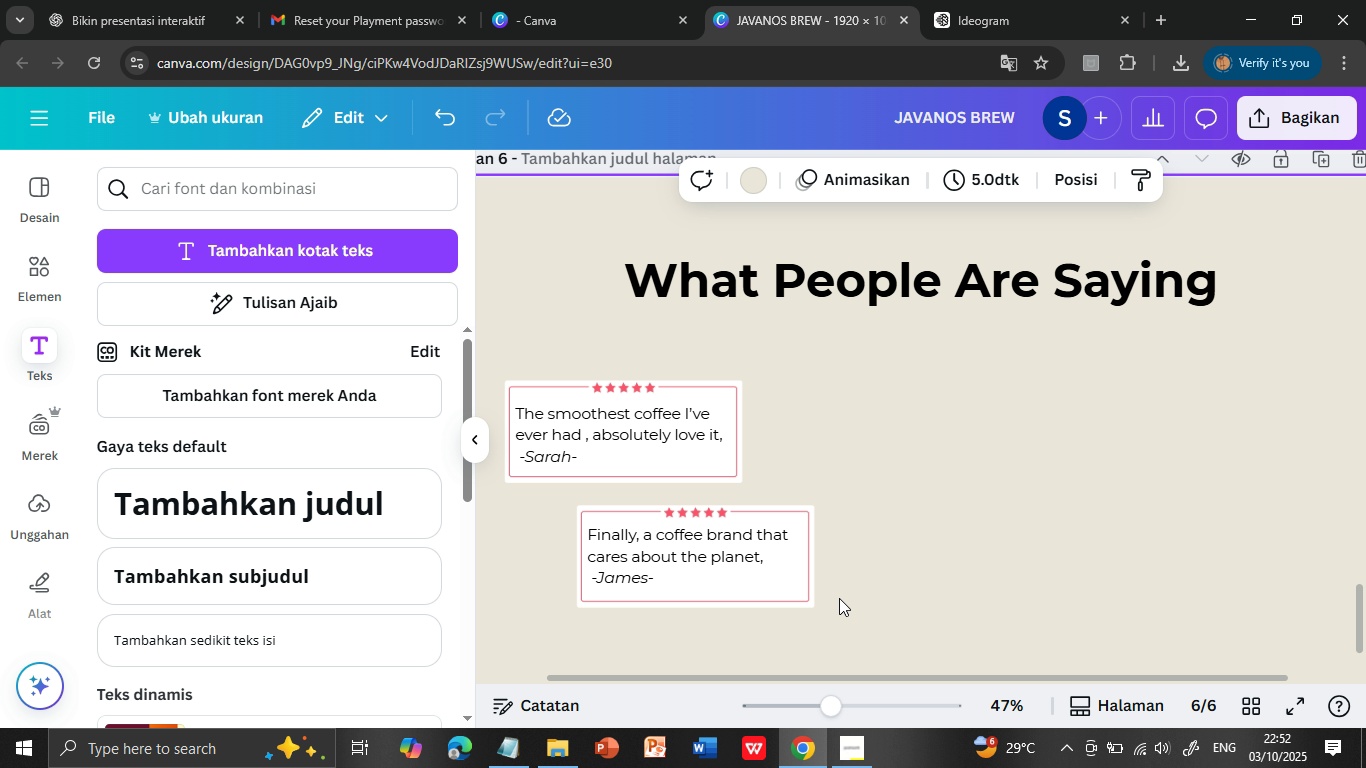 
wait(6.31)
 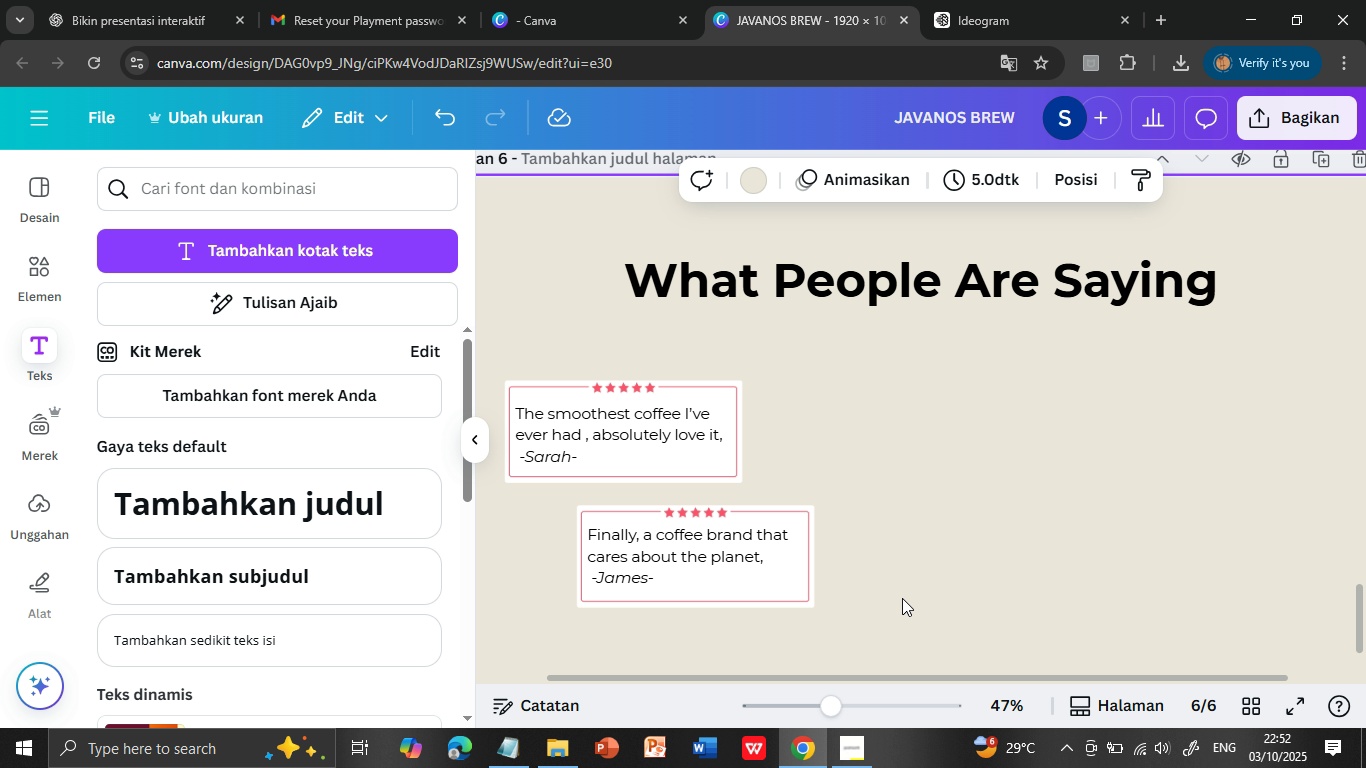 
scroll: coordinate [1025, 590], scroll_direction: down, amount: 1.0
 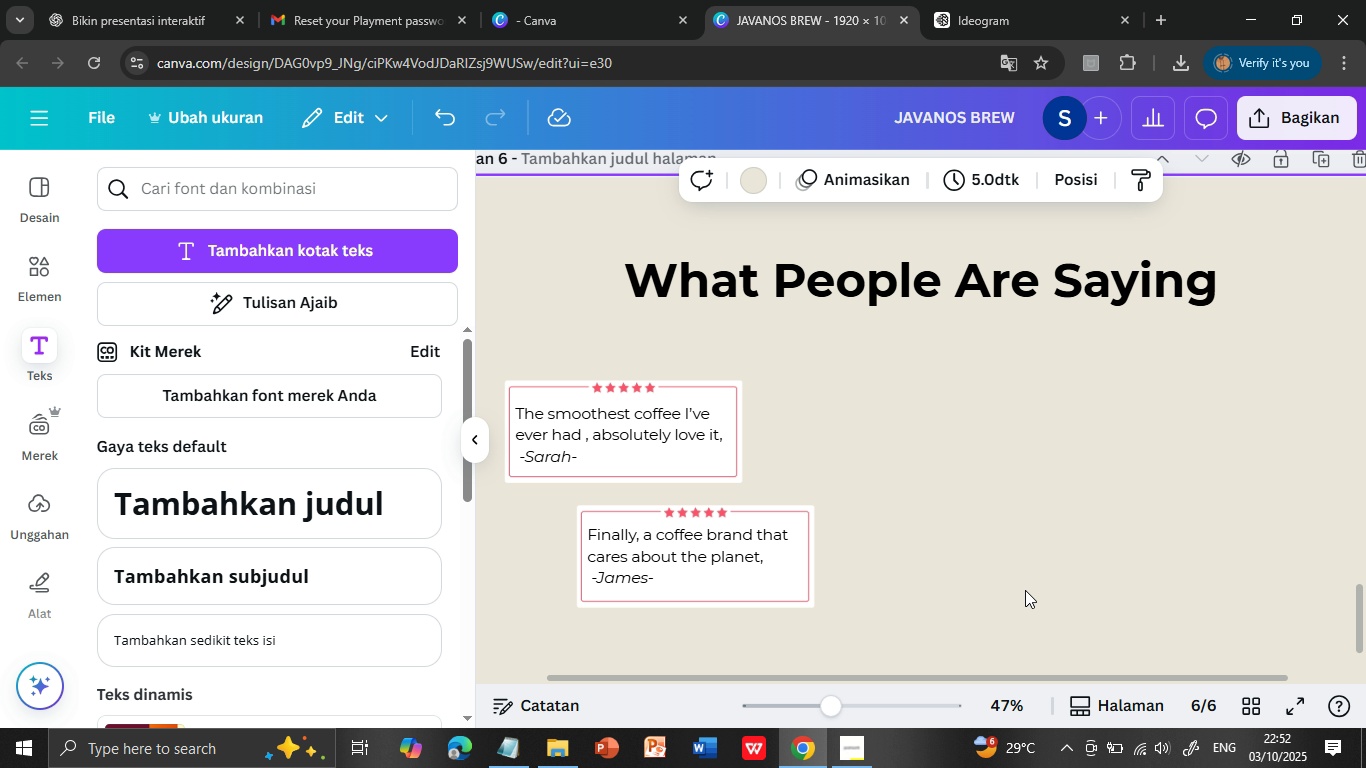 
scroll: coordinate [1025, 590], scroll_direction: up, amount: 1.0
 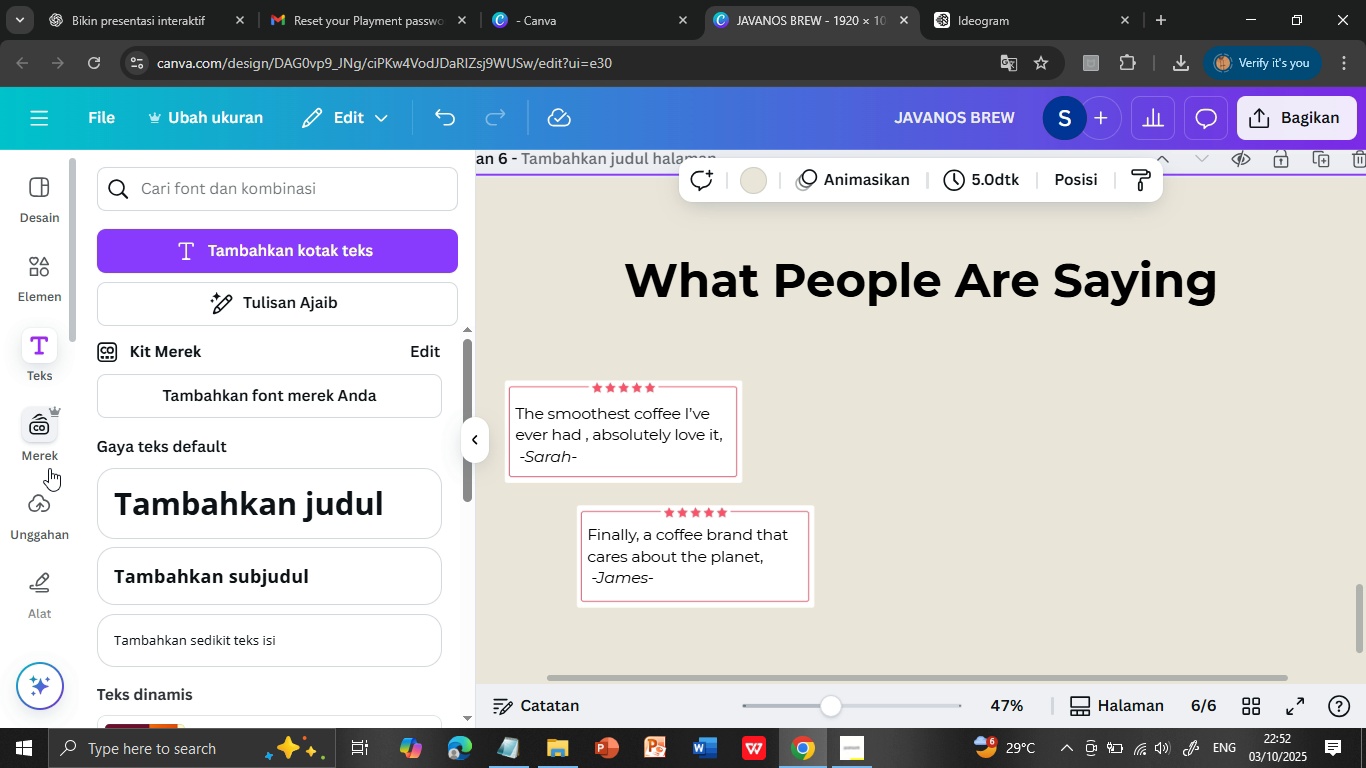 
left_click([38, 513])
 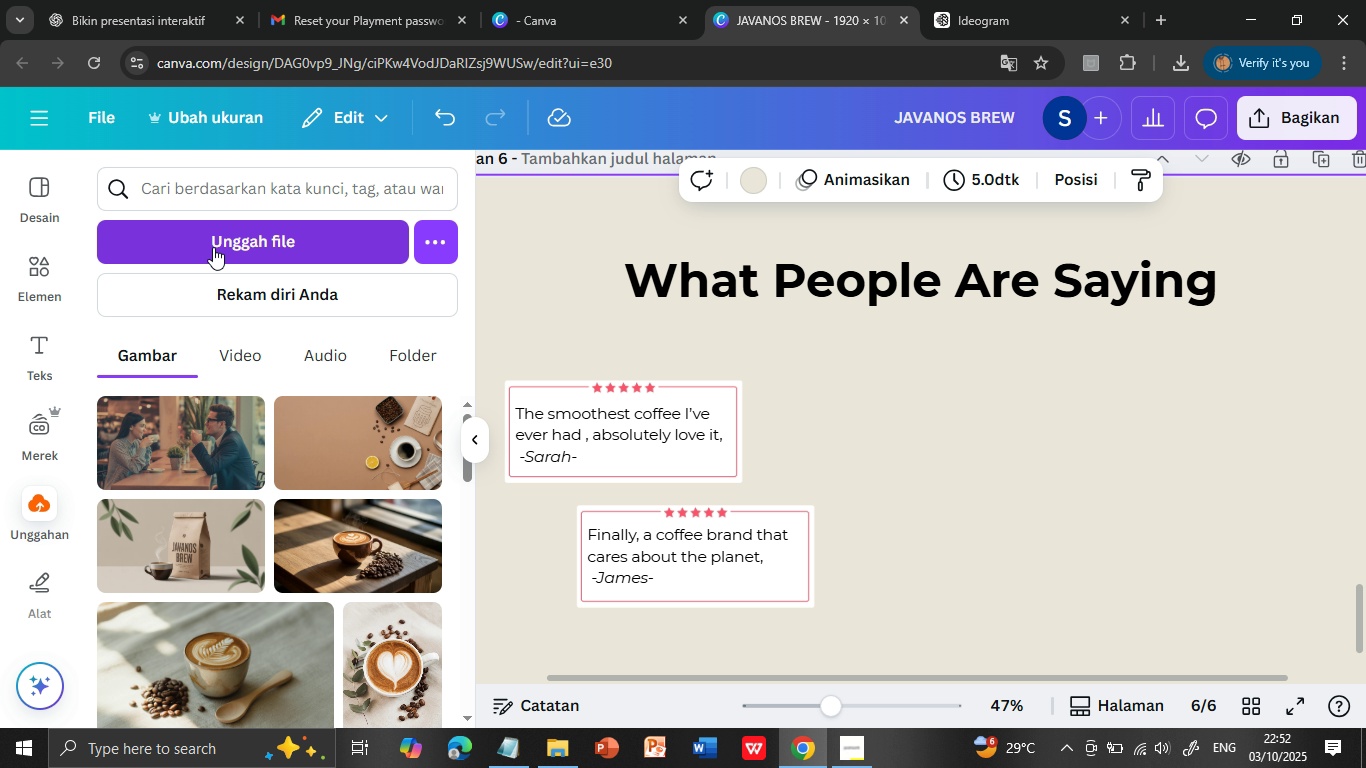 
left_click([233, 243])
 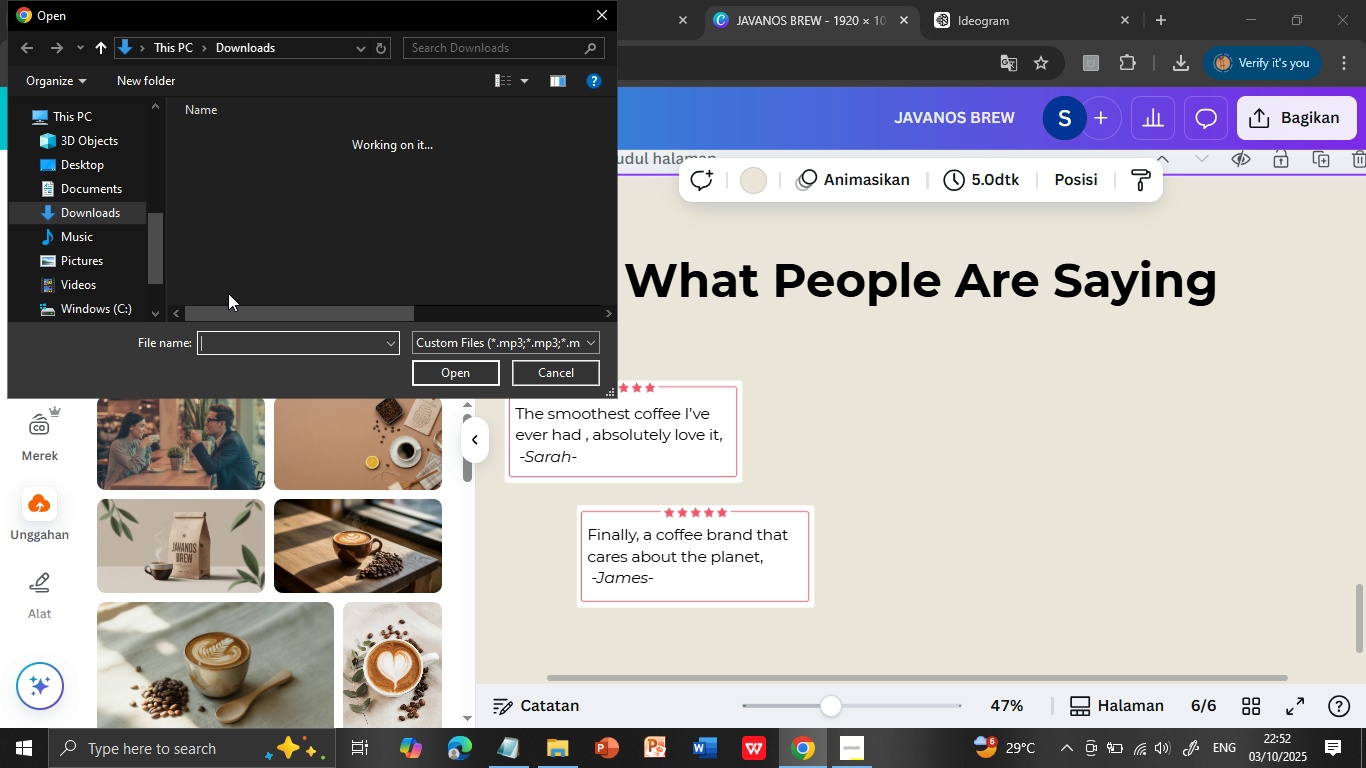 
wait(5.39)
 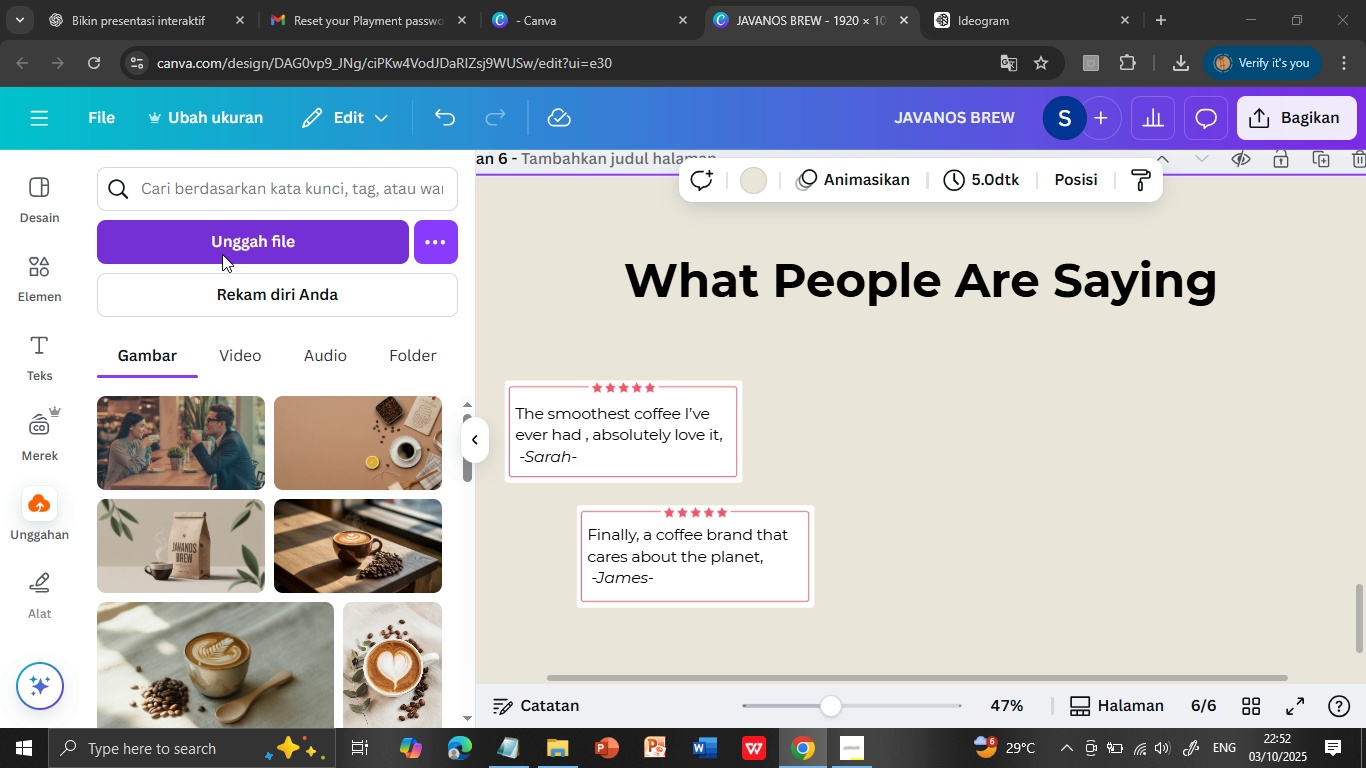 
left_click([339, 165])
 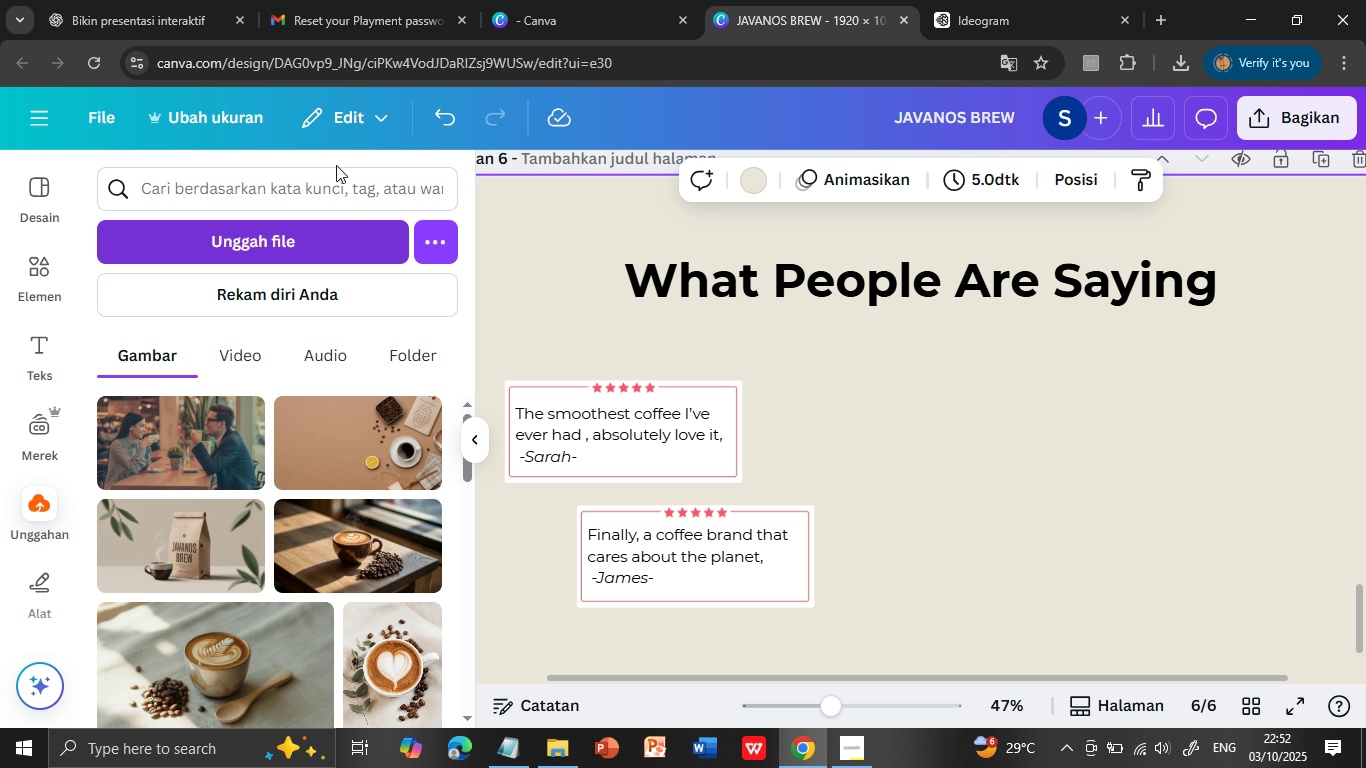 
double_click([339, 165])
 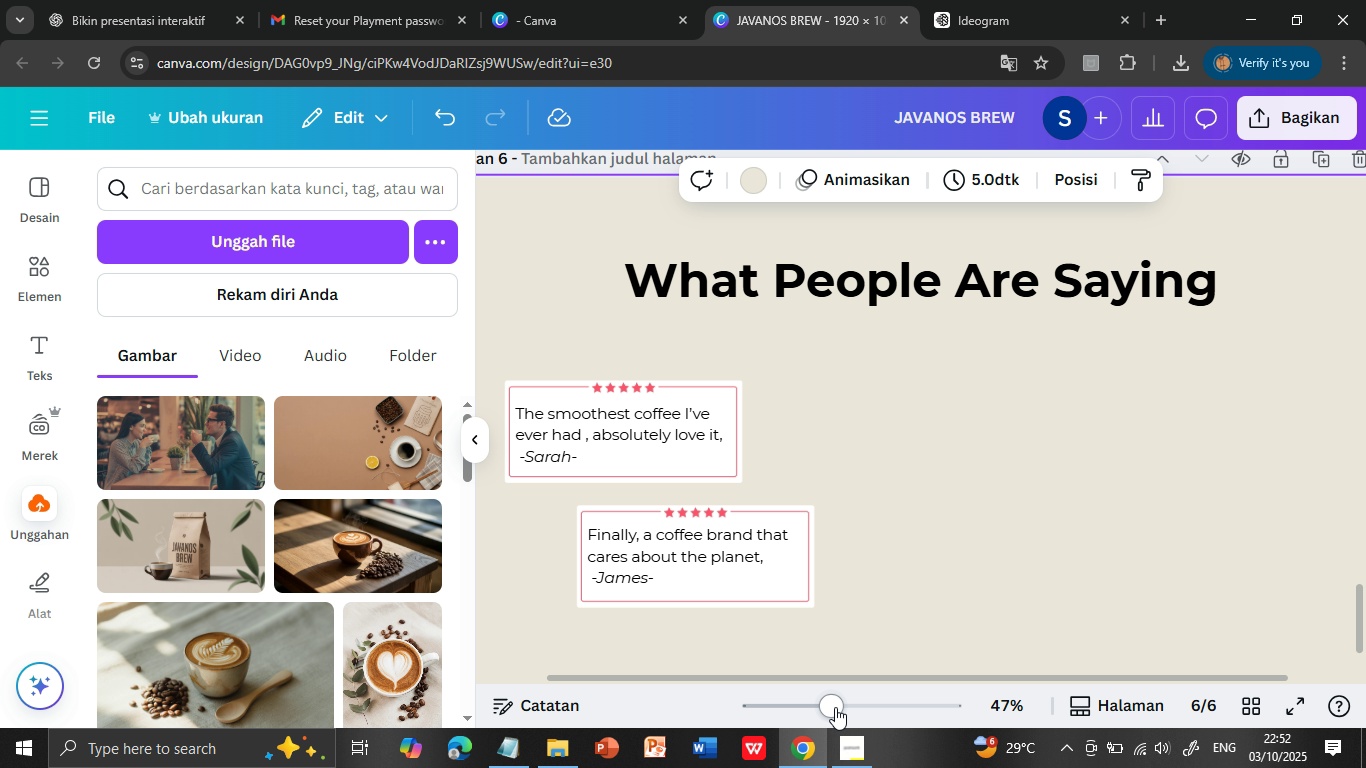 
left_click_drag(start_coordinate=[835, 707], to_coordinate=[805, 703])
 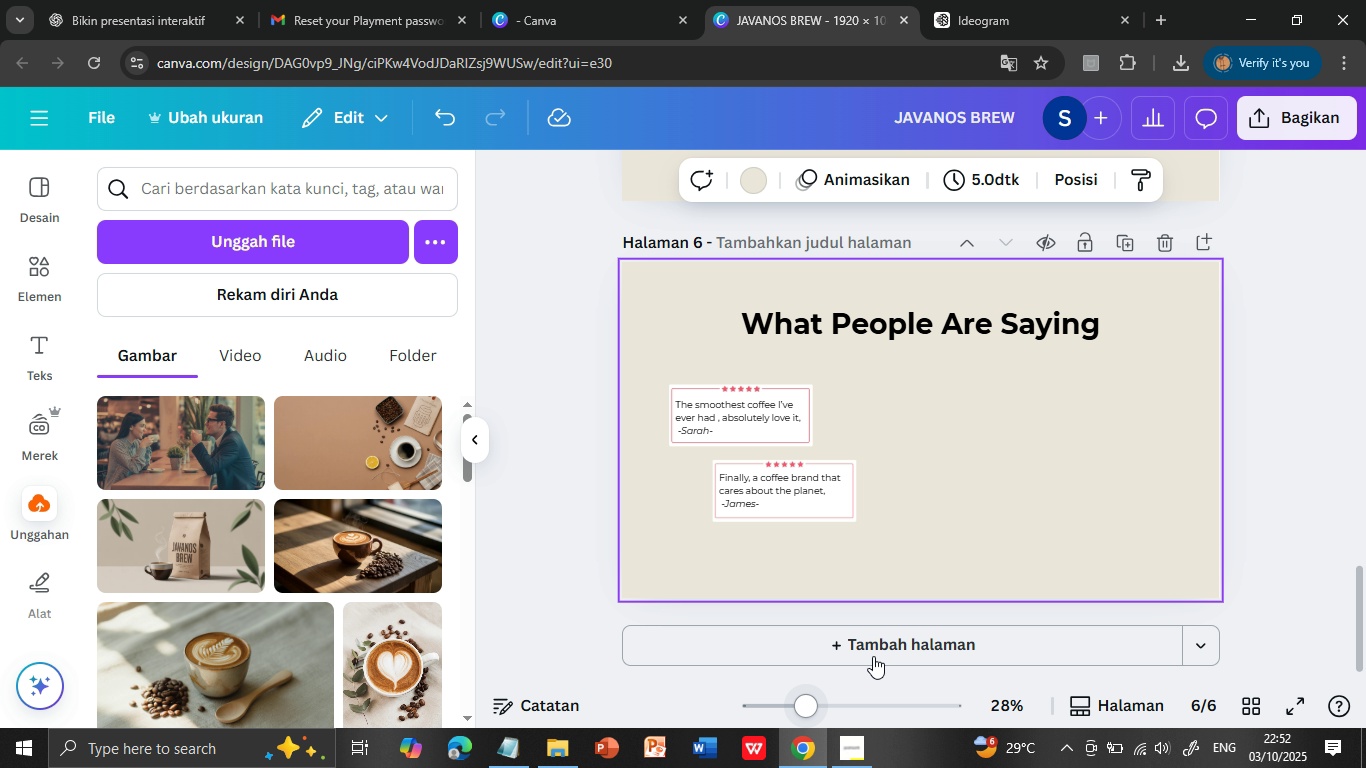 
mouse_move([844, 653])
 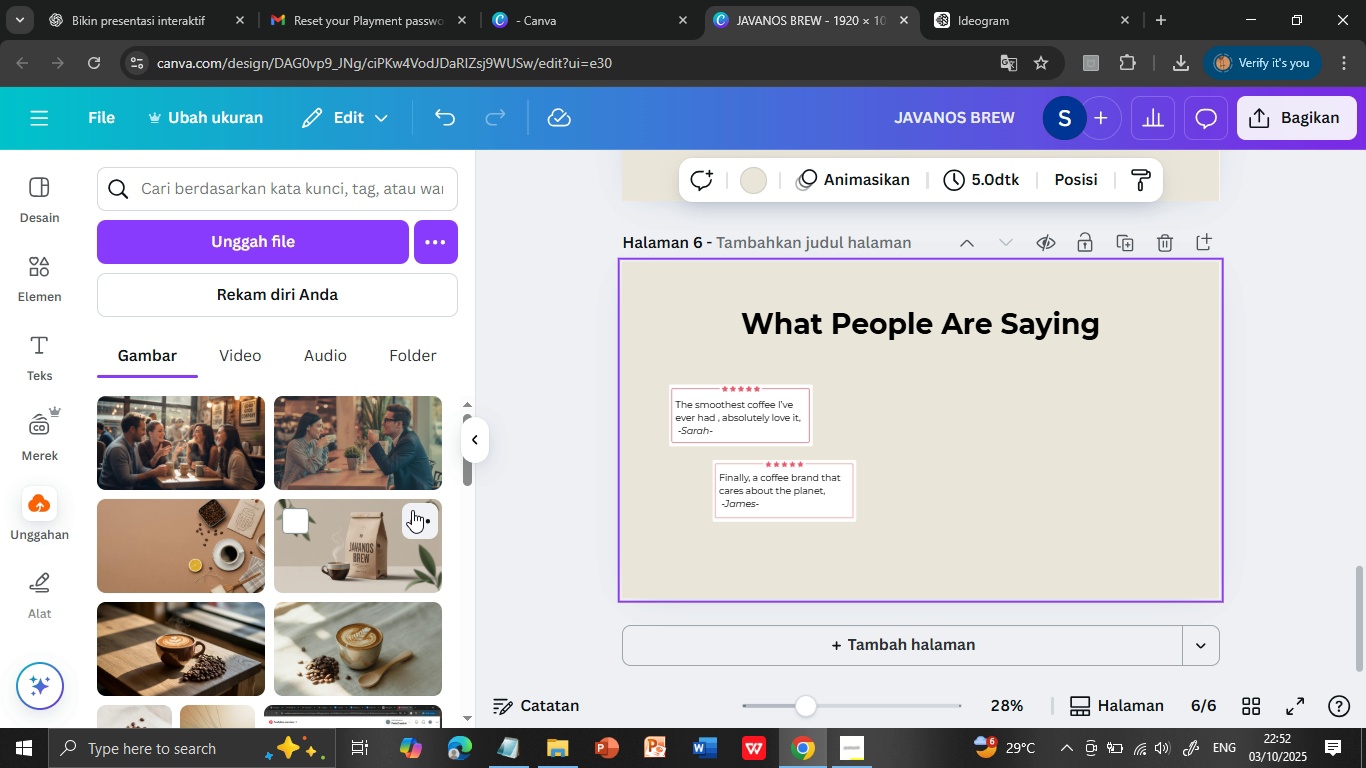 
wait(7.38)
 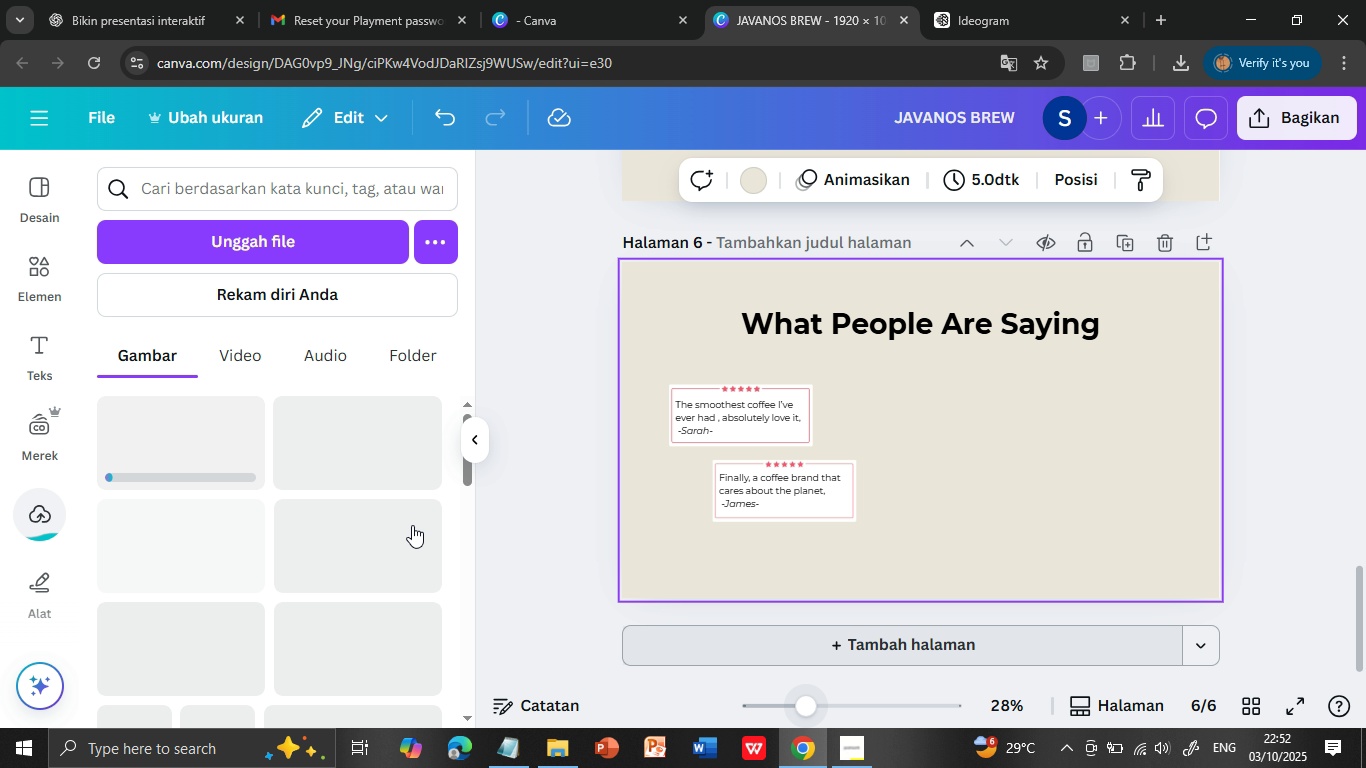 
left_click([218, 439])
 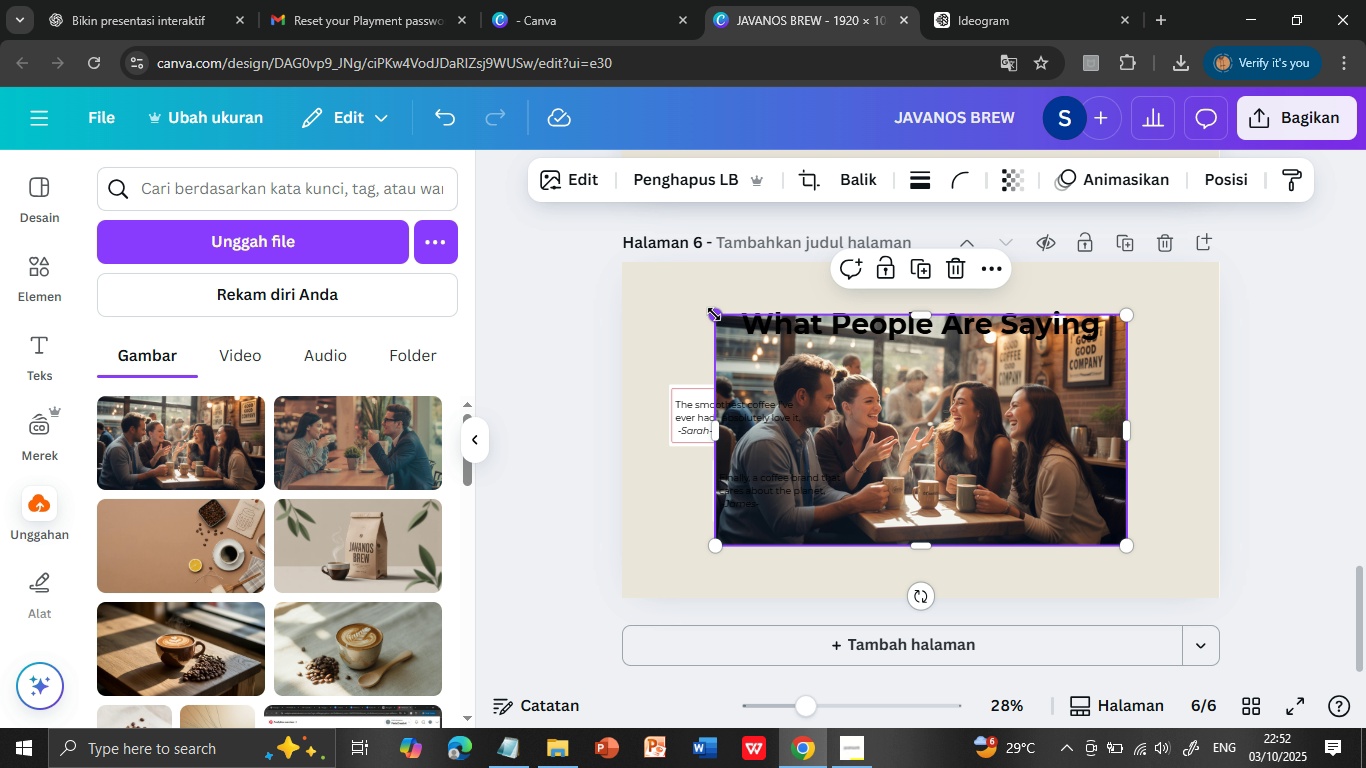 
left_click_drag(start_coordinate=[715, 315], to_coordinate=[848, 395])
 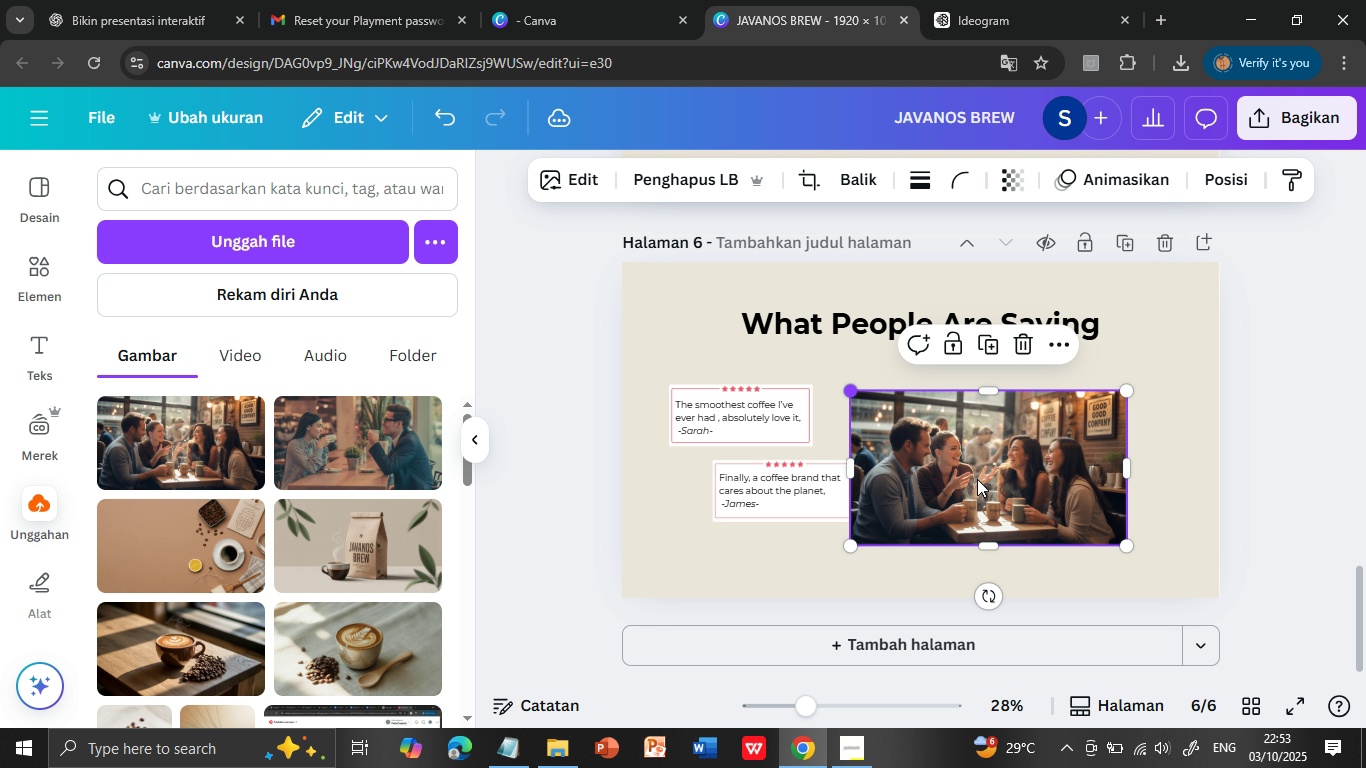 
left_click_drag(start_coordinate=[978, 481], to_coordinate=[1027, 476])
 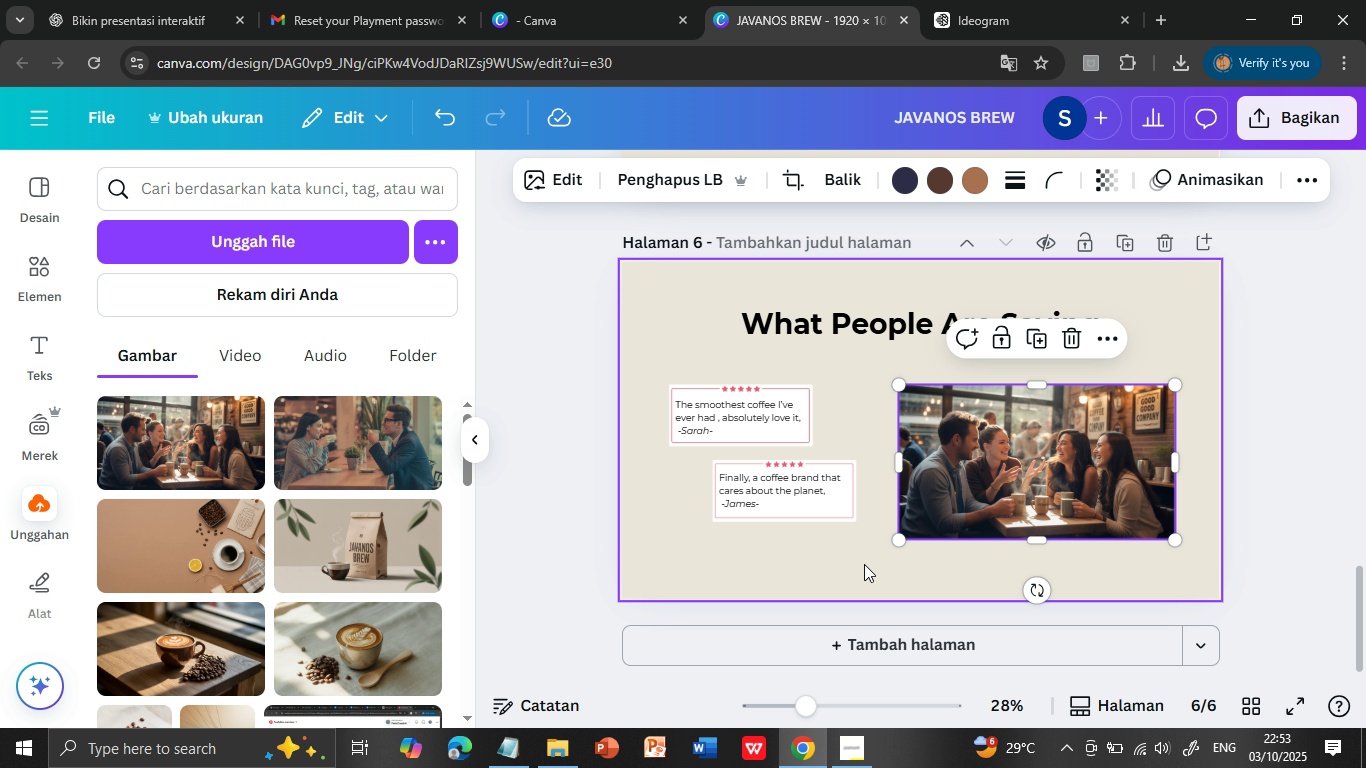 
left_click([864, 564])
 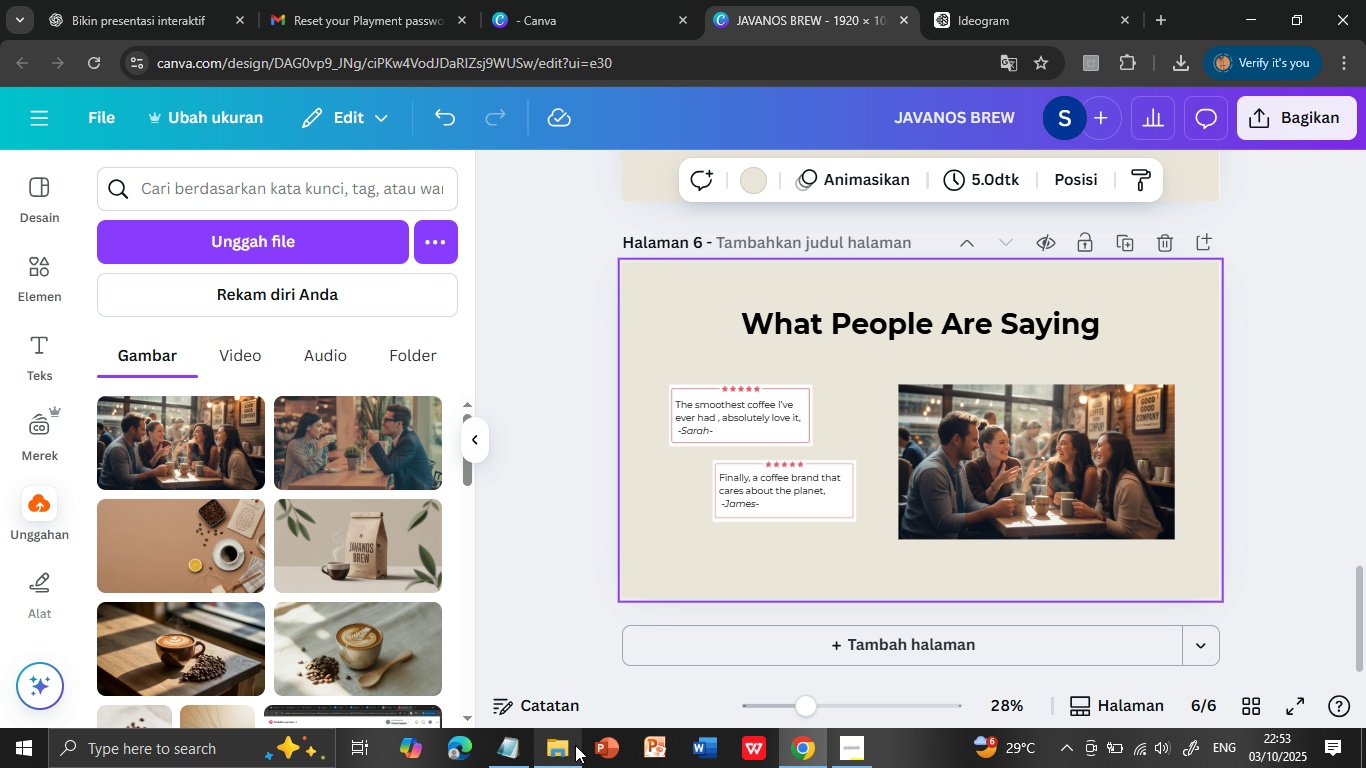 
wait(7.44)
 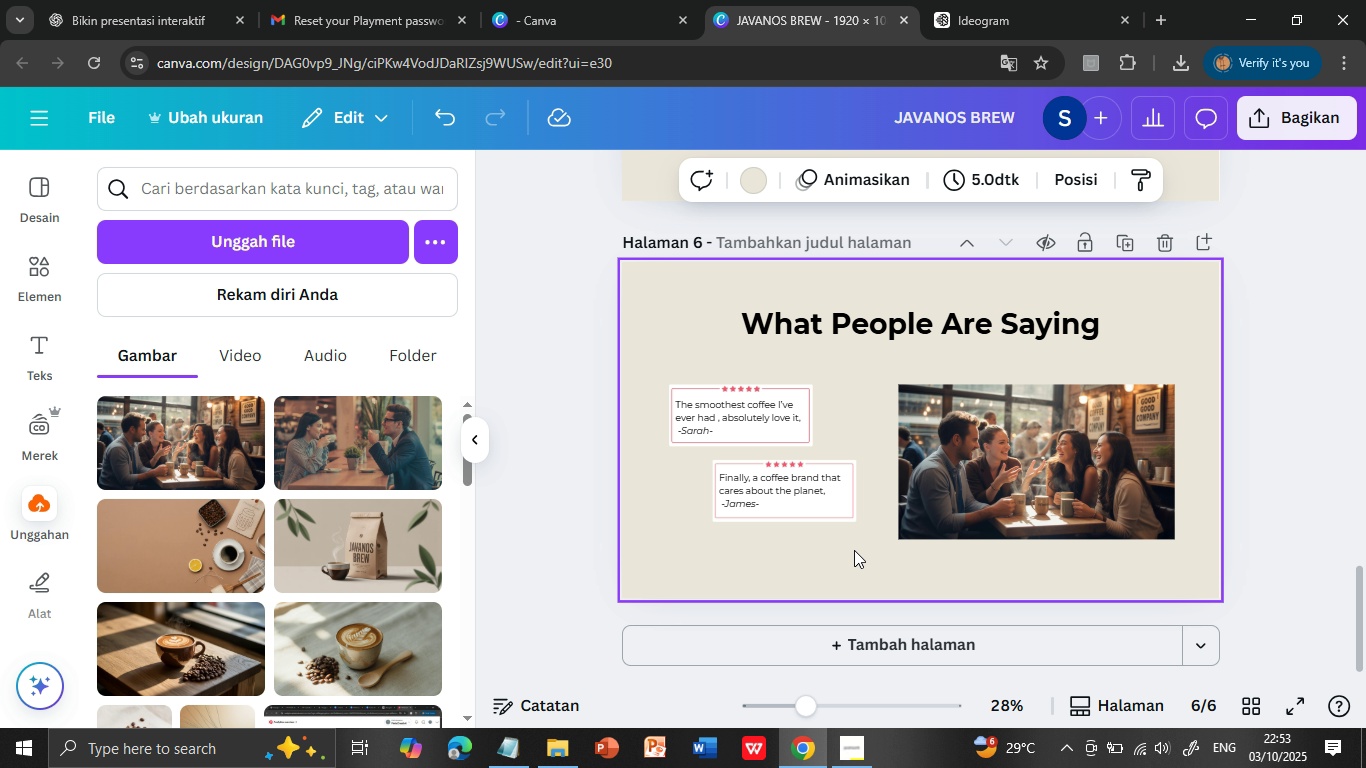 
left_click([504, 751])
 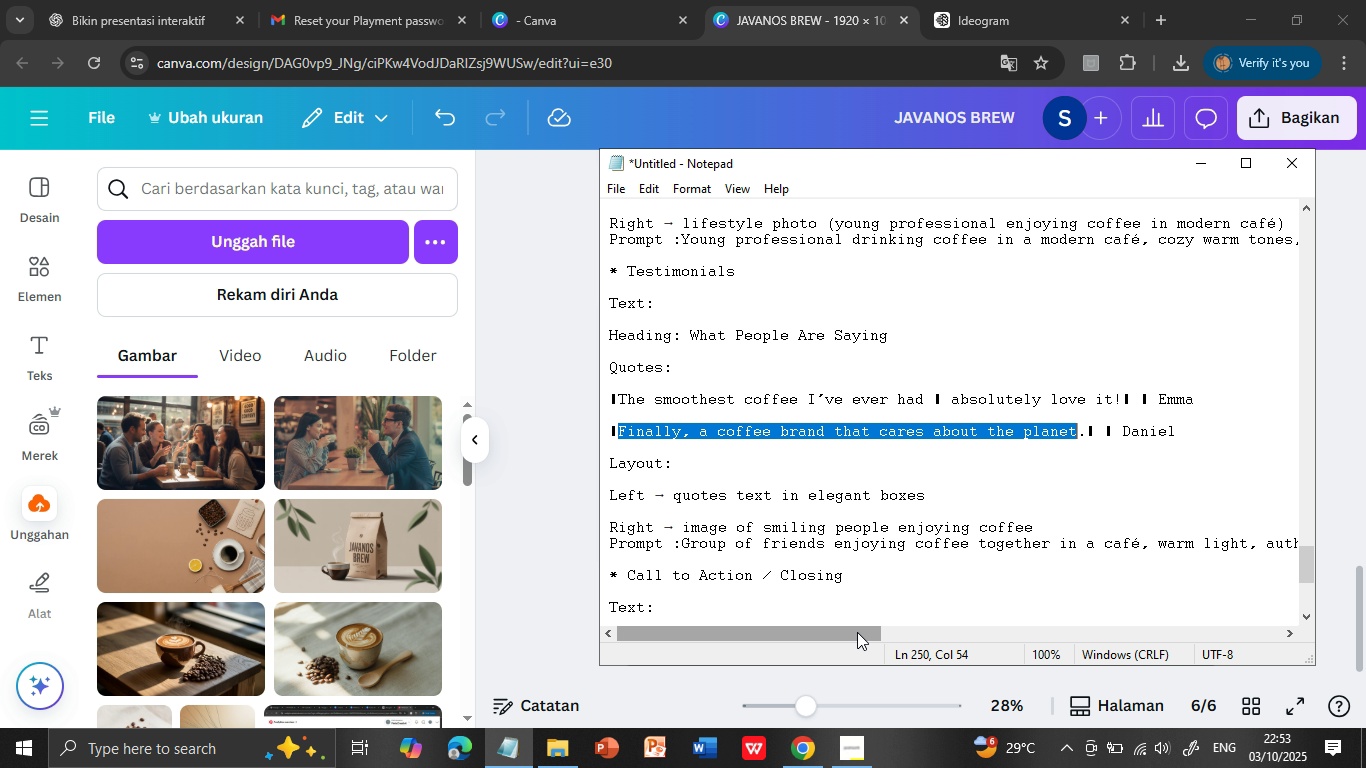 
left_click_drag(start_coordinate=[865, 634], to_coordinate=[818, 627])
 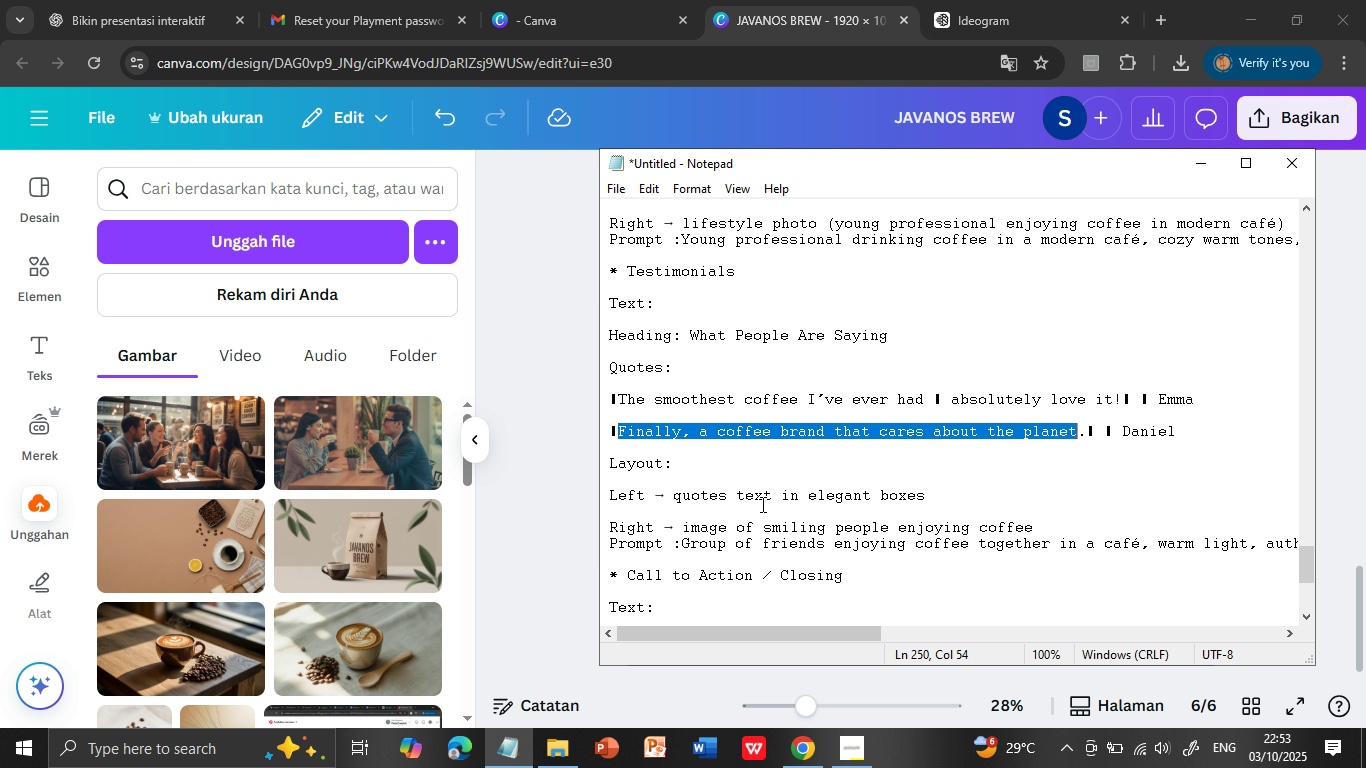 
scroll: coordinate [761, 504], scroll_direction: down, amount: 1.0
 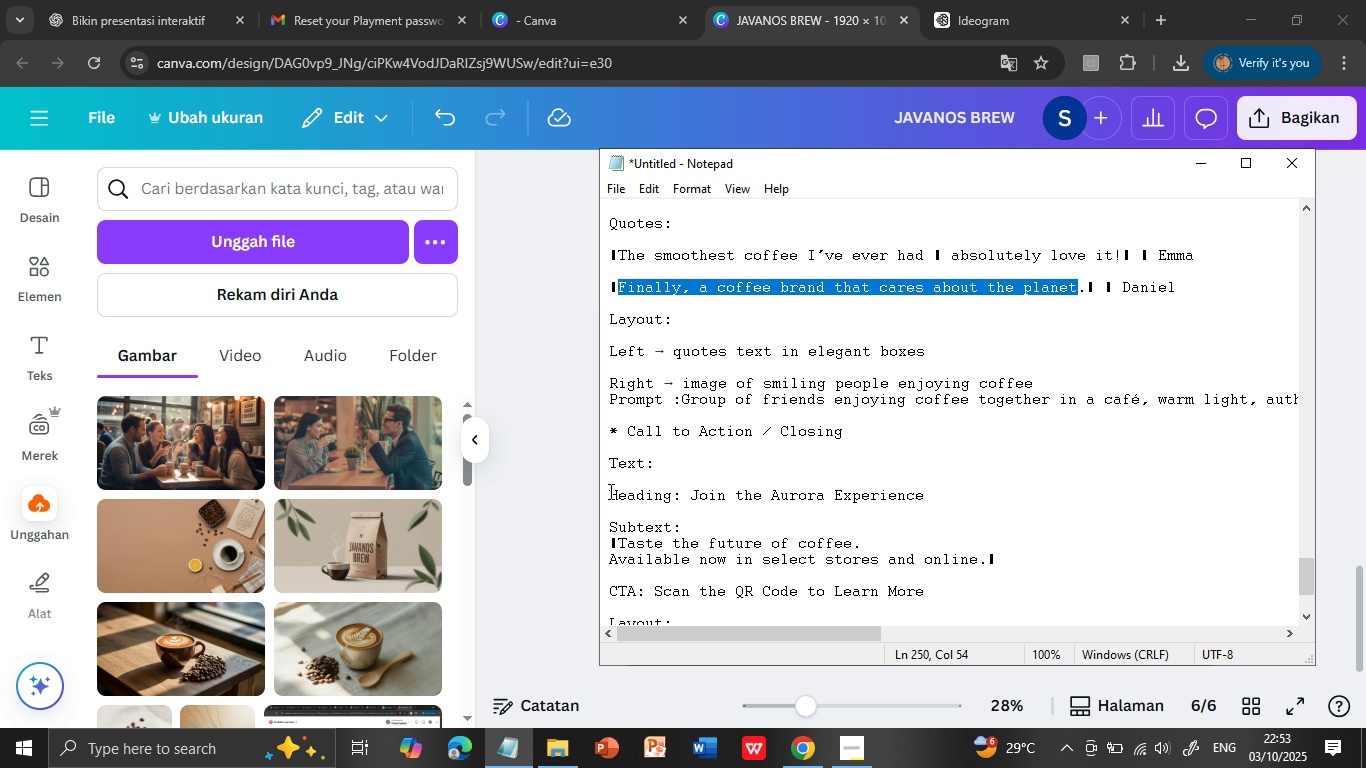 
left_click_drag(start_coordinate=[691, 497], to_coordinate=[937, 497])
 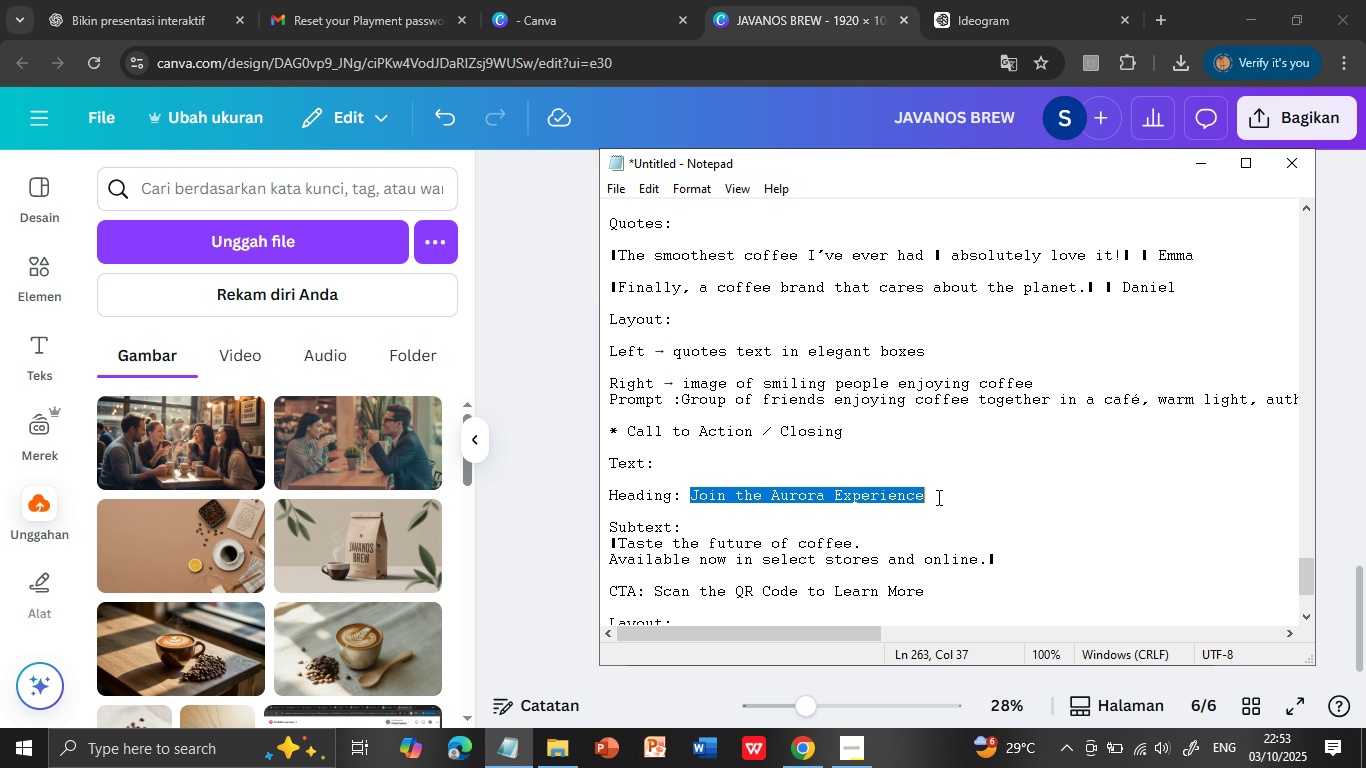 
key(Control+C)
 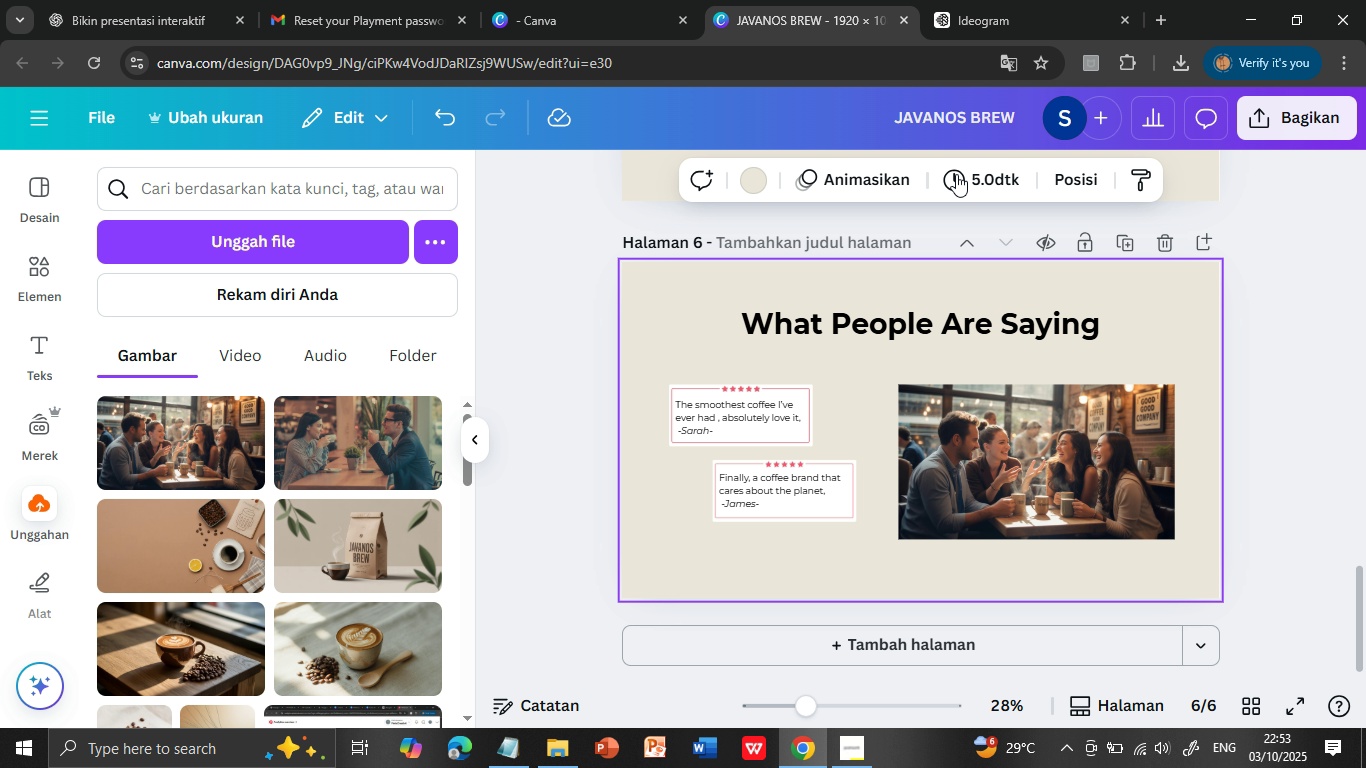 
left_click([801, 16])
 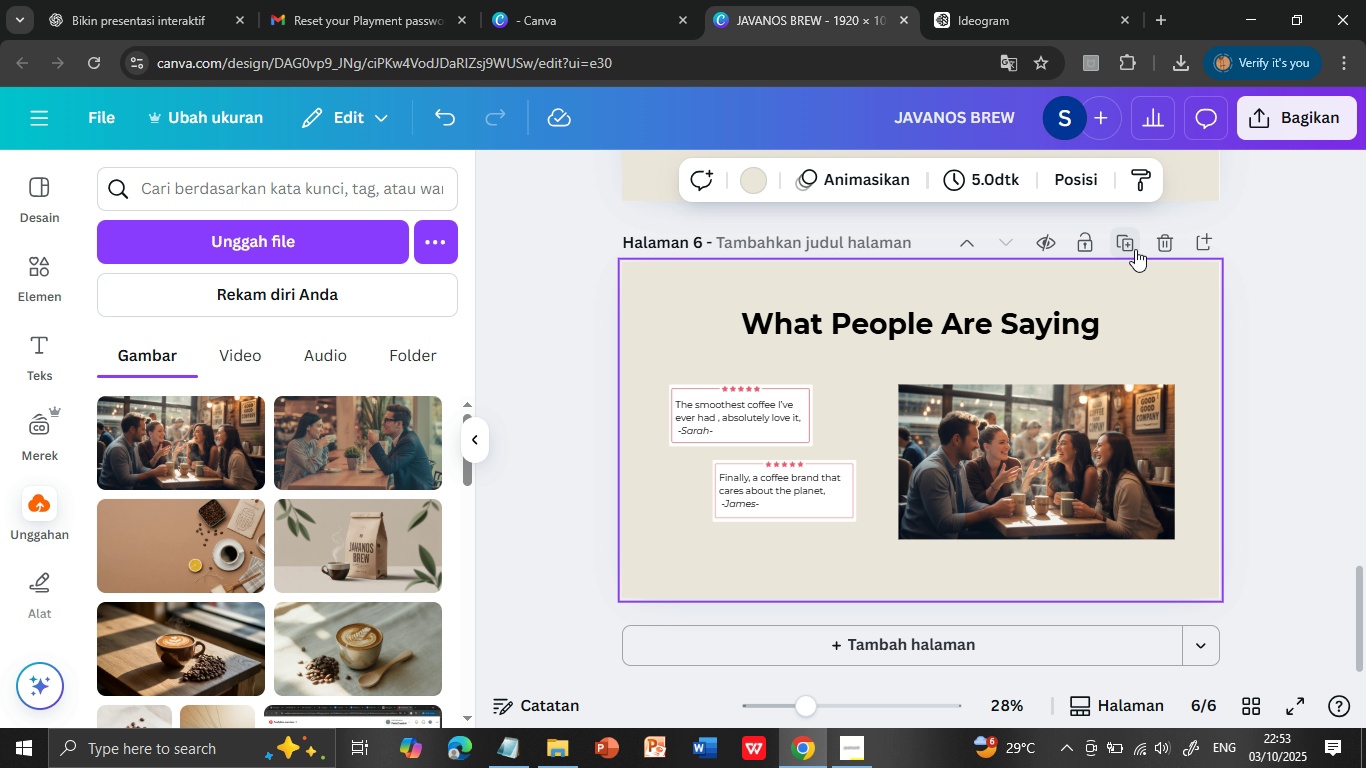 
left_click([1129, 244])
 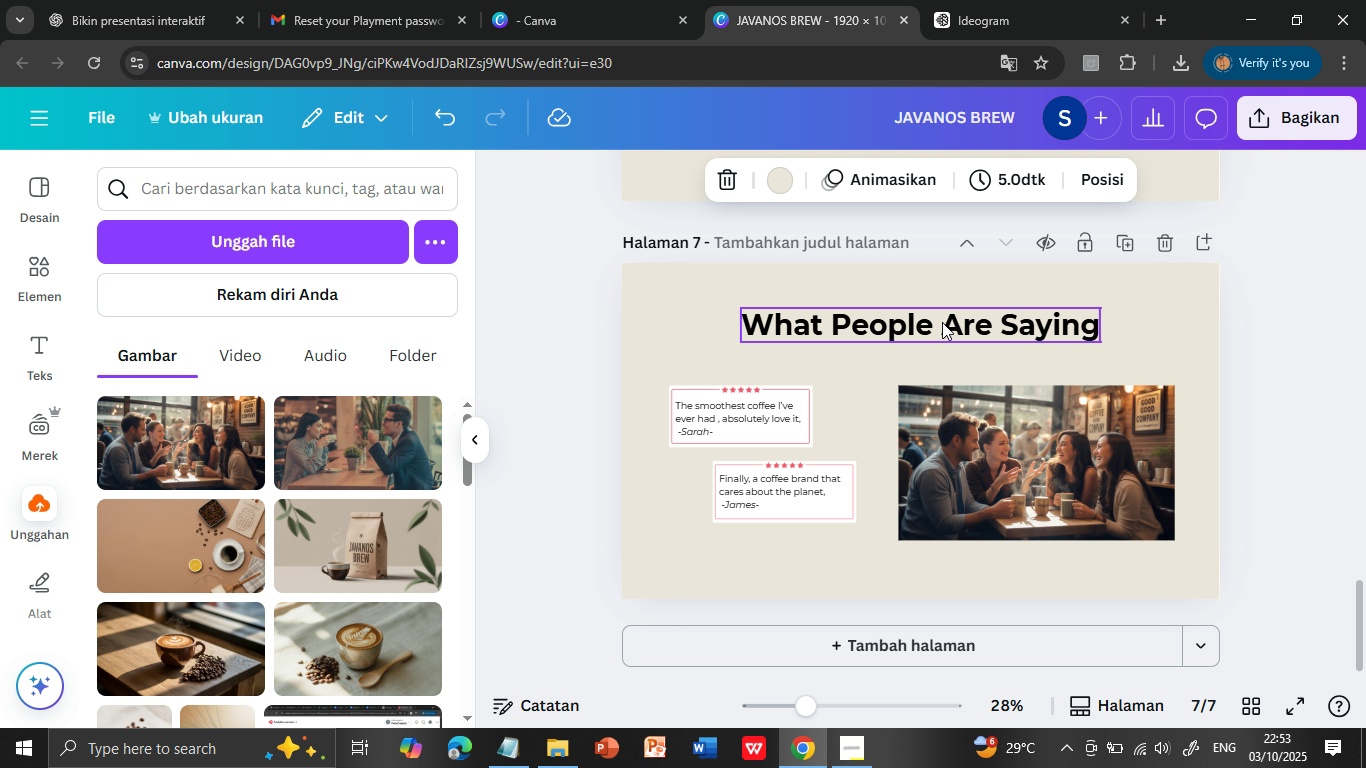 
double_click([942, 322])
 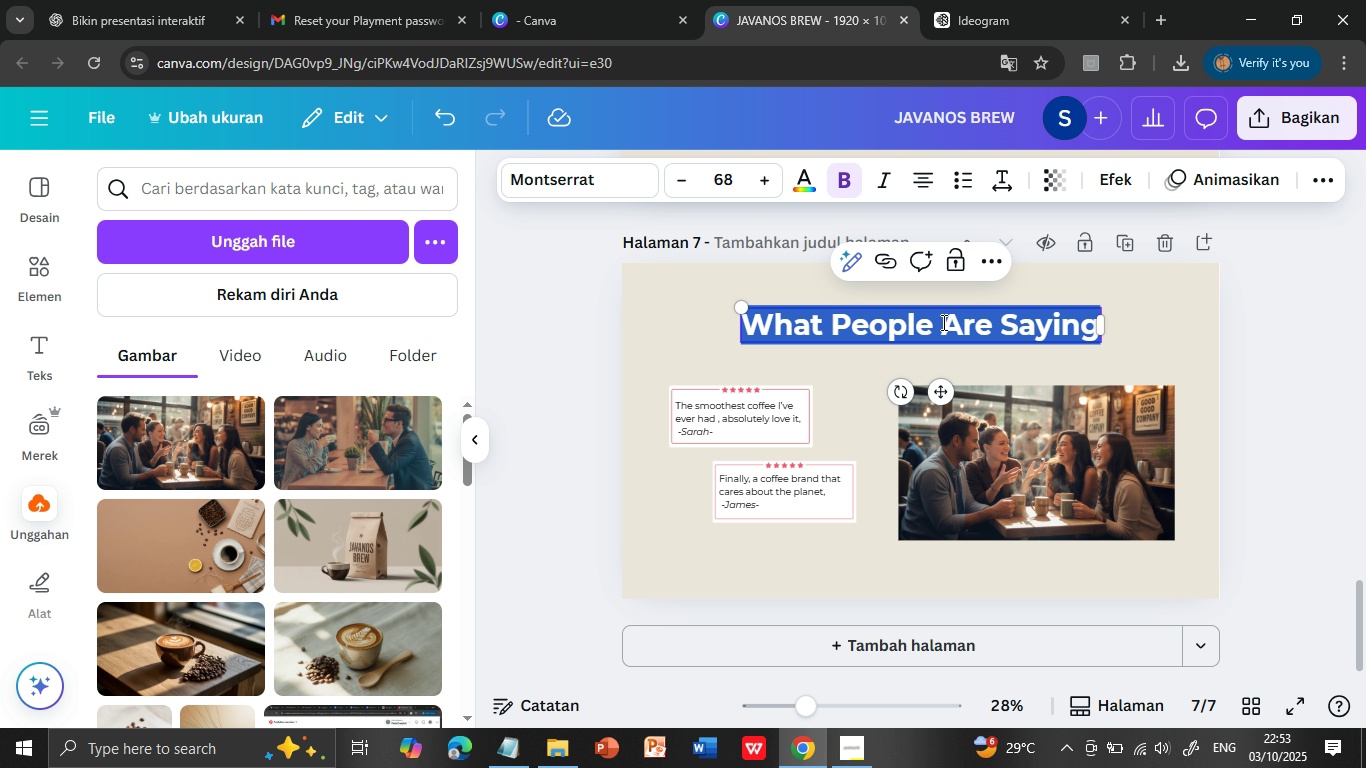 
triple_click([942, 322])
 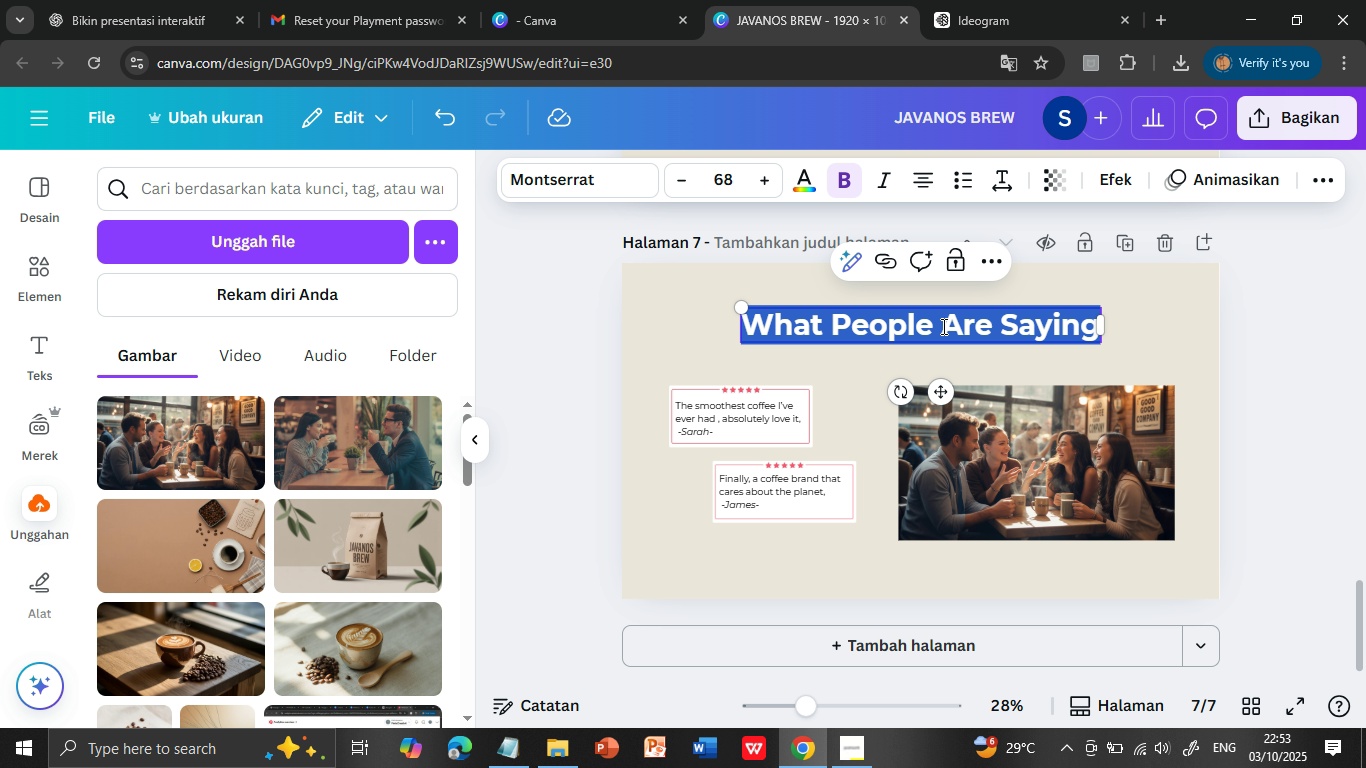 
key(Control+V)
 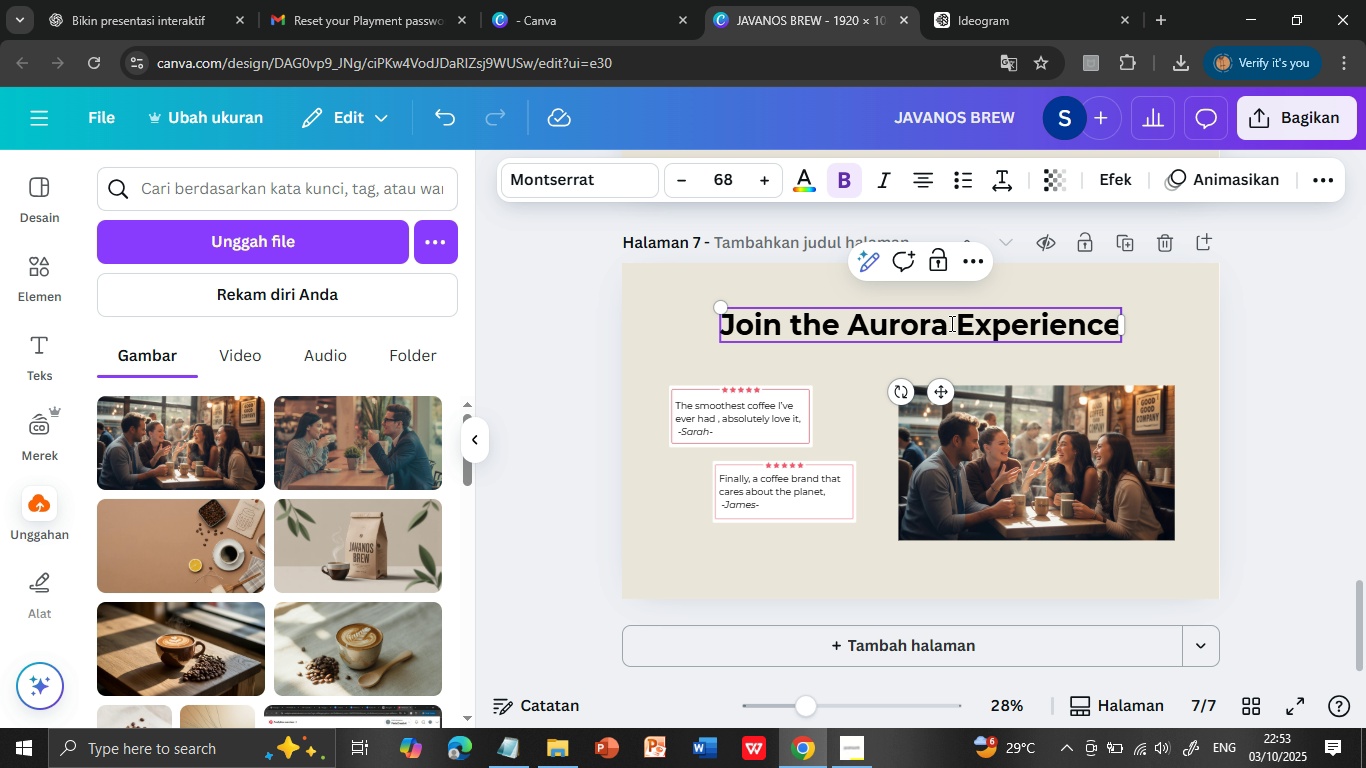 
left_click_drag(start_coordinate=[950, 323], to_coordinate=[857, 326])
 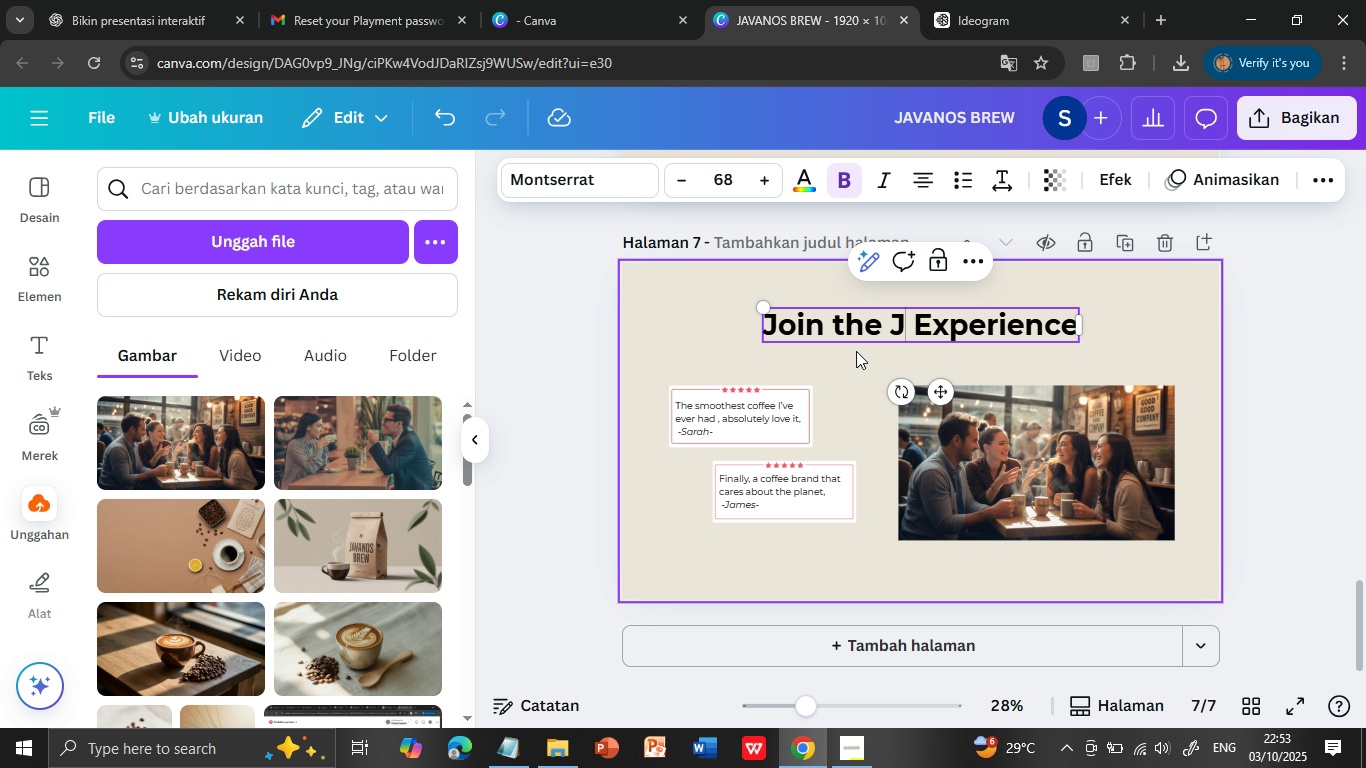 
type(Jaanos)
 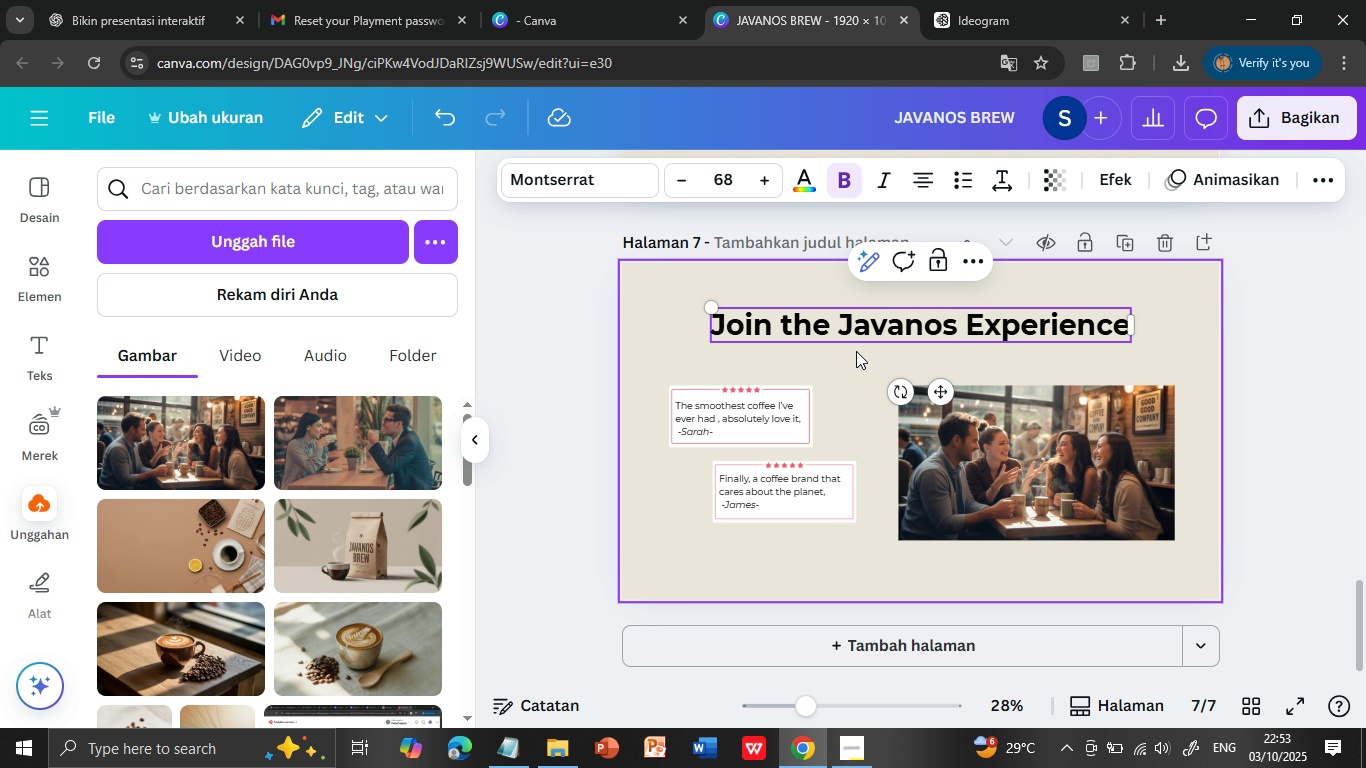 
left_click([1184, 344])
 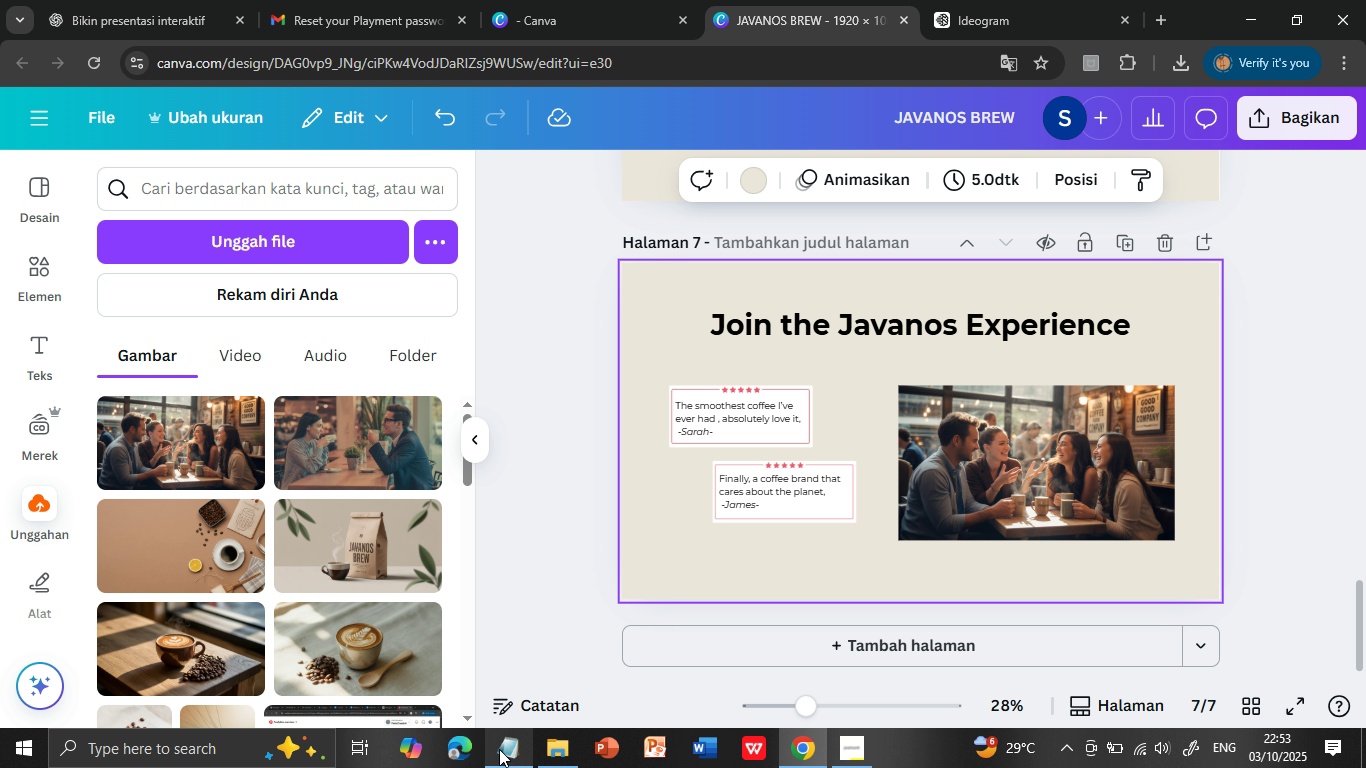 
left_click([500, 749])
 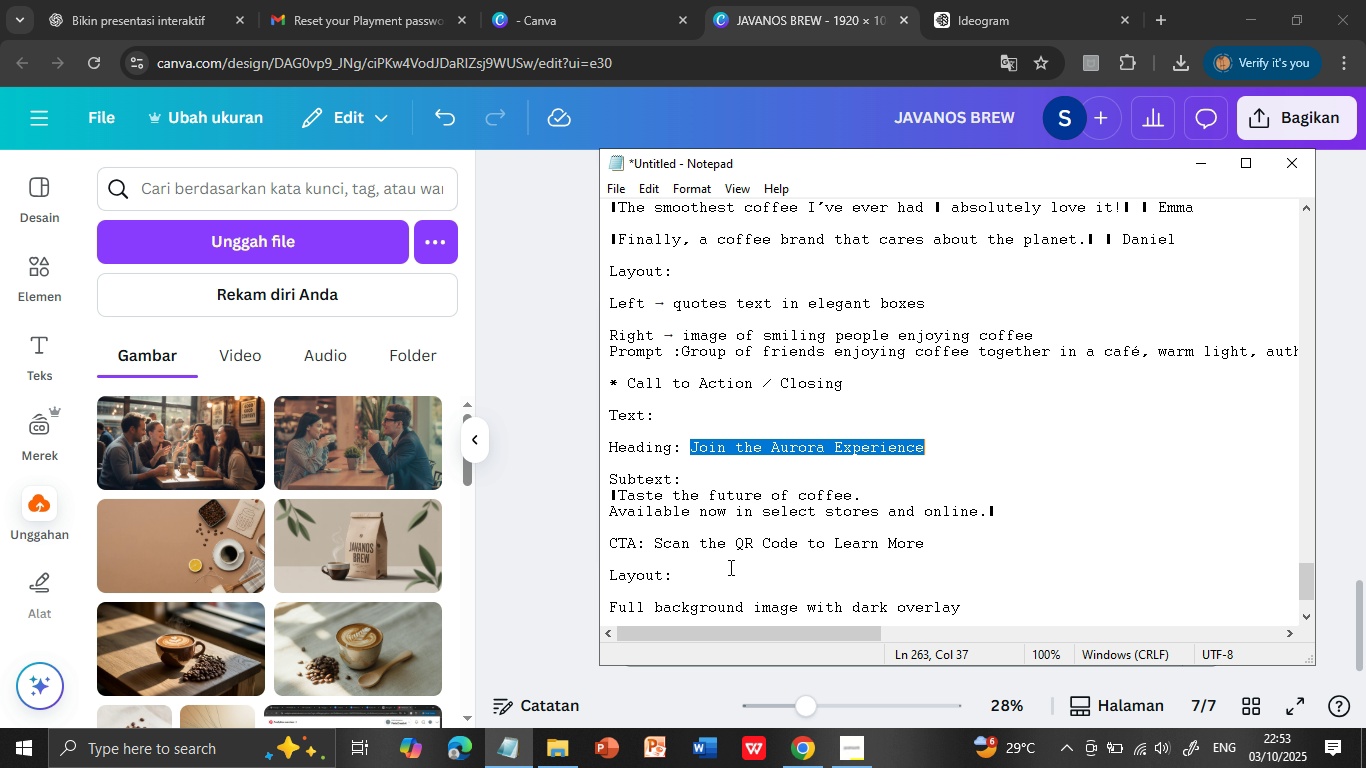 
scroll: coordinate [729, 569], scroll_direction: down, amount: 1.0
 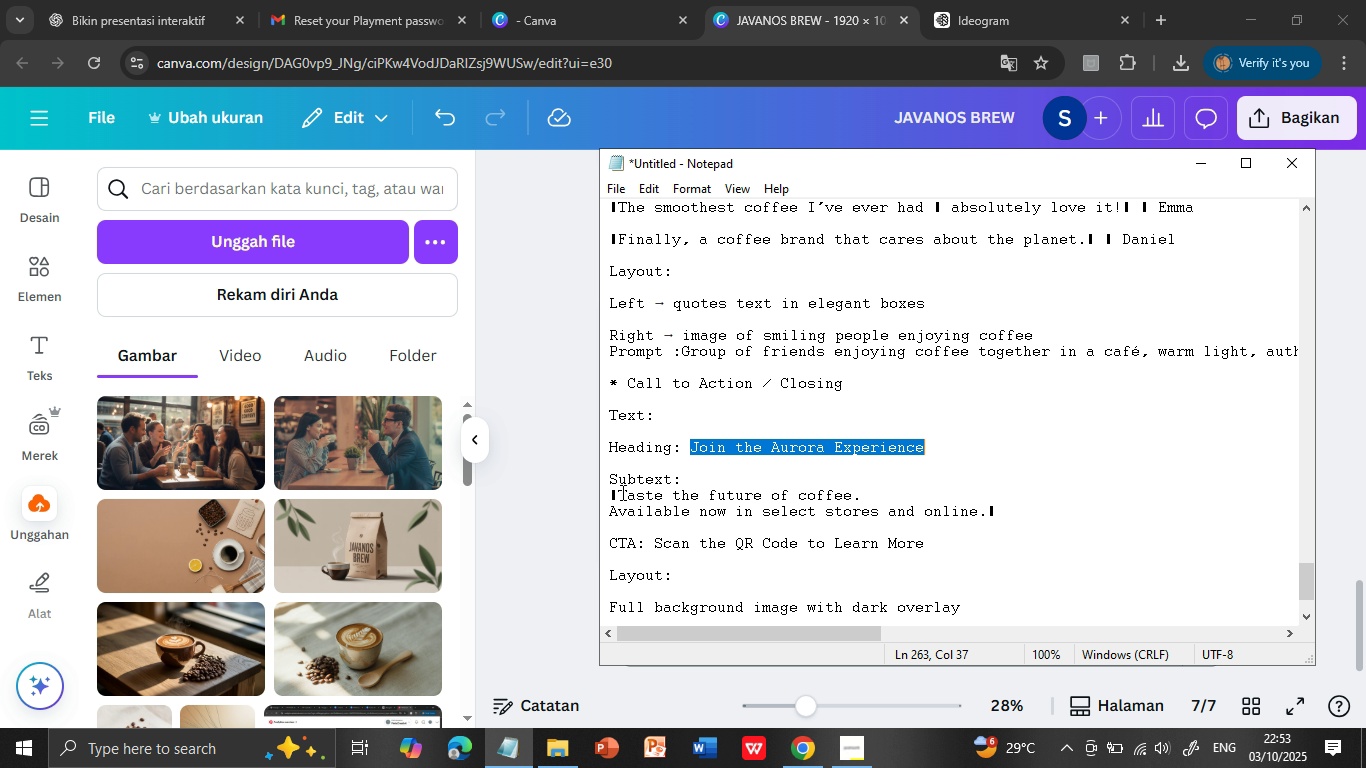 
left_click_drag(start_coordinate=[620, 492], to_coordinate=[976, 513])
 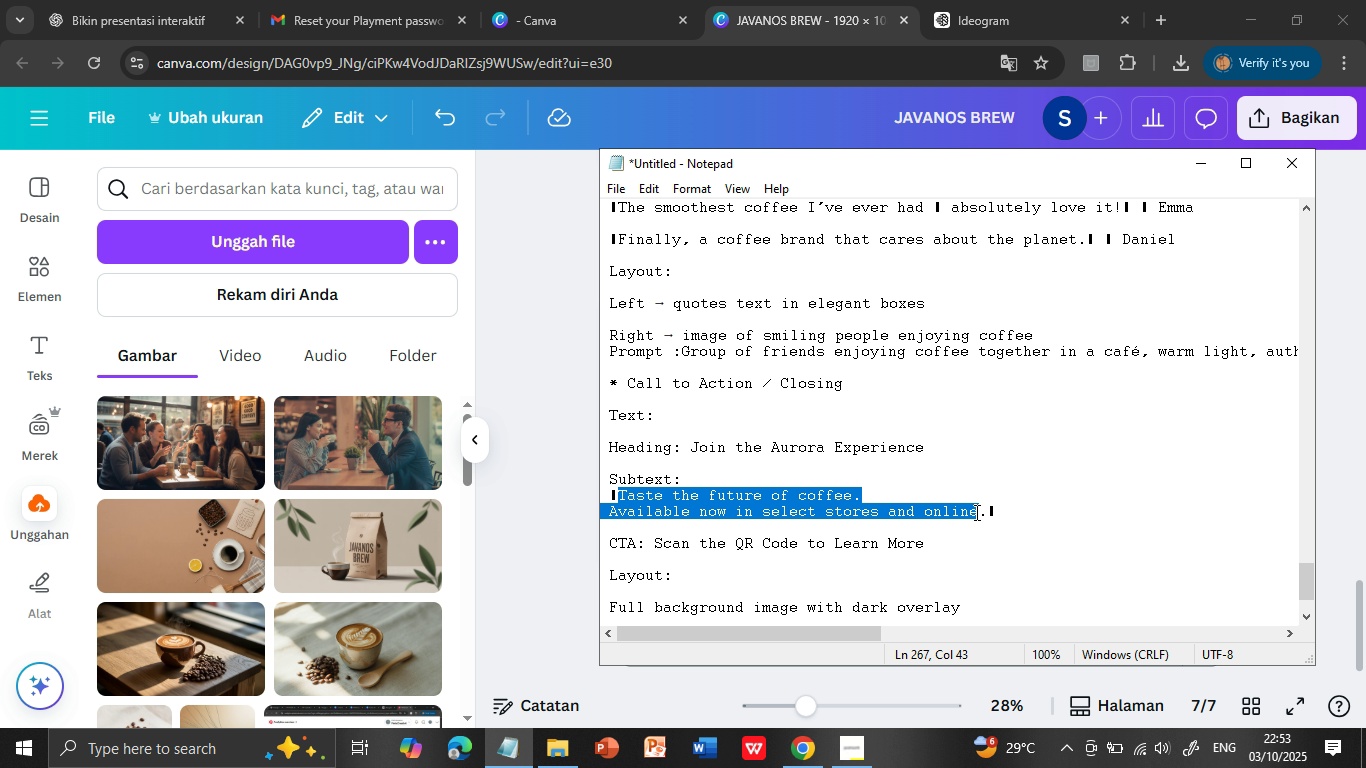 
key(Control+C)
 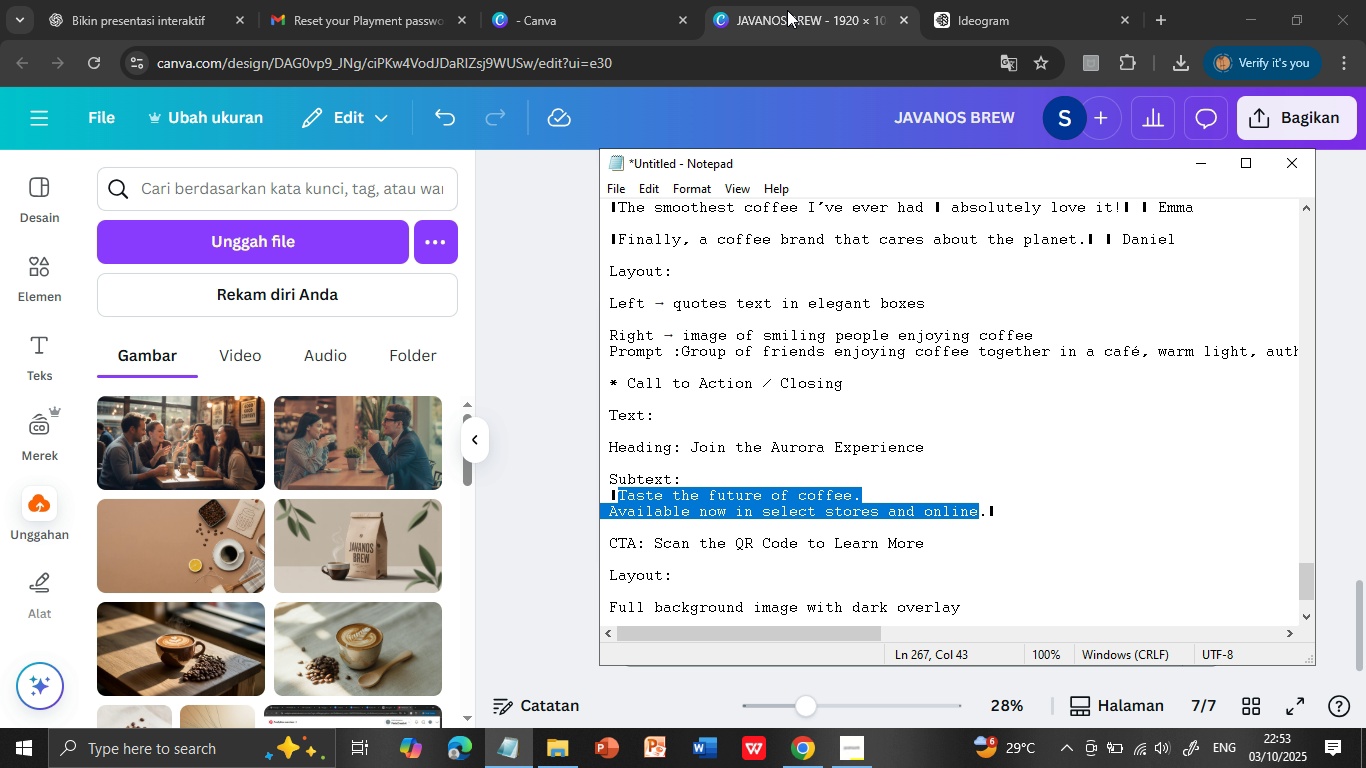 
left_click([787, 10])
 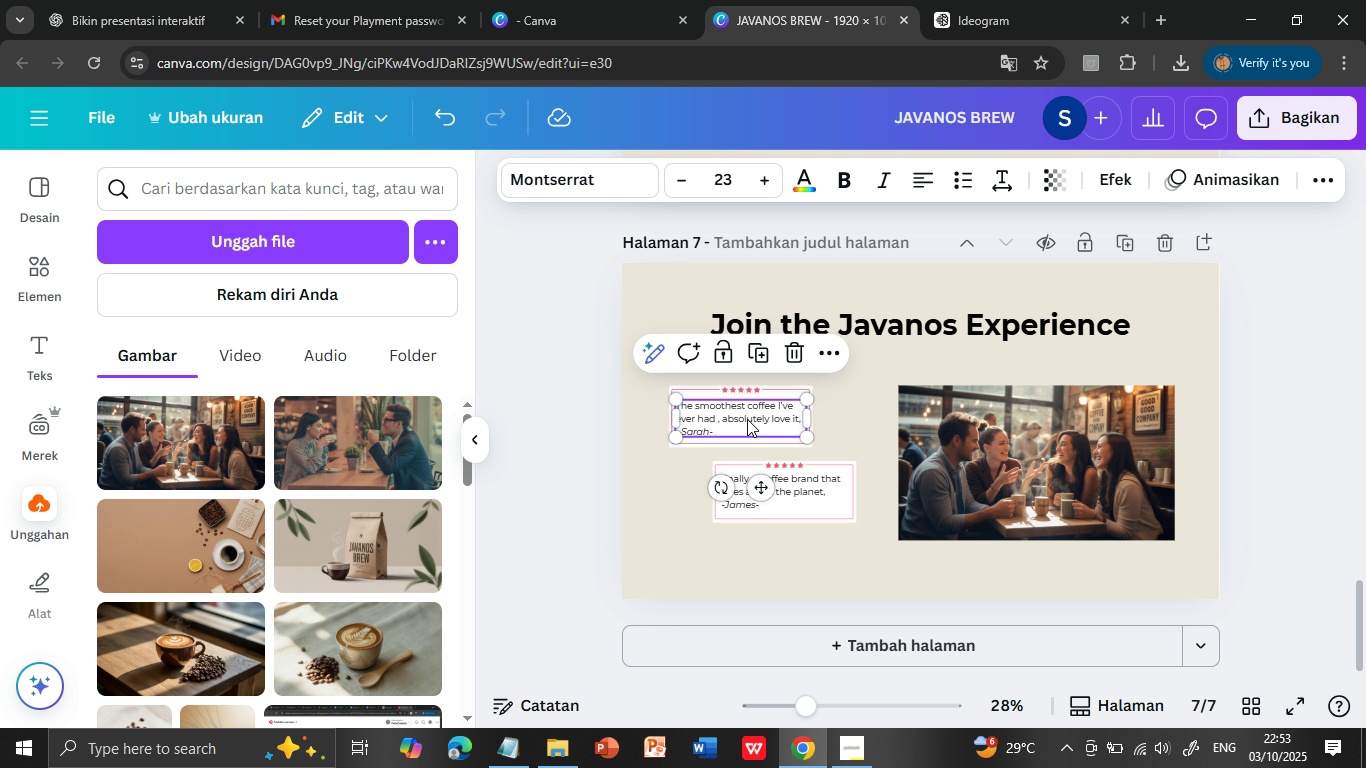 
left_click([747, 419])
 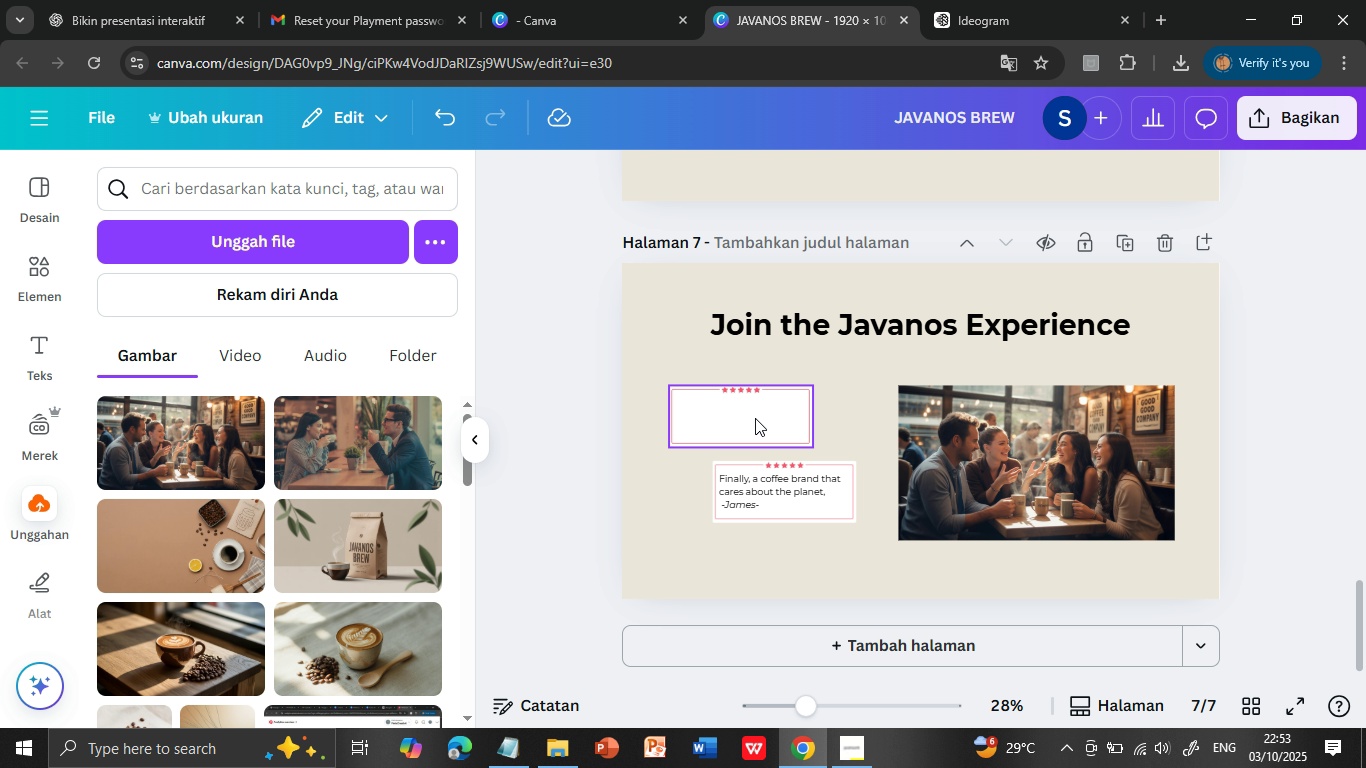 
key(Delete)
 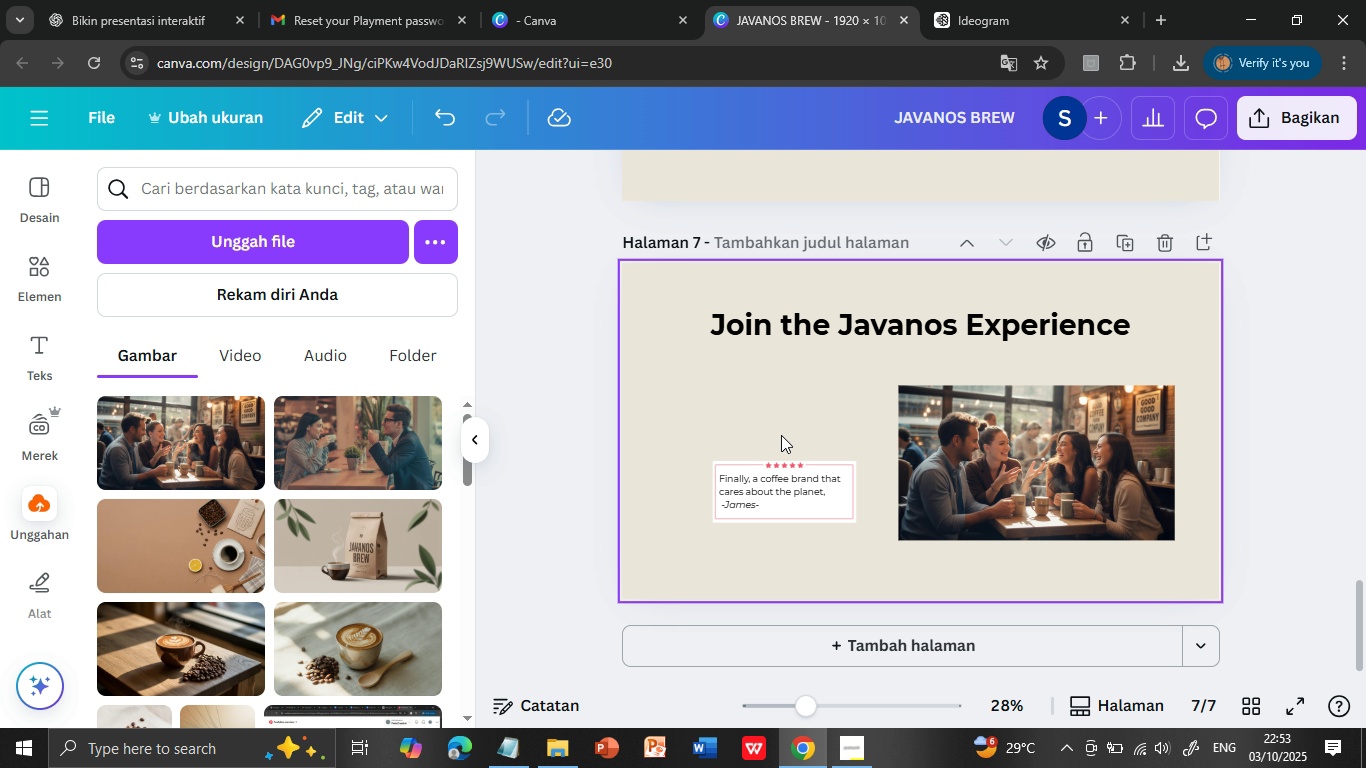 
left_click([757, 396])
 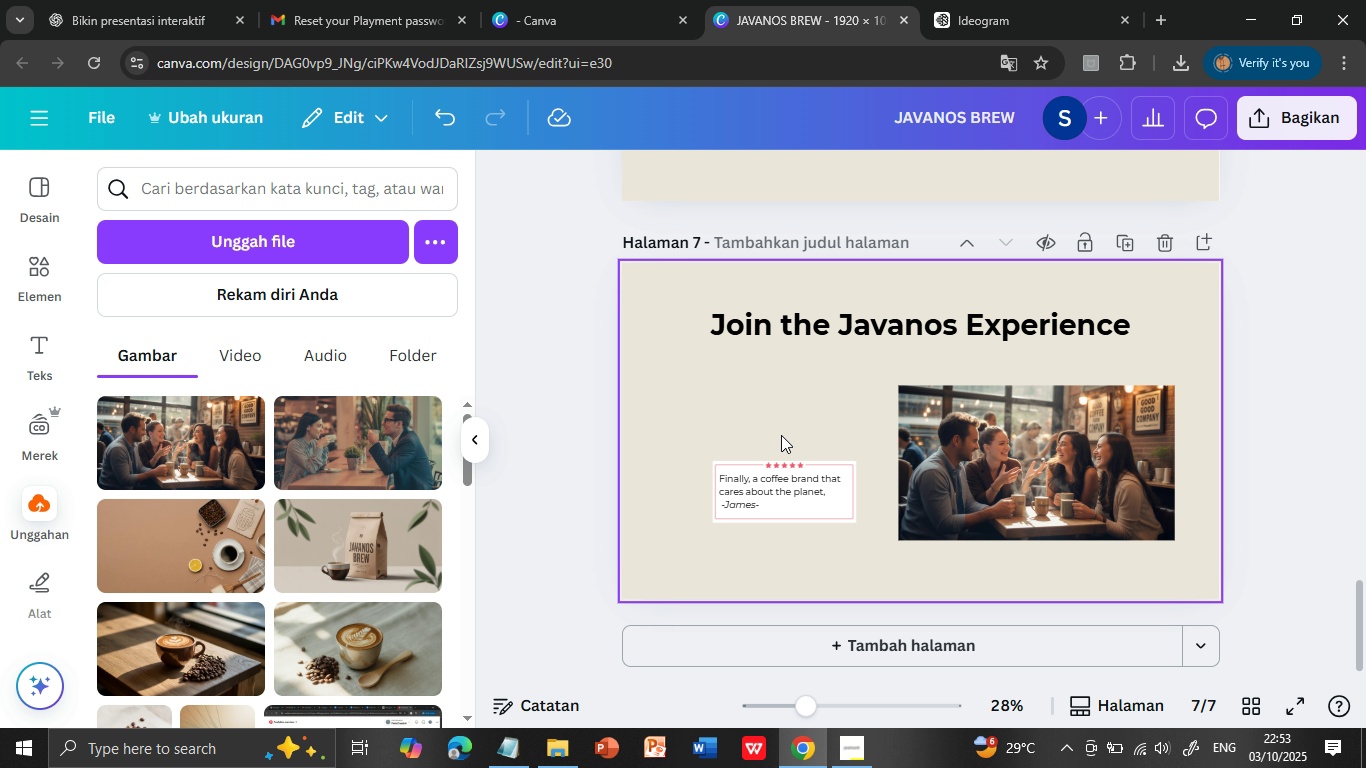 
key(Delete)
 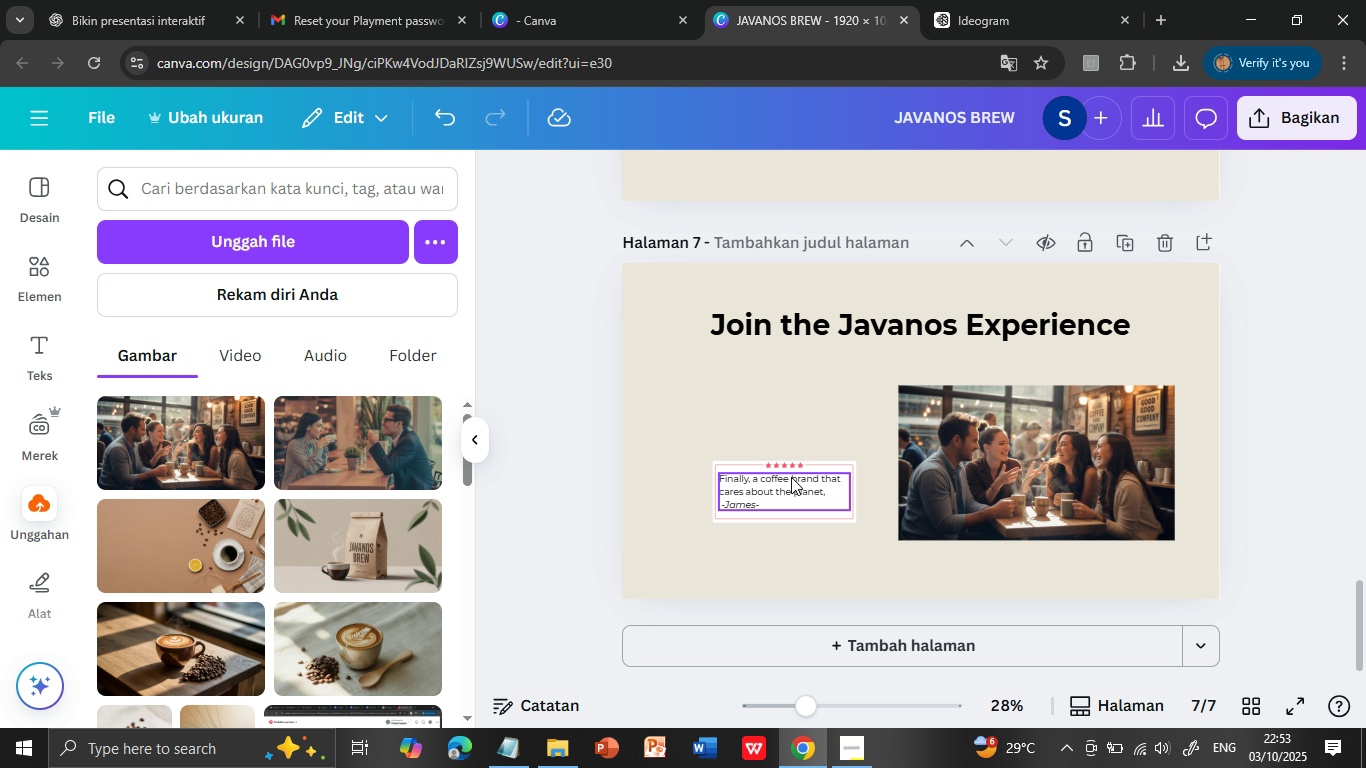 
left_click([791, 477])
 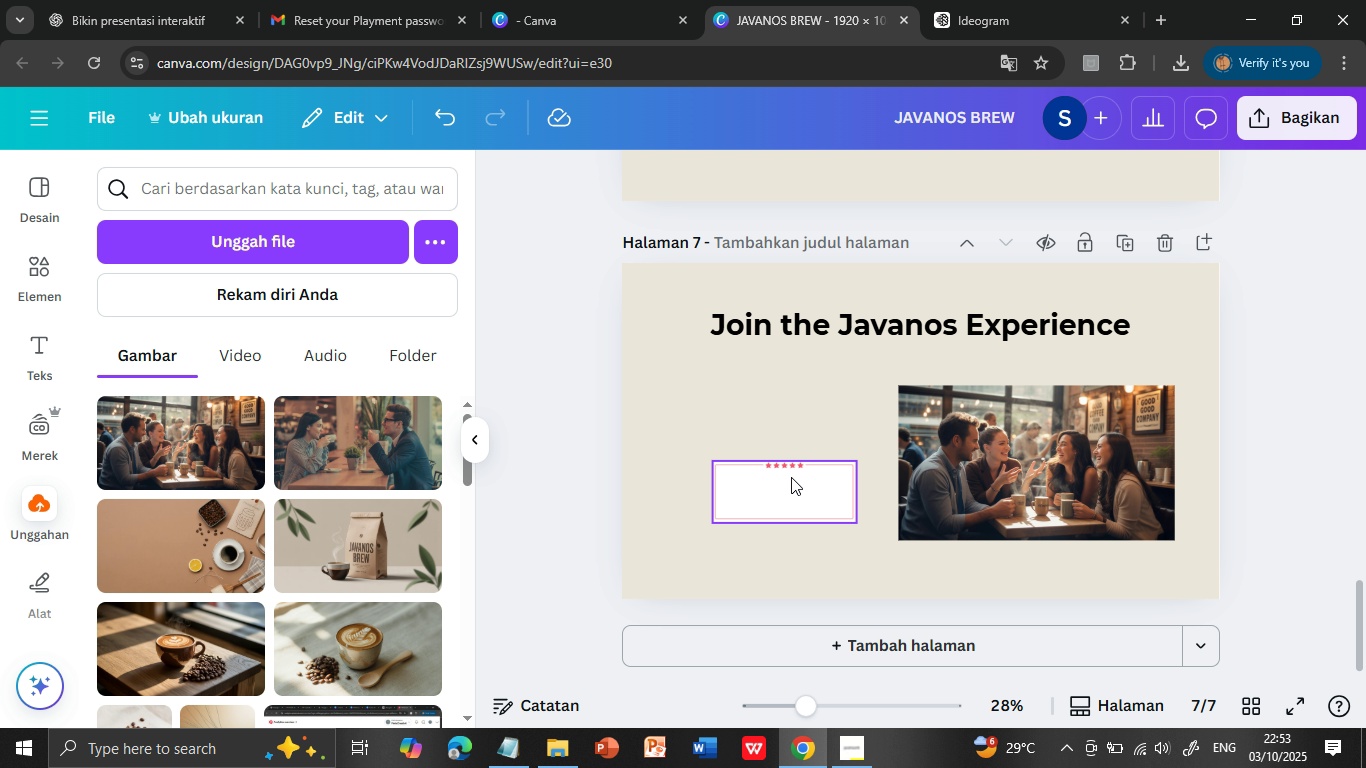 
key(Delete)
 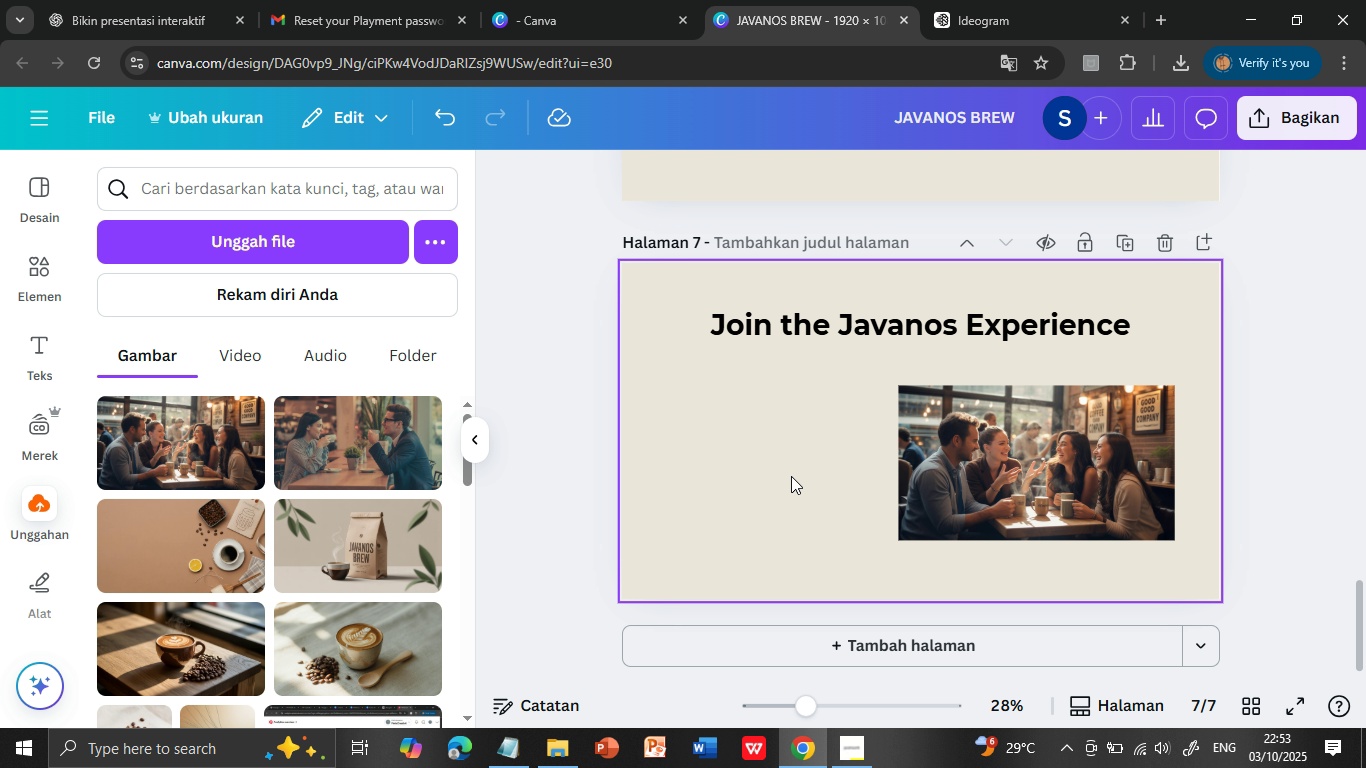 
left_click([791, 476])
 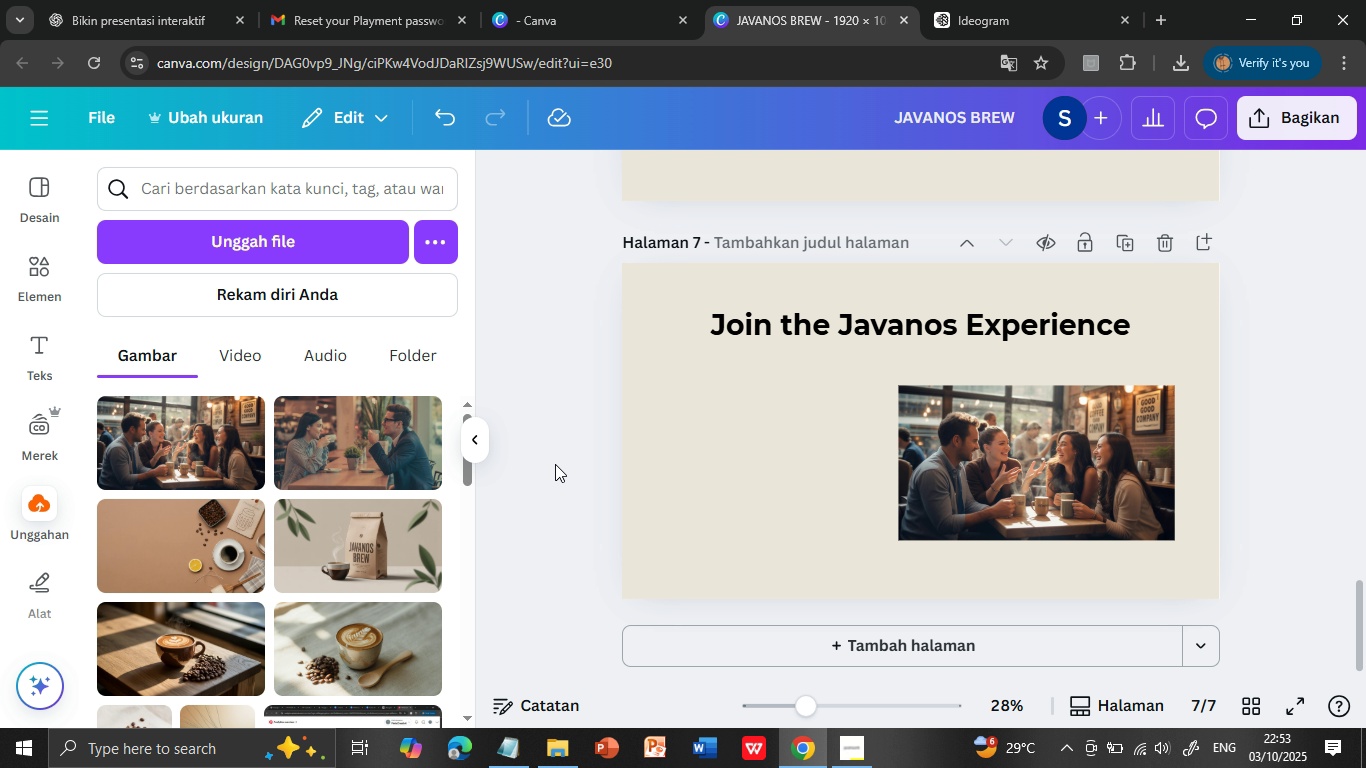 
scroll: coordinate [758, 421], scroll_direction: up, amount: 7.0
 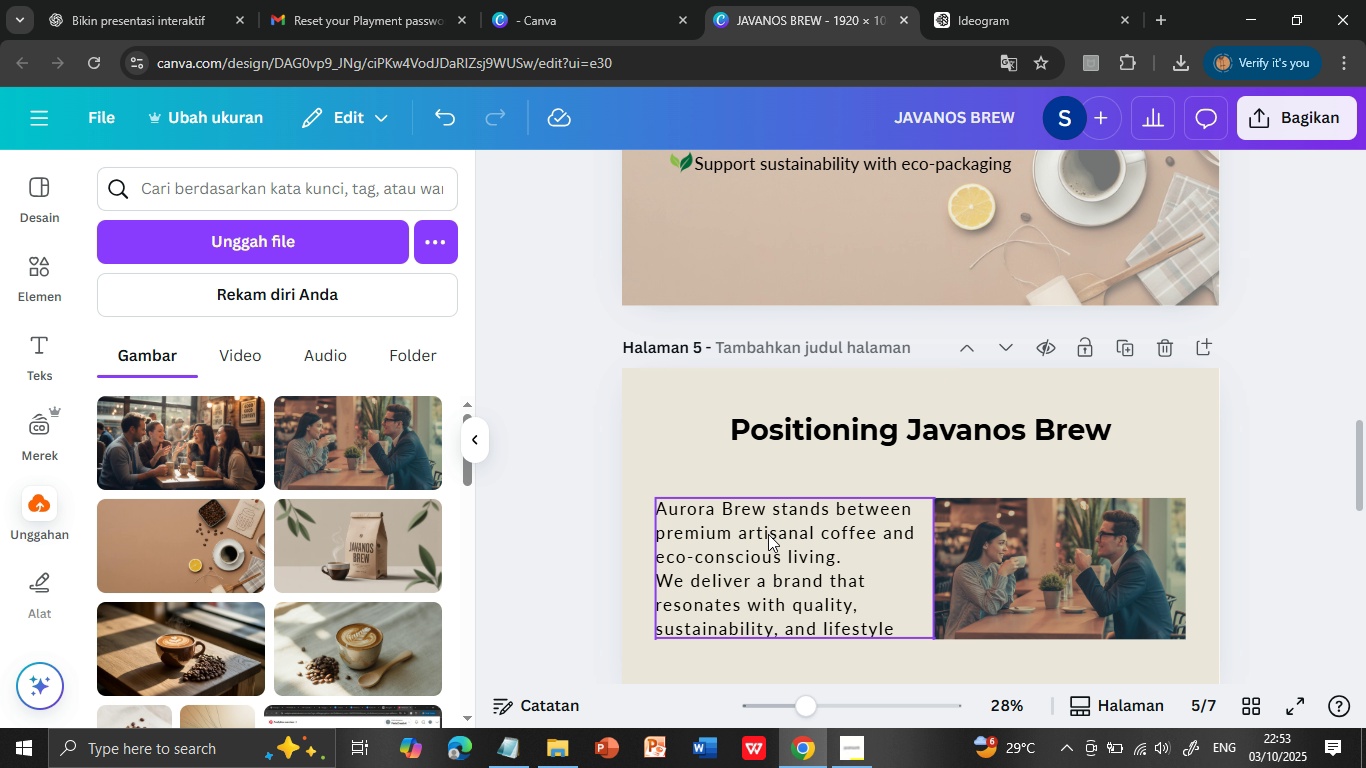 
left_click([768, 534])
 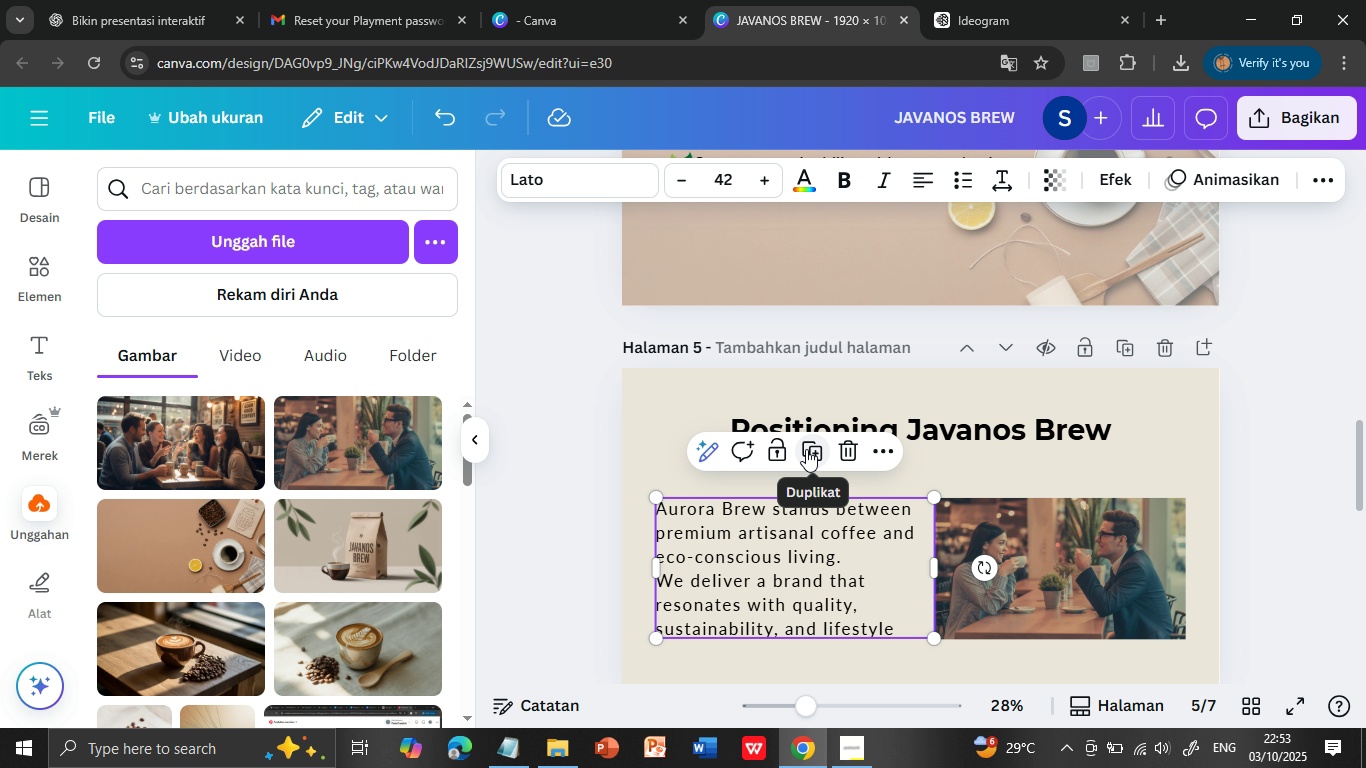 
left_click([806, 449])
 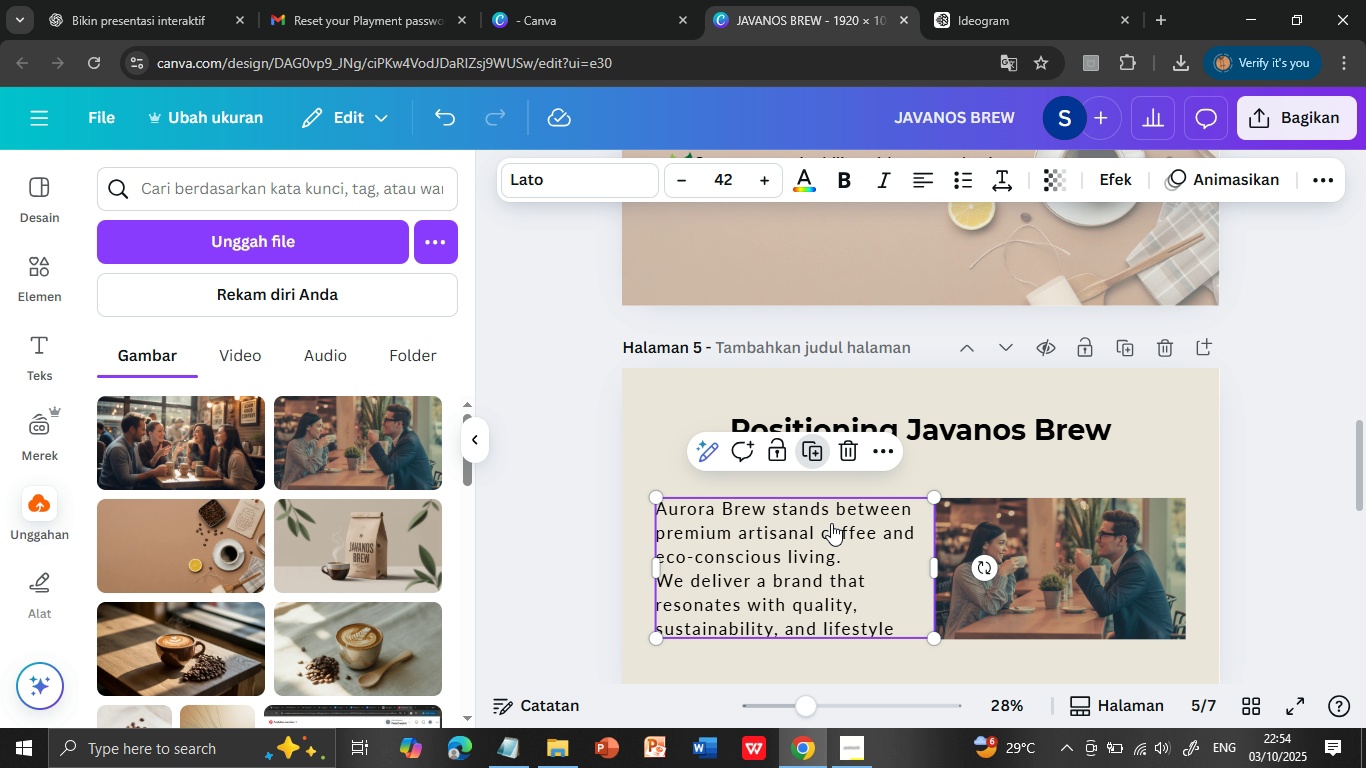 
scroll: coordinate [831, 523], scroll_direction: down, amount: 1.0
 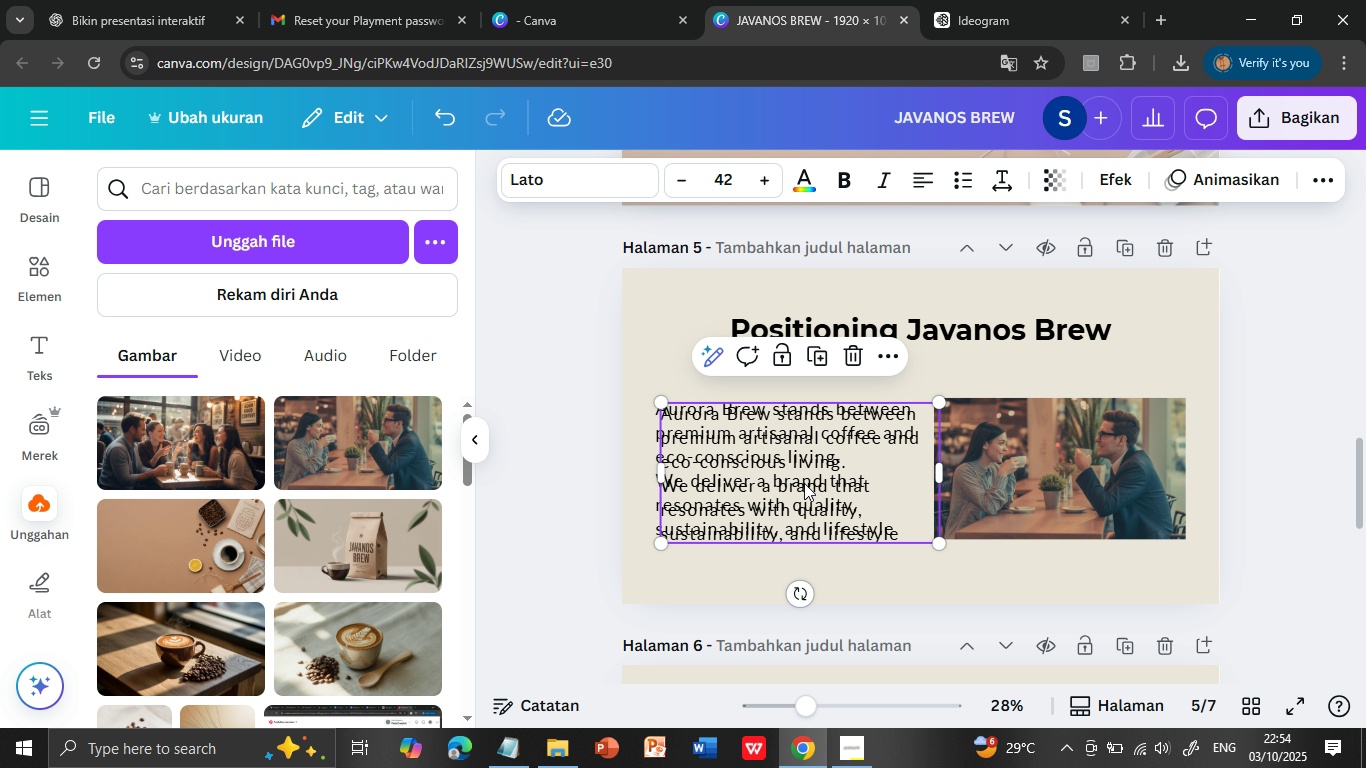 
left_click_drag(start_coordinate=[804, 483], to_coordinate=[816, 542])
 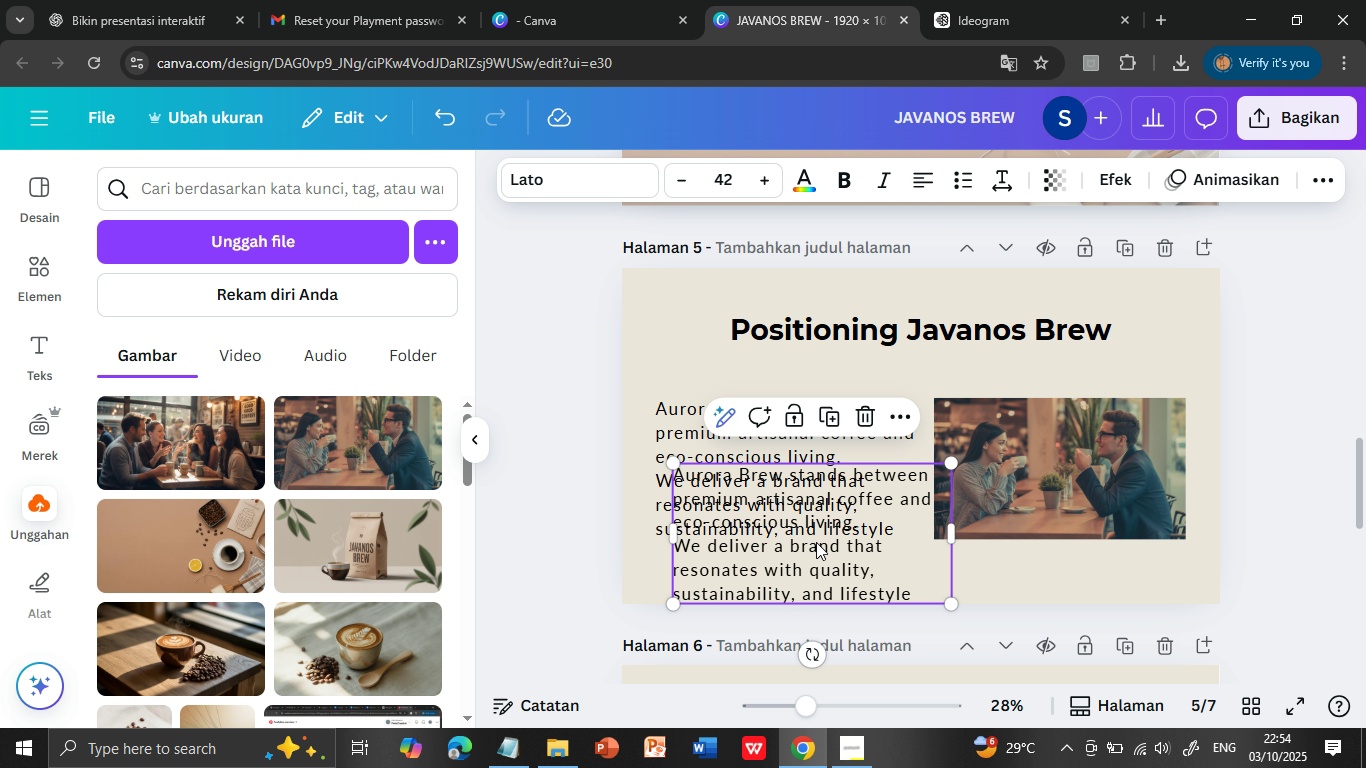 
scroll: coordinate [816, 542], scroll_direction: down, amount: 3.0
 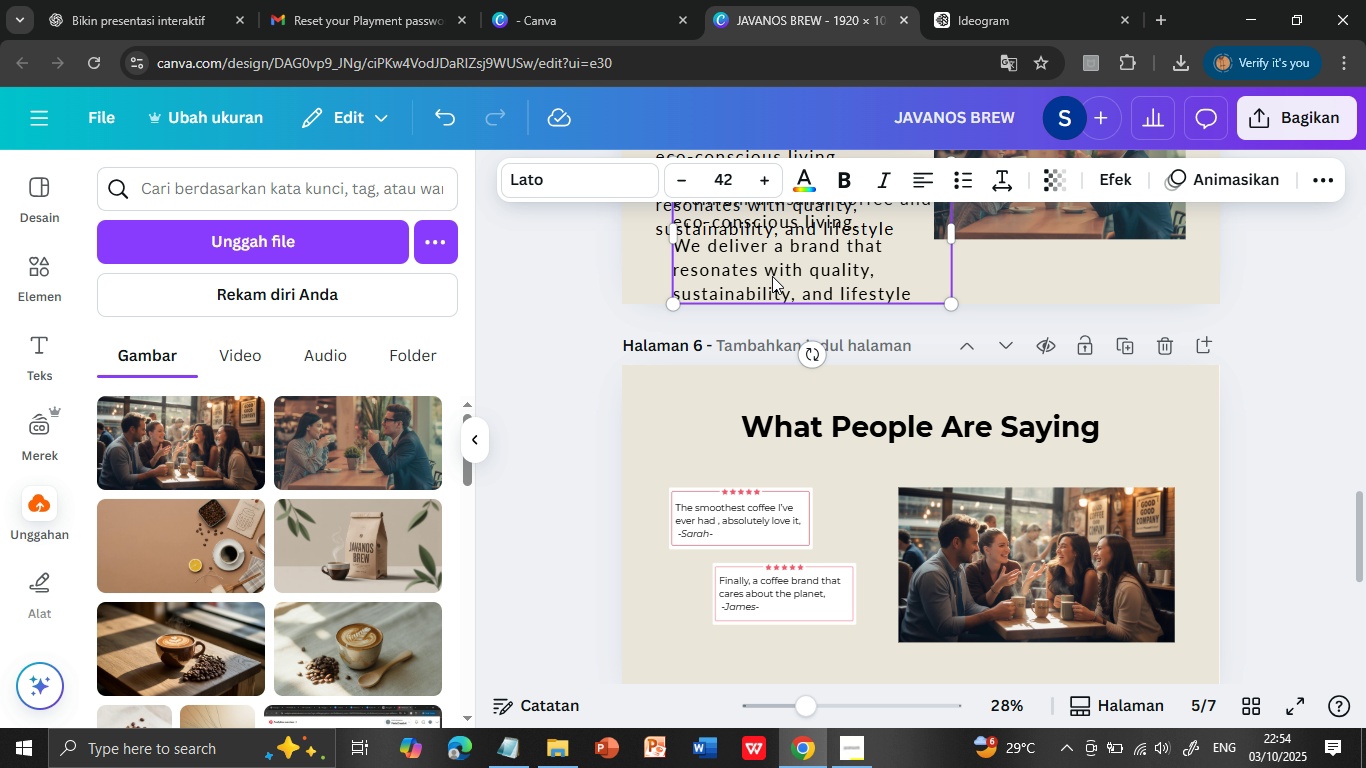 
left_click_drag(start_coordinate=[772, 276], to_coordinate=[789, 565])
 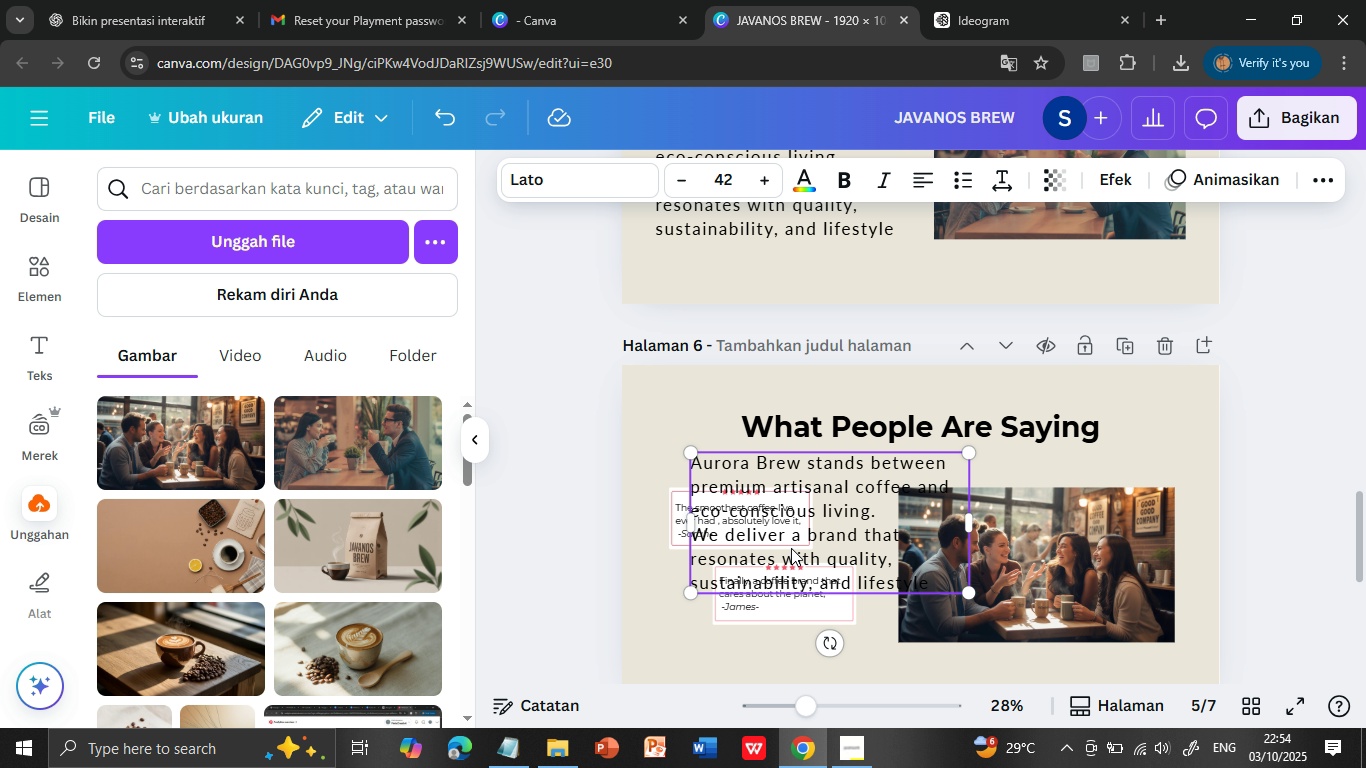 
scroll: coordinate [791, 548], scroll_direction: down, amount: 1.0
 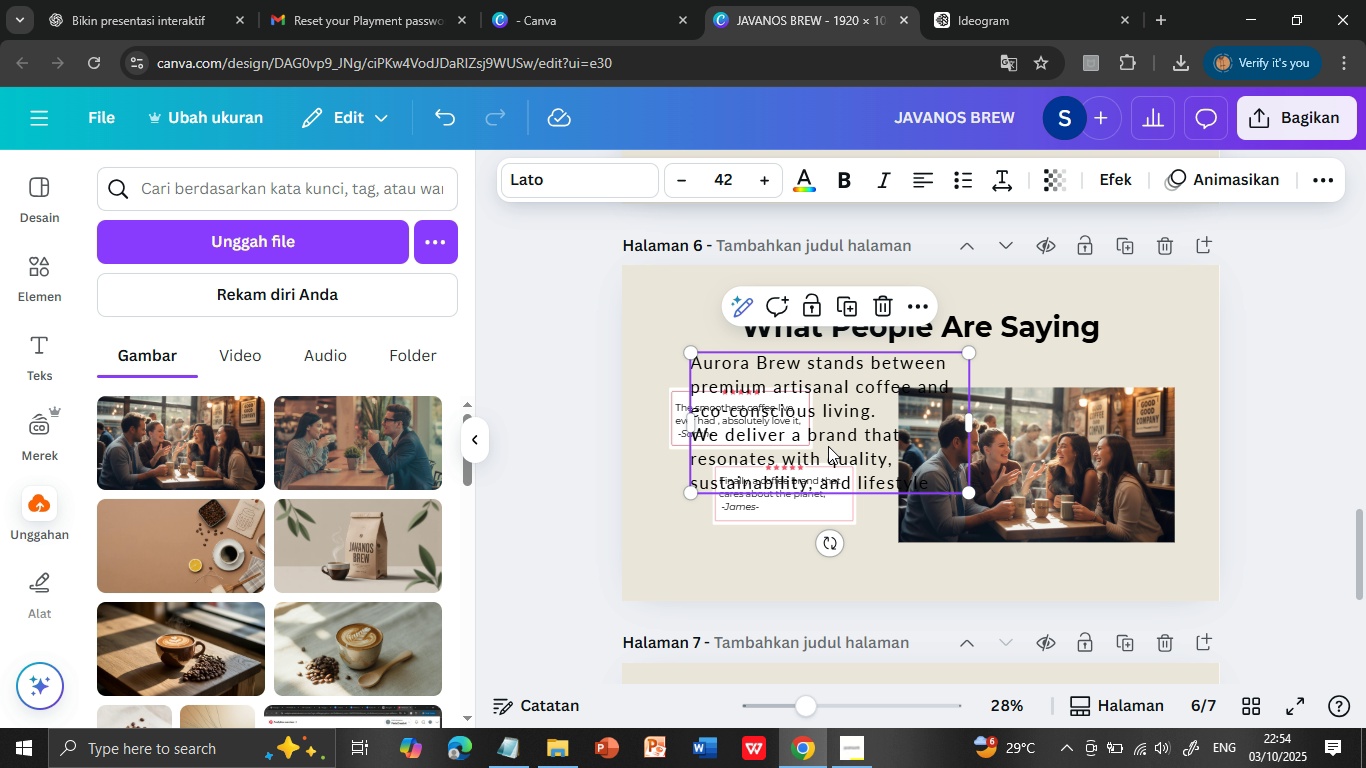 
left_click_drag(start_coordinate=[828, 446], to_coordinate=[835, 551])
 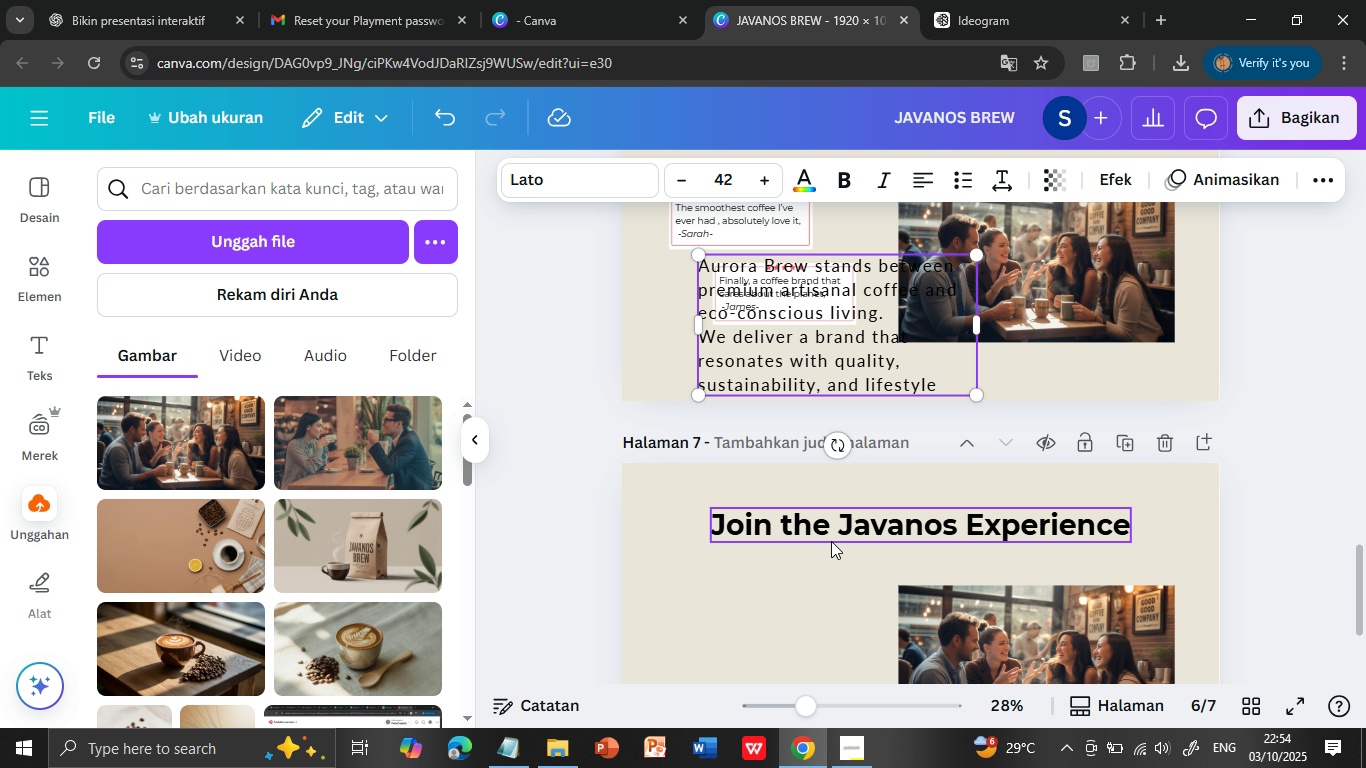 
scroll: coordinate [831, 541], scroll_direction: down, amount: 2.0
 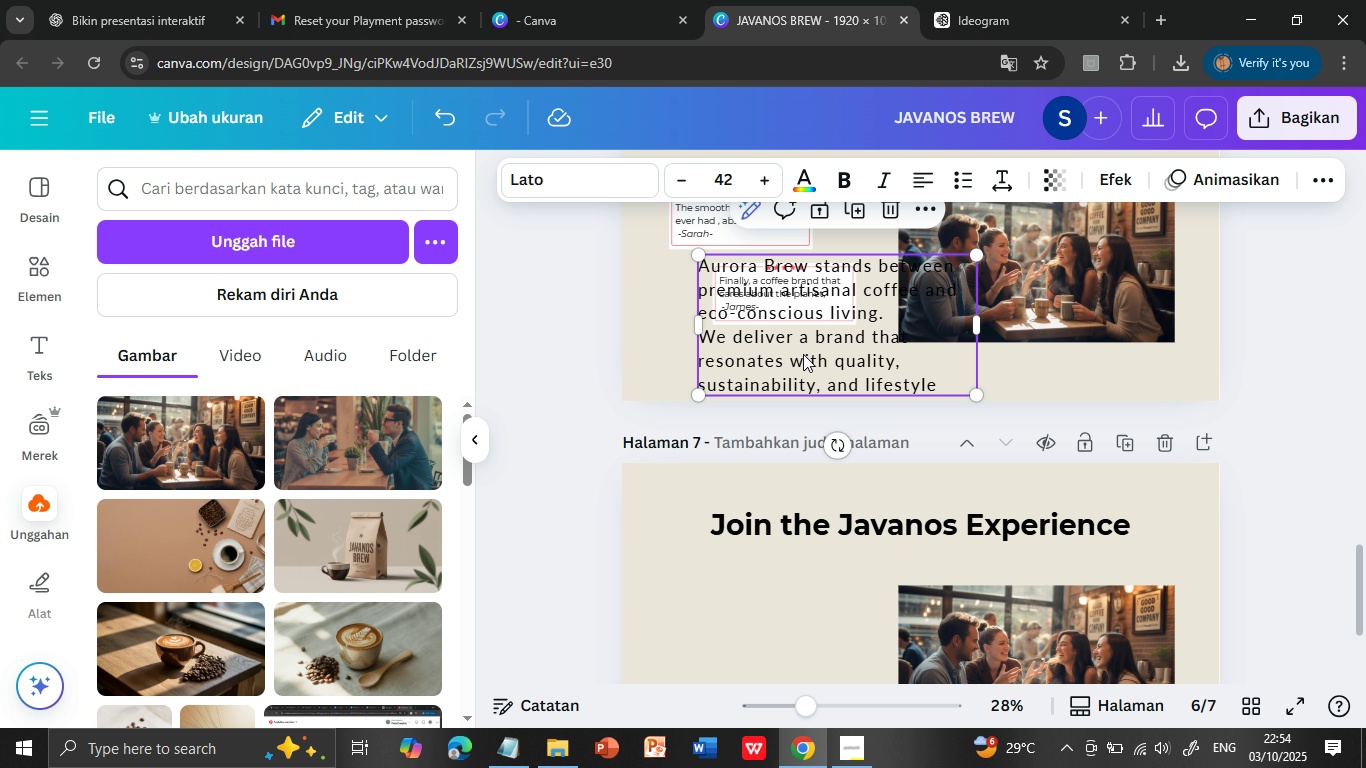 
left_click_drag(start_coordinate=[802, 348], to_coordinate=[761, 669])
 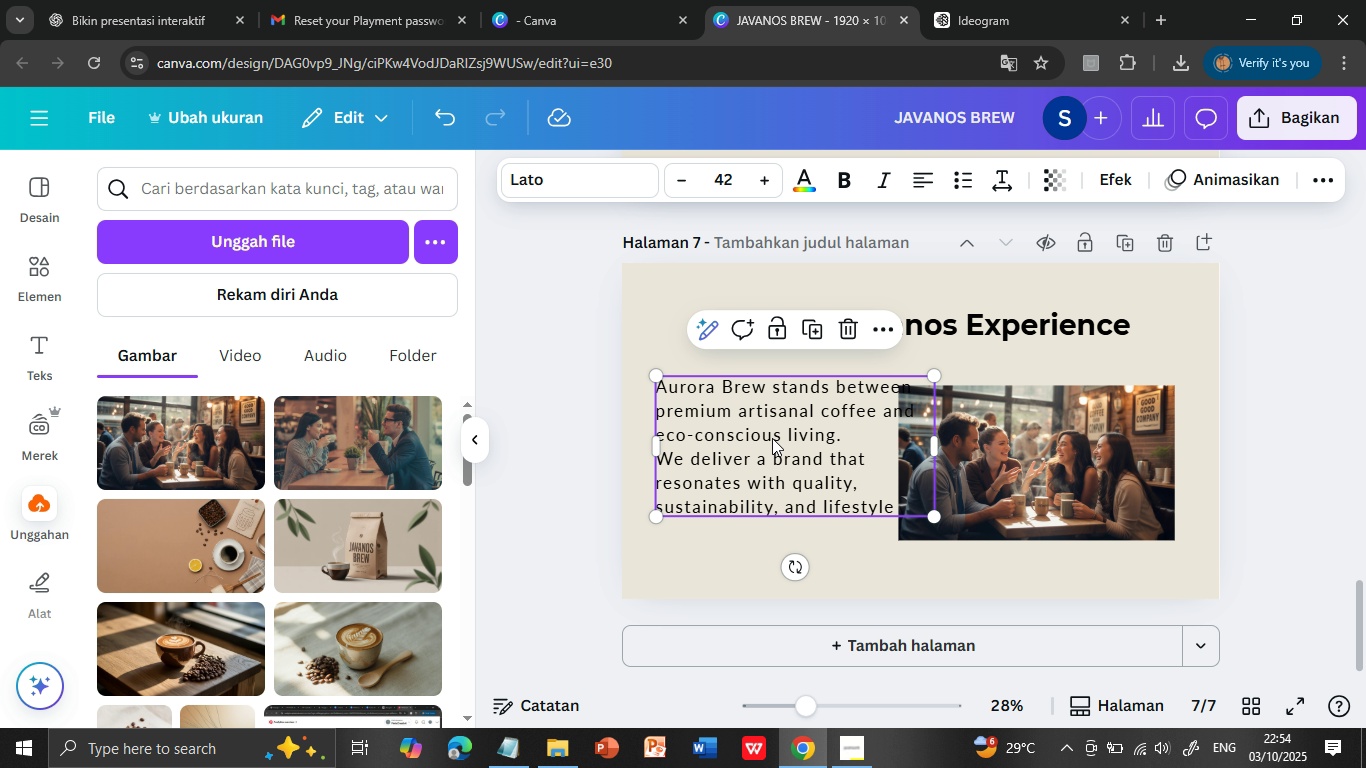 
scroll: coordinate [784, 594], scroll_direction: down, amount: 3.0
 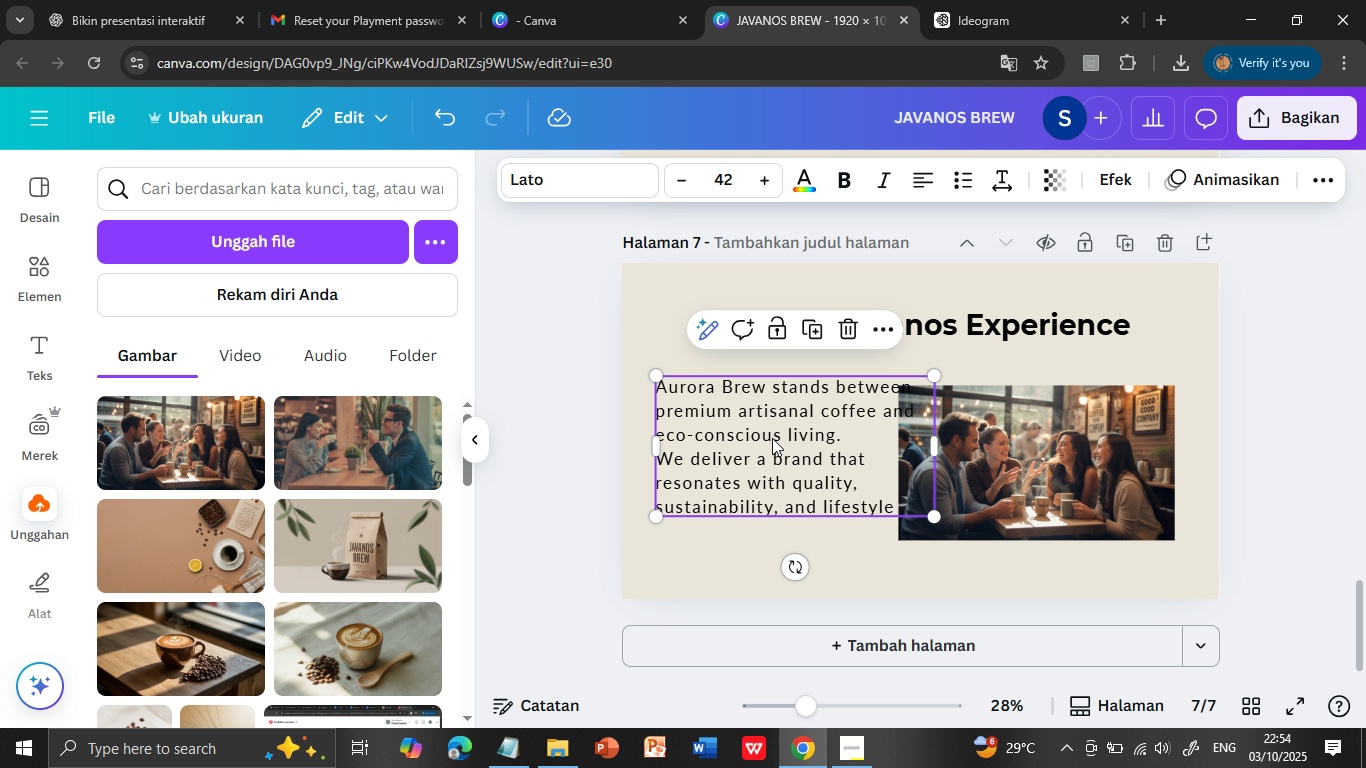 
left_click_drag(start_coordinate=[772, 438], to_coordinate=[771, 449])
 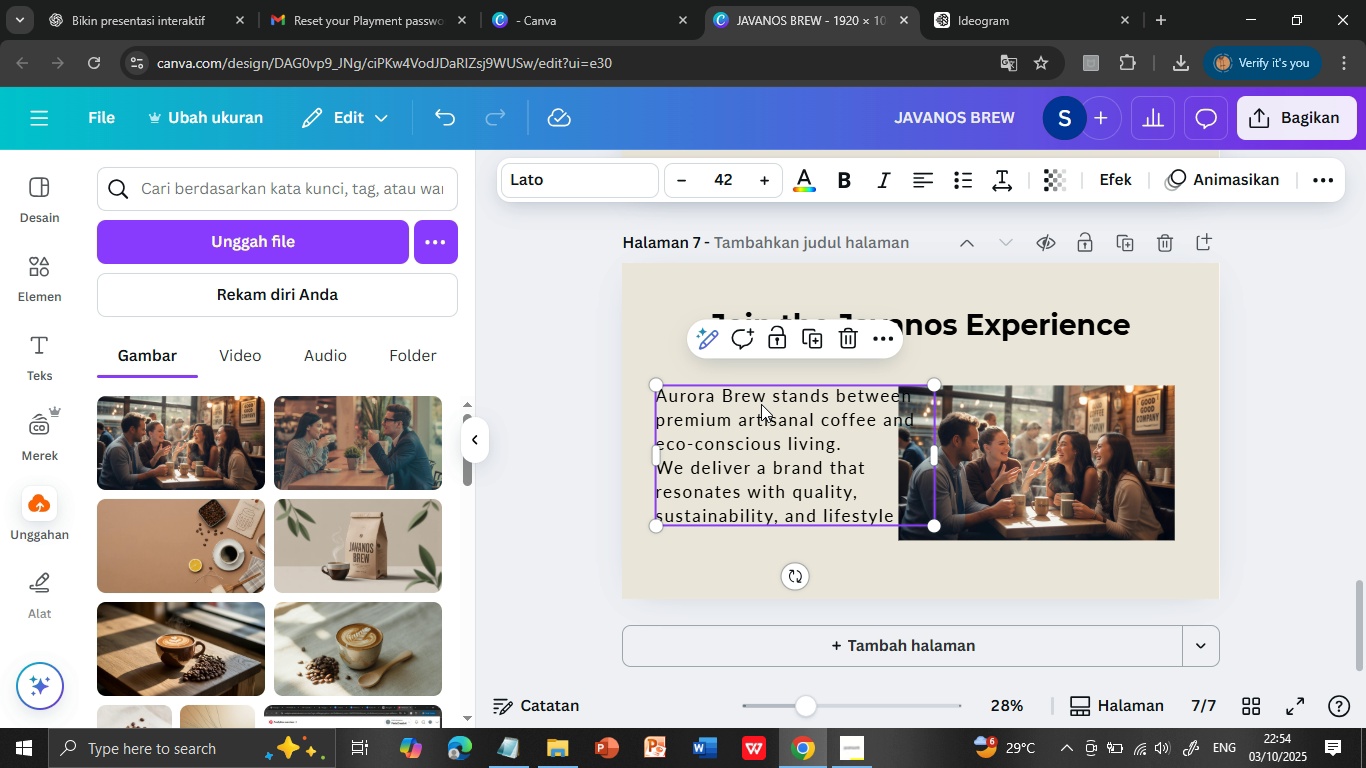 
double_click([761, 404])
 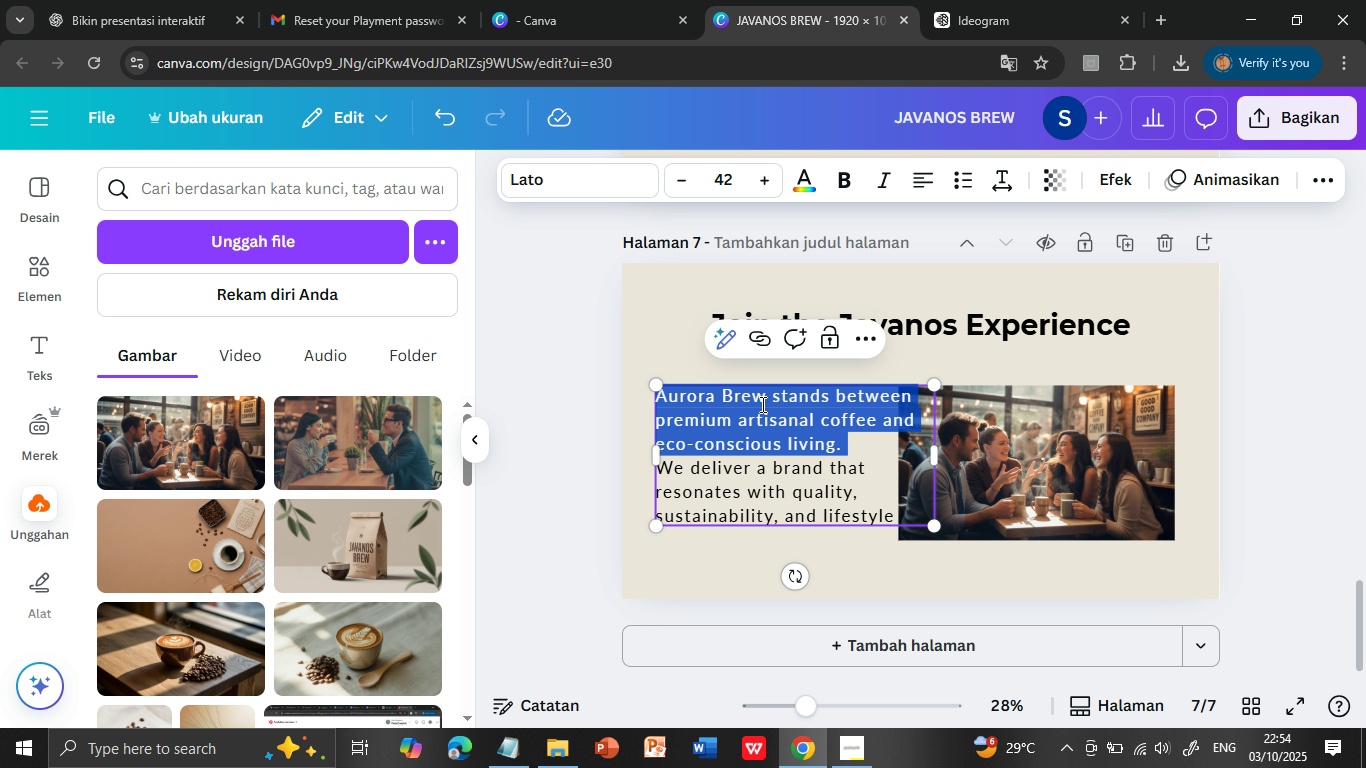 
triple_click([761, 404])
 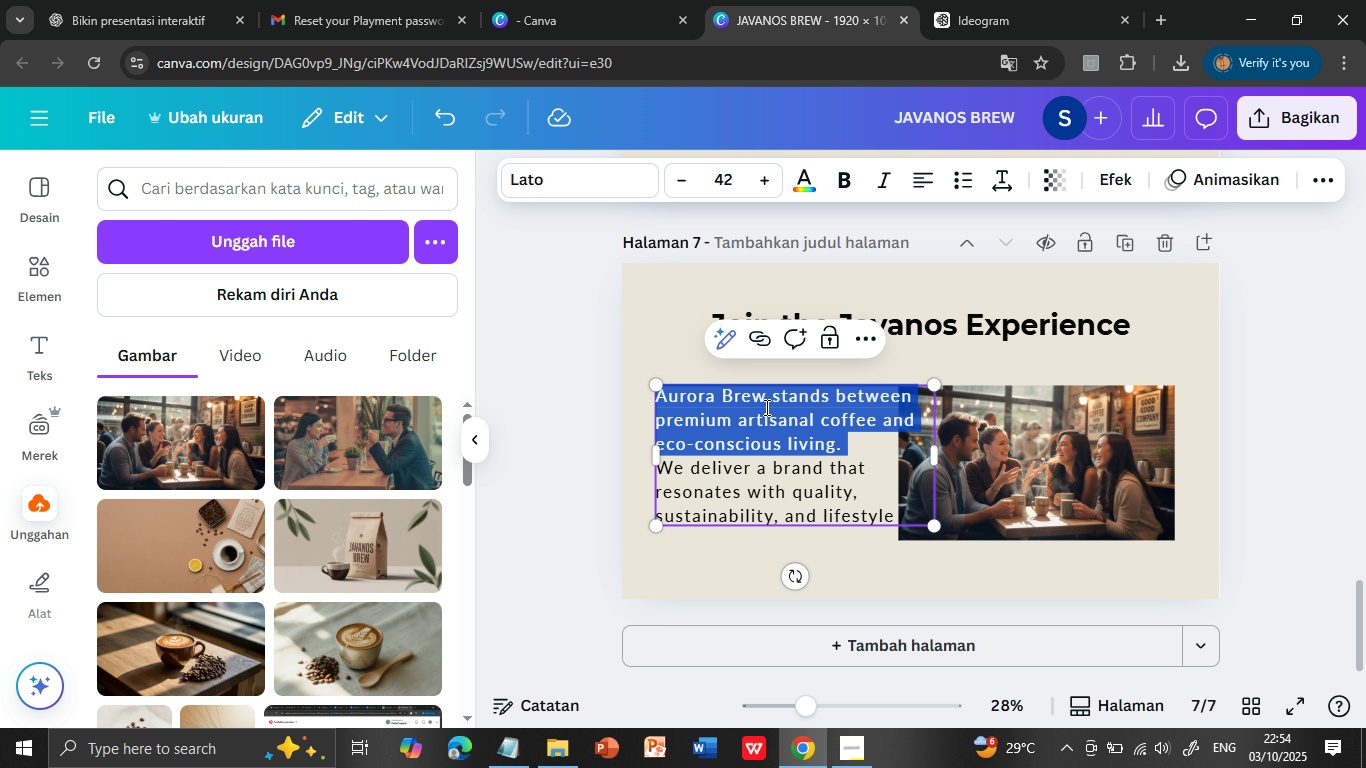 
key(Shift+ArrowDown)
 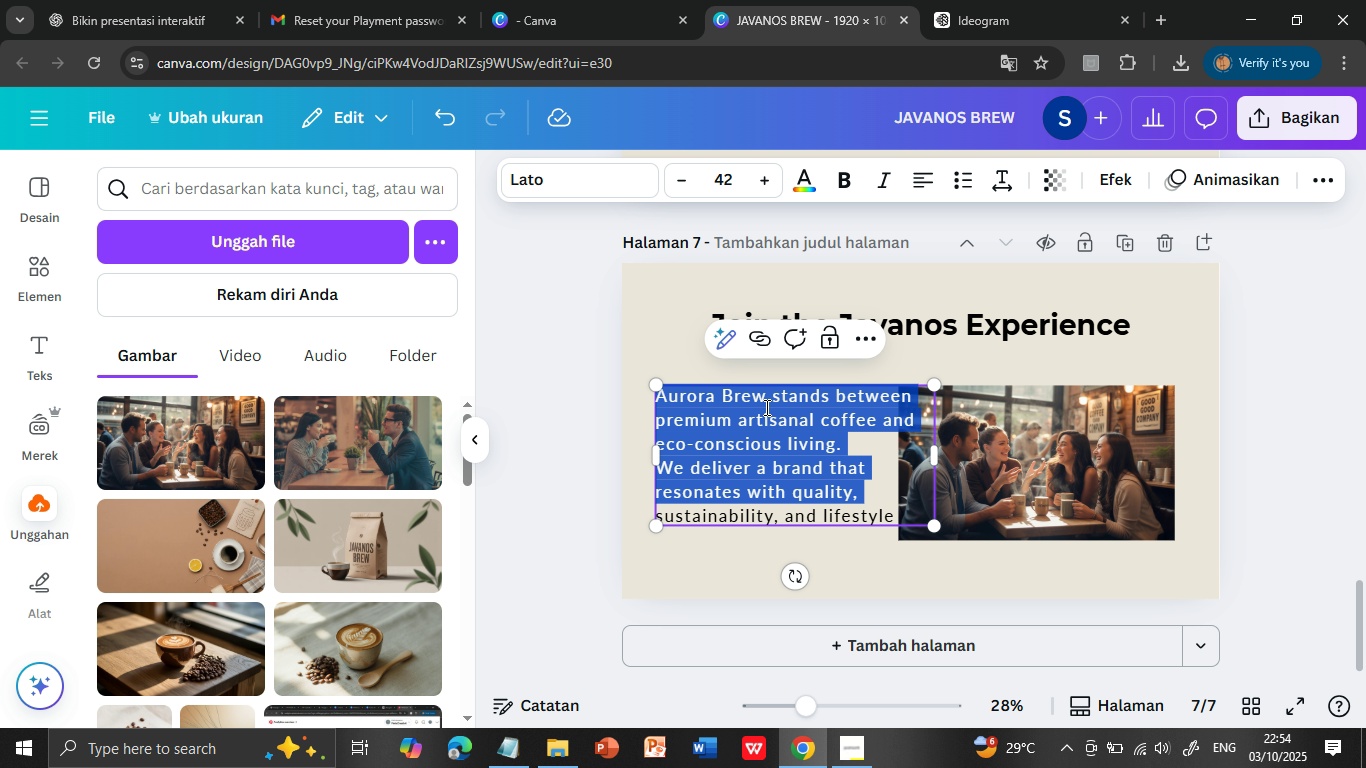 
key(Shift+ArrowDown)
 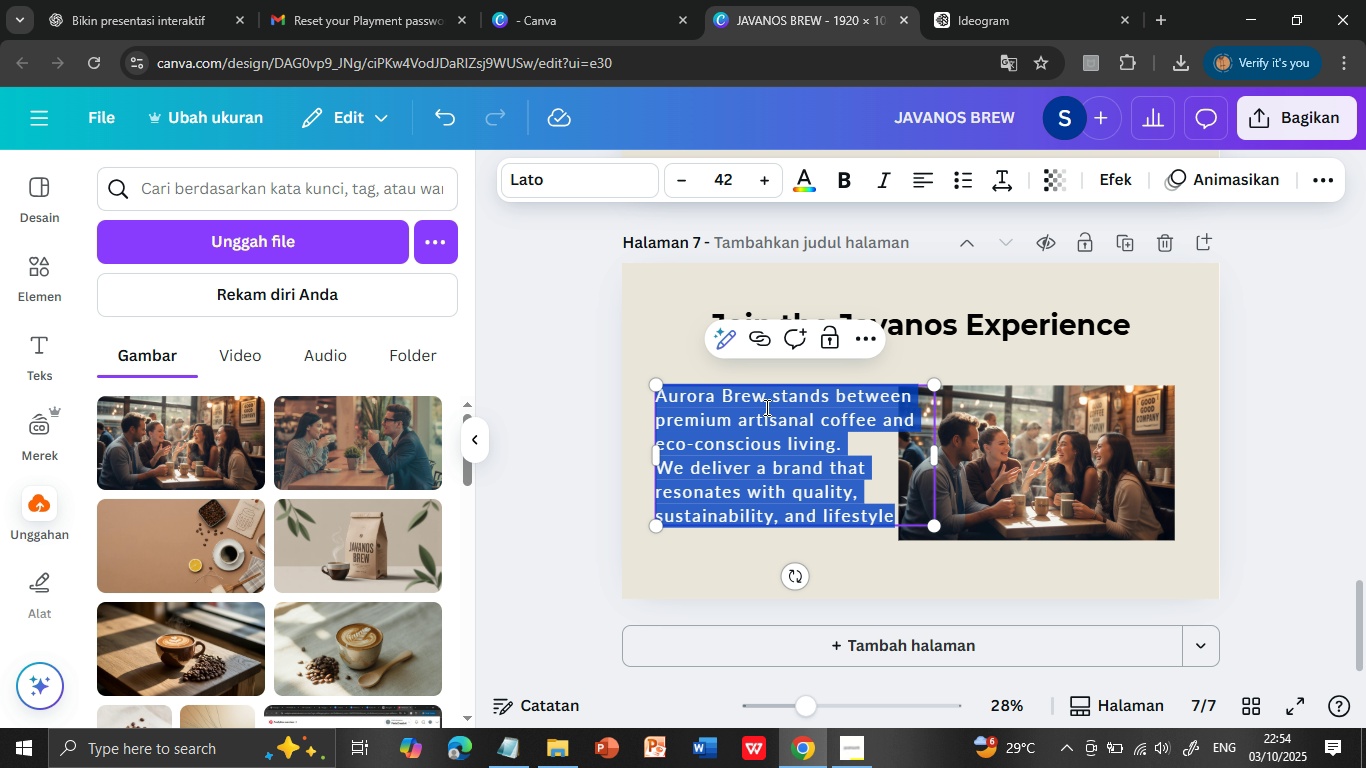 
key(Shift+ArrowDown)
 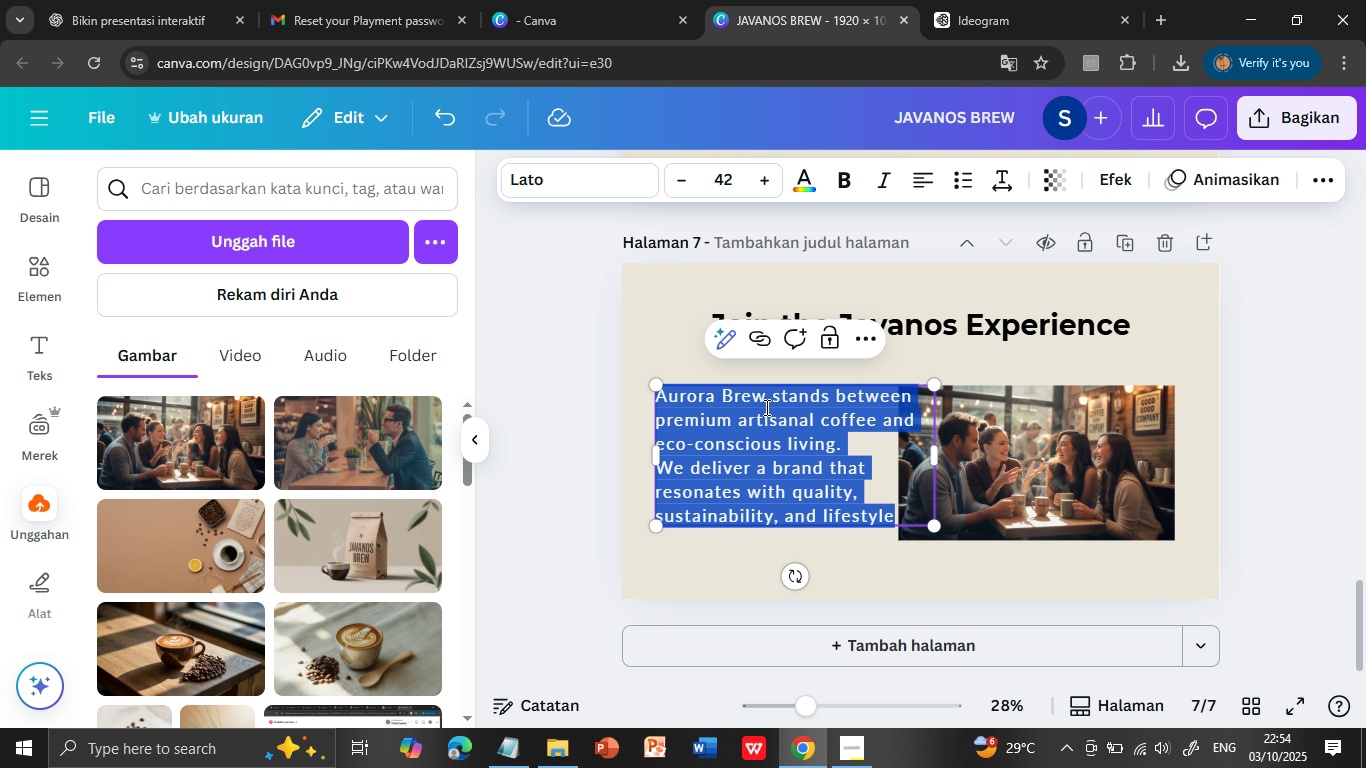 
key(Control+V)
 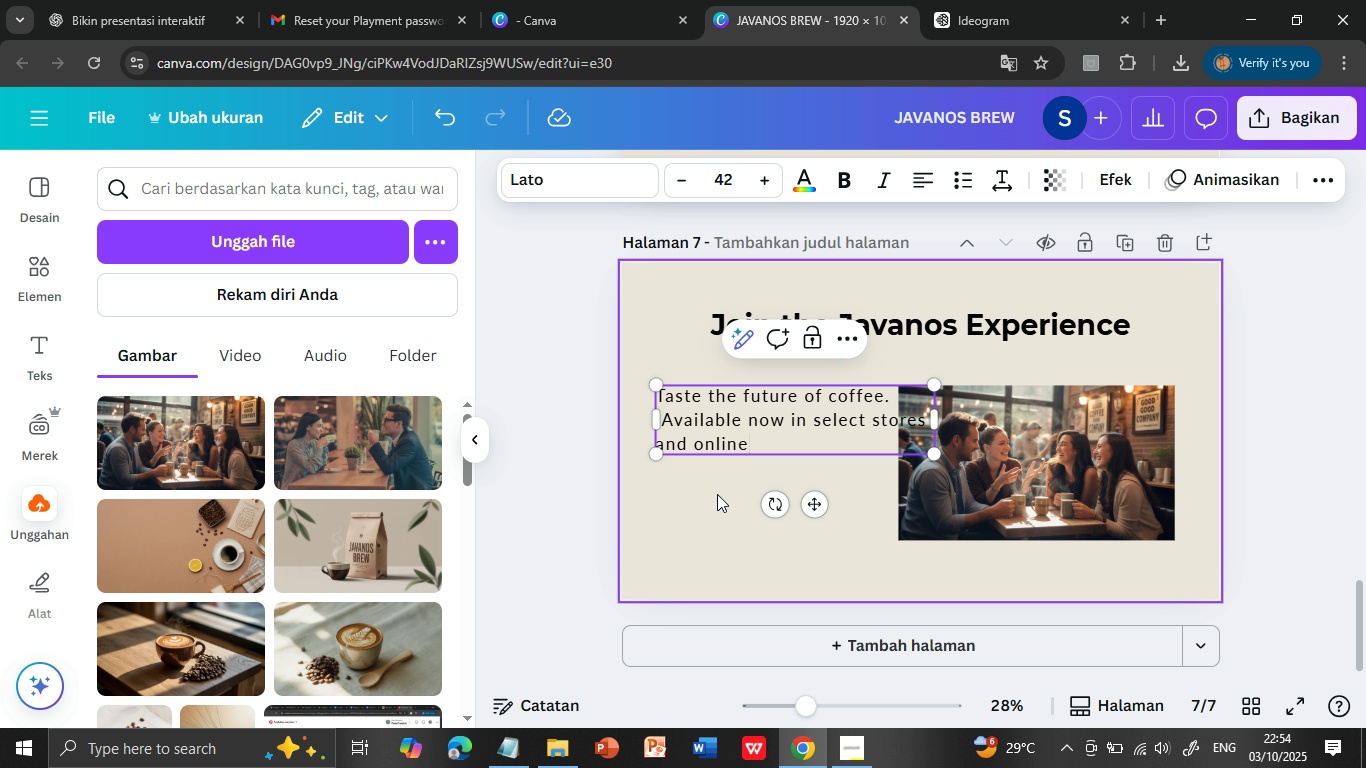 
left_click([717, 494])
 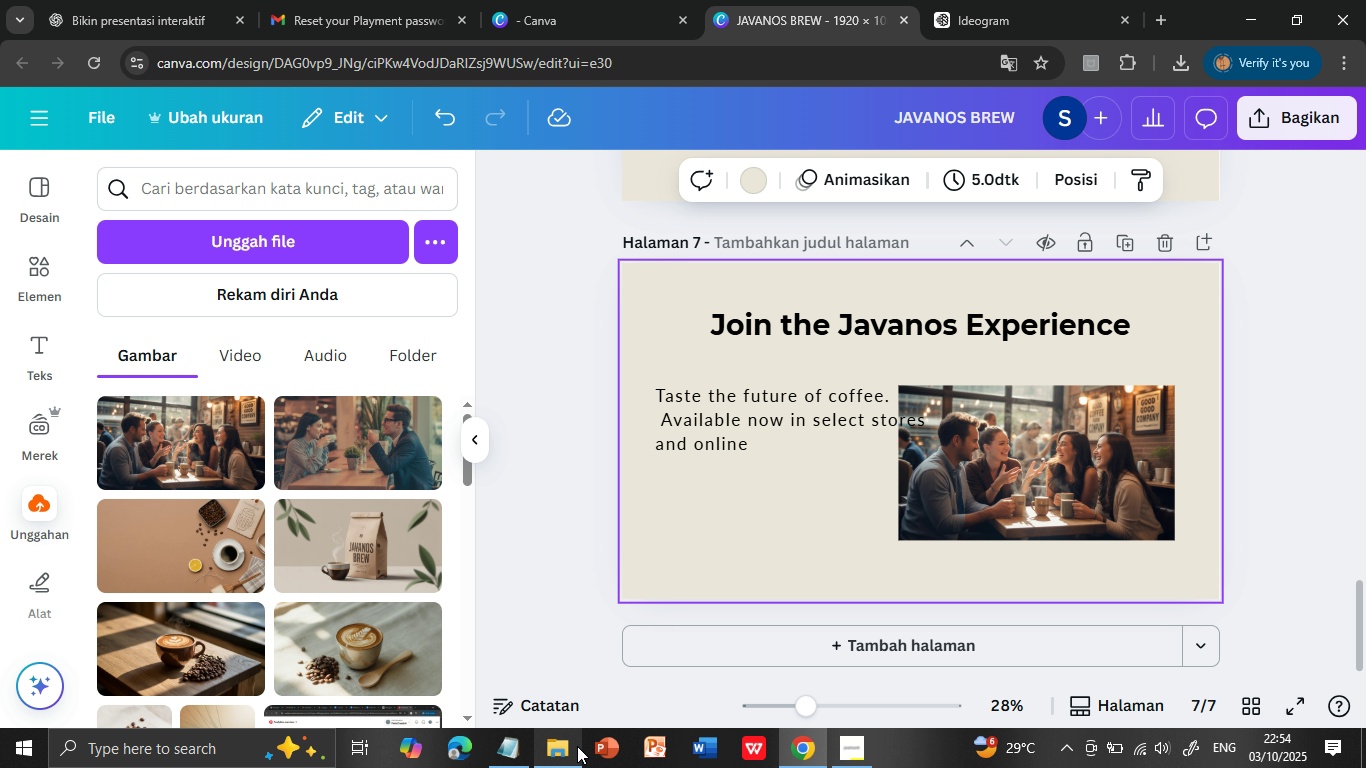 
left_click([511, 747])
 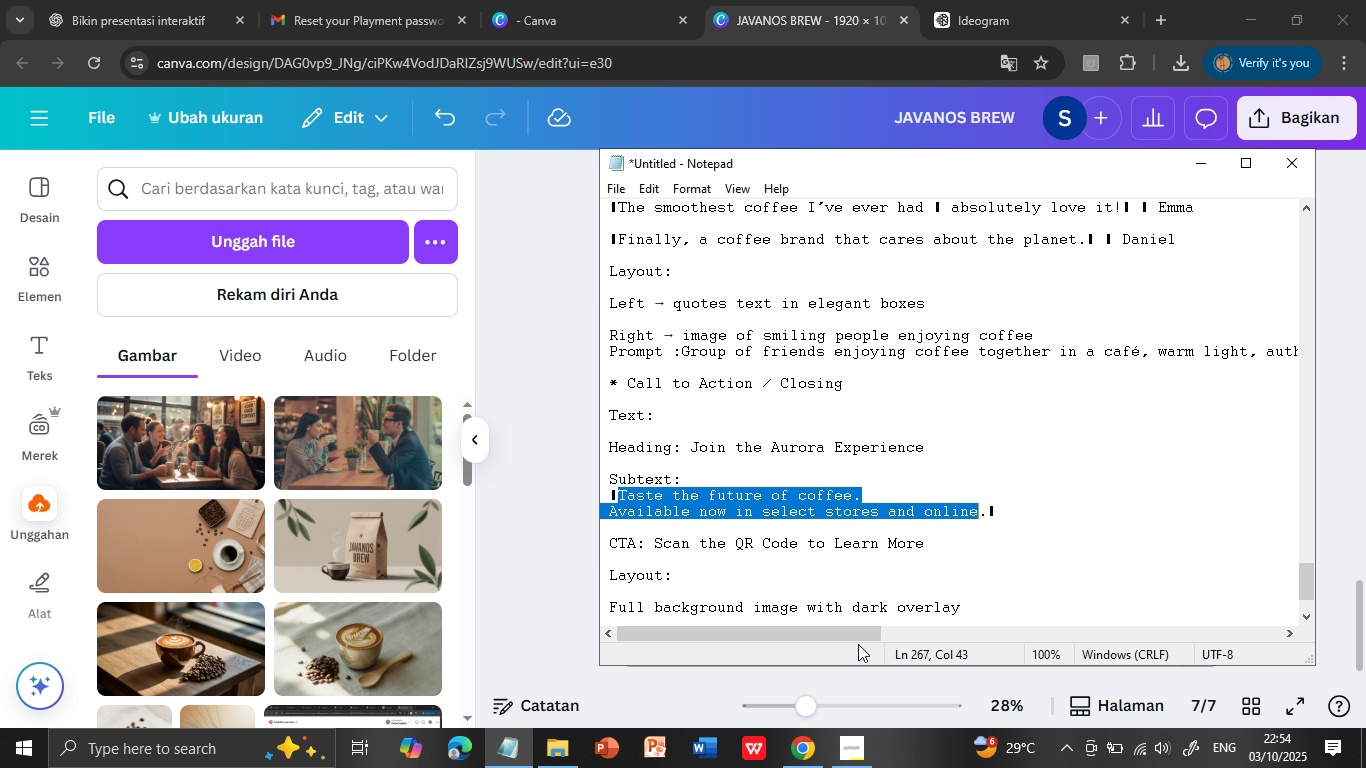 
left_click_drag(start_coordinate=[852, 633], to_coordinate=[766, 633])
 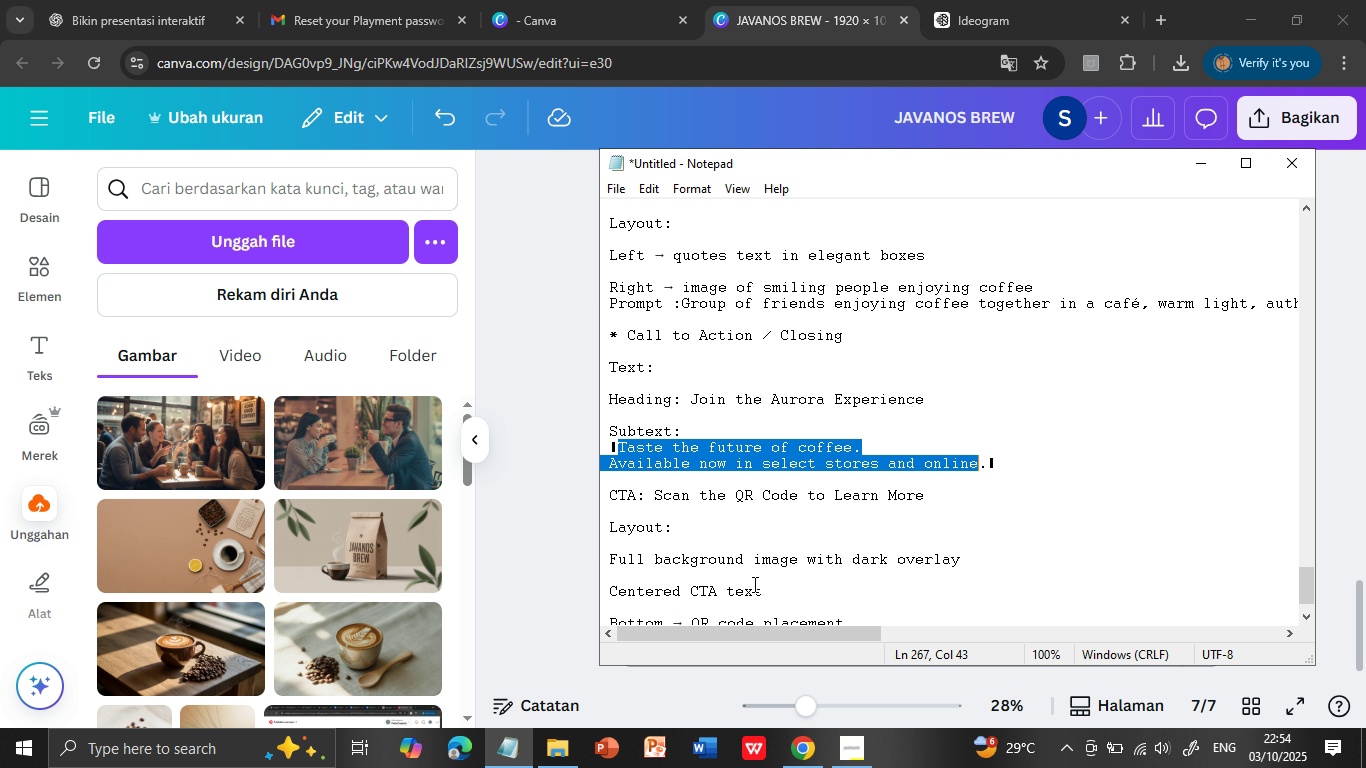 
scroll: coordinate [753, 584], scroll_direction: down, amount: 2.0
 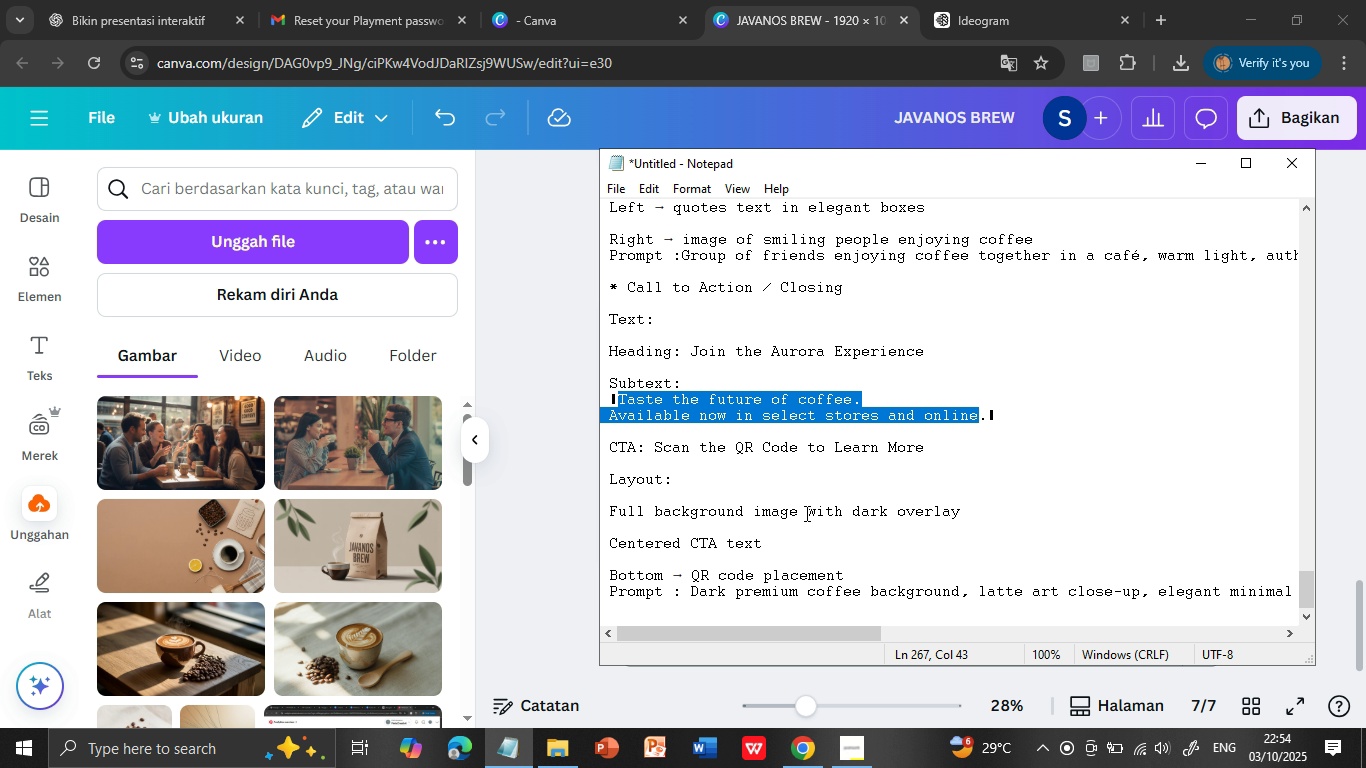 
wait(5.47)
 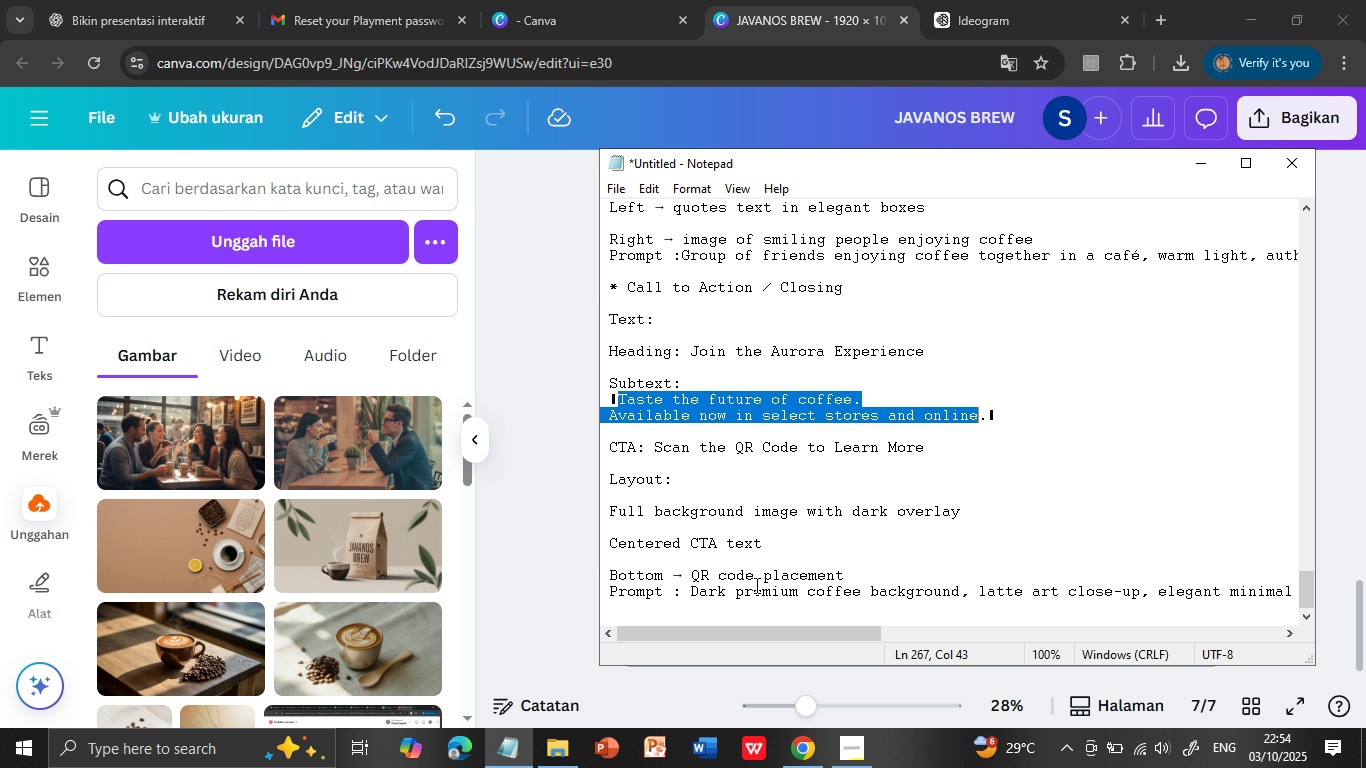 
scroll: coordinate [723, 454], scroll_direction: down, amount: 1.0
 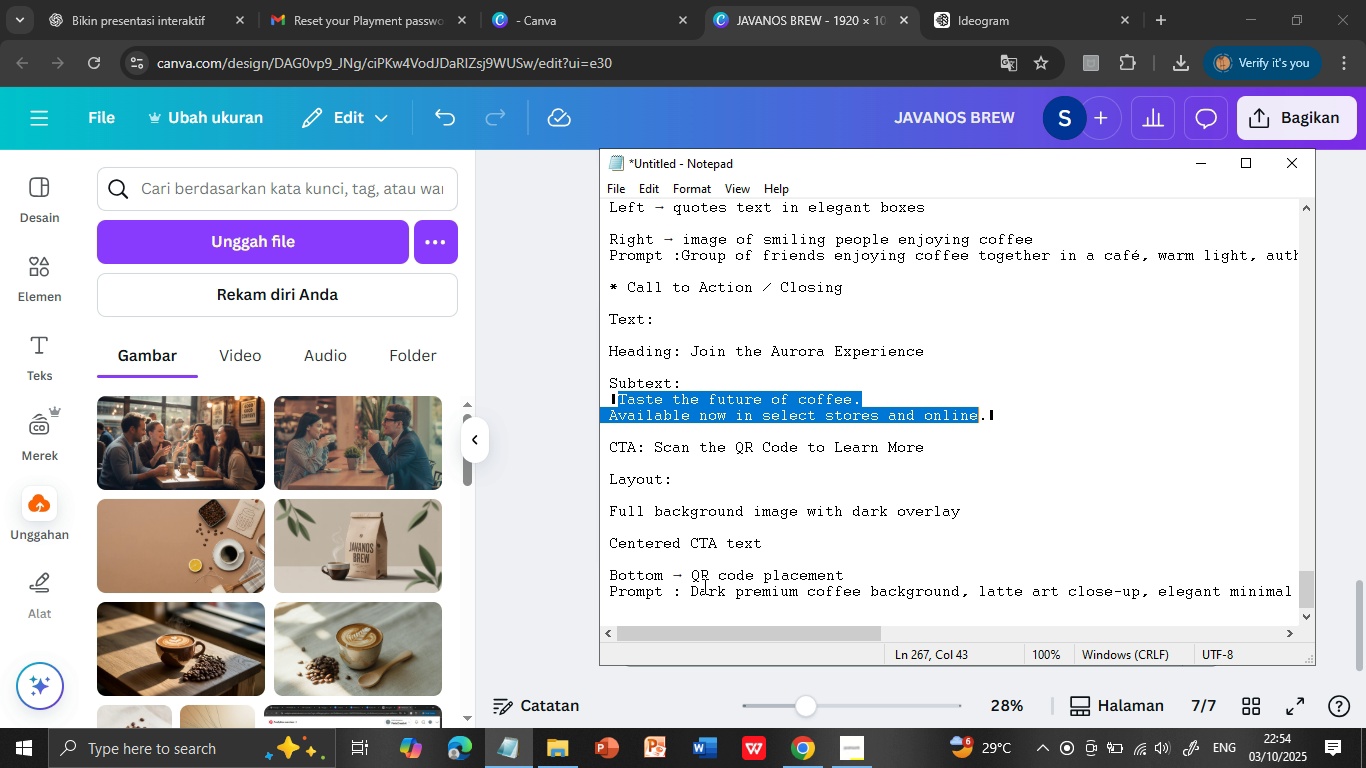 
left_click_drag(start_coordinate=[693, 586], to_coordinate=[1341, 596])
 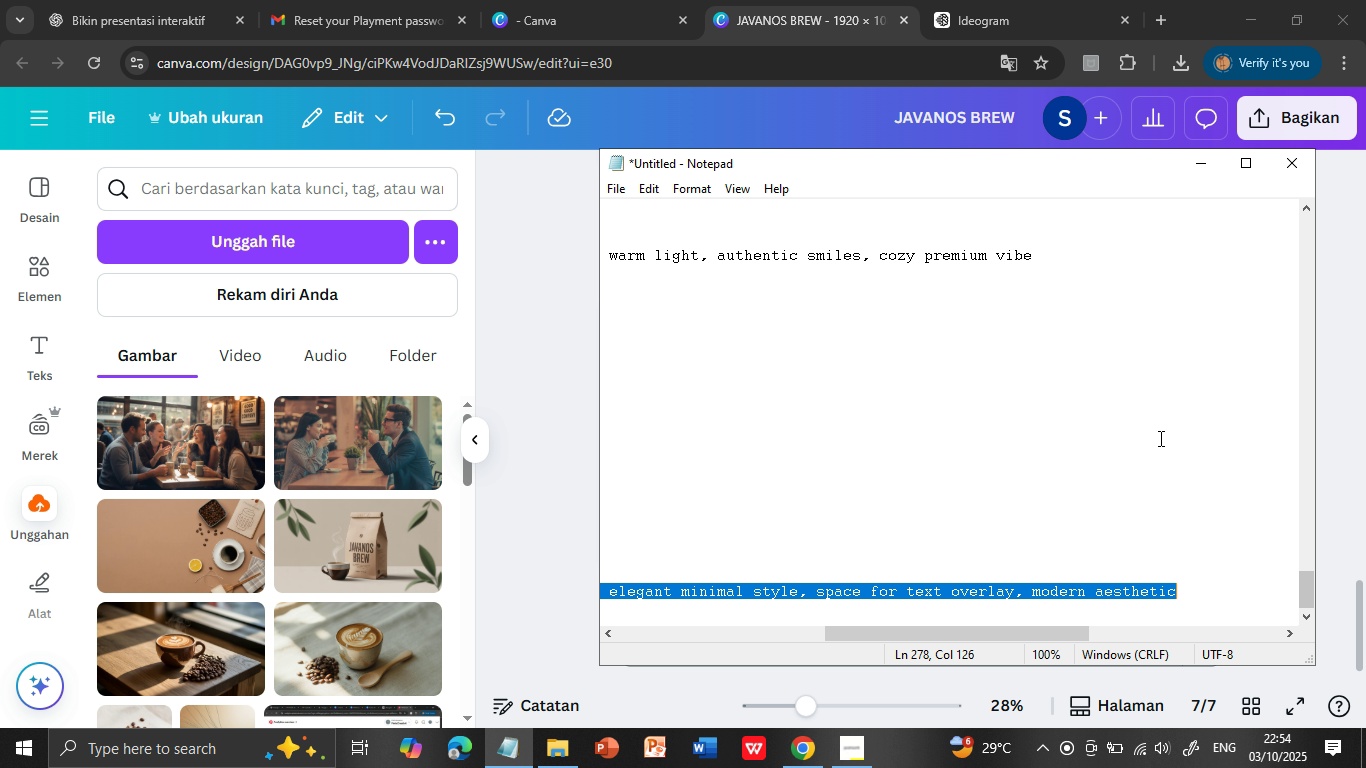 
key(Control+ControlLeft)
 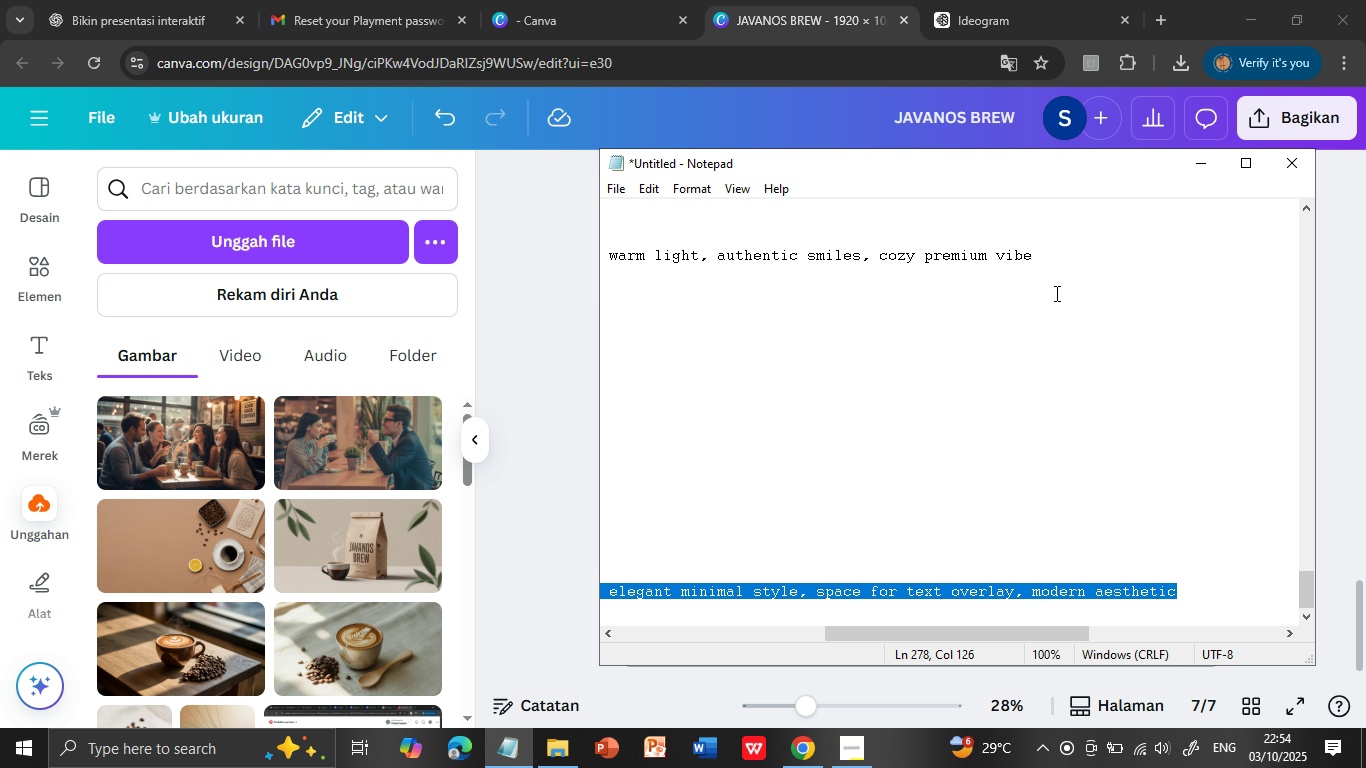 
key(Control+C)
 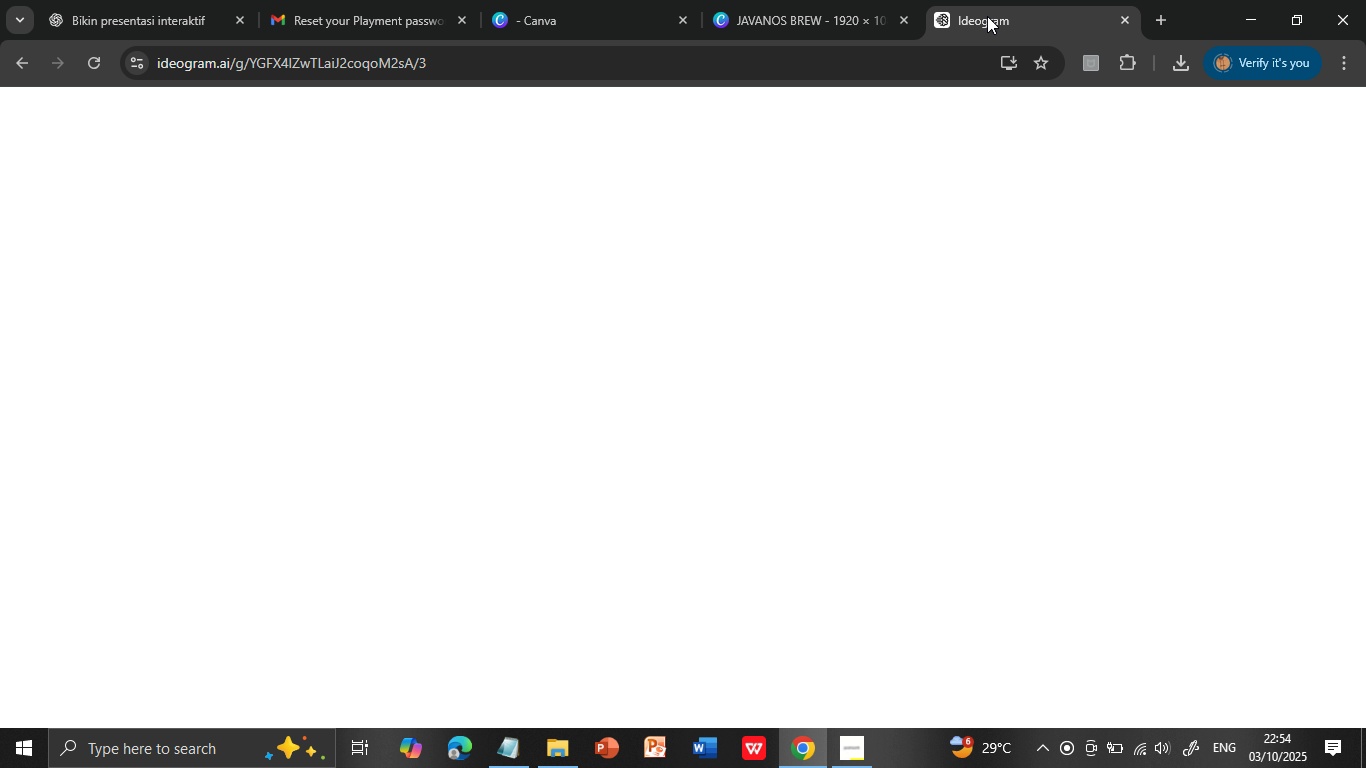 
left_click([980, 16])
 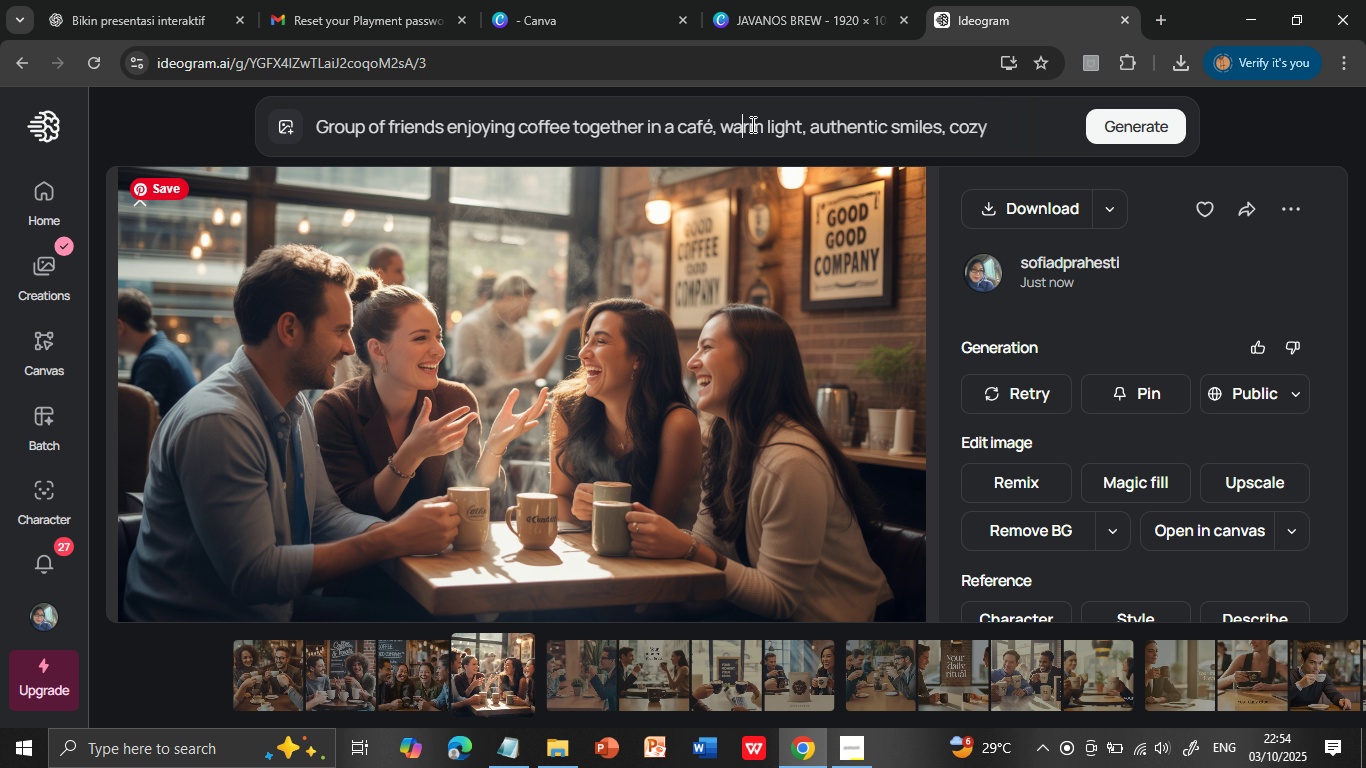 
left_click([741, 124])
 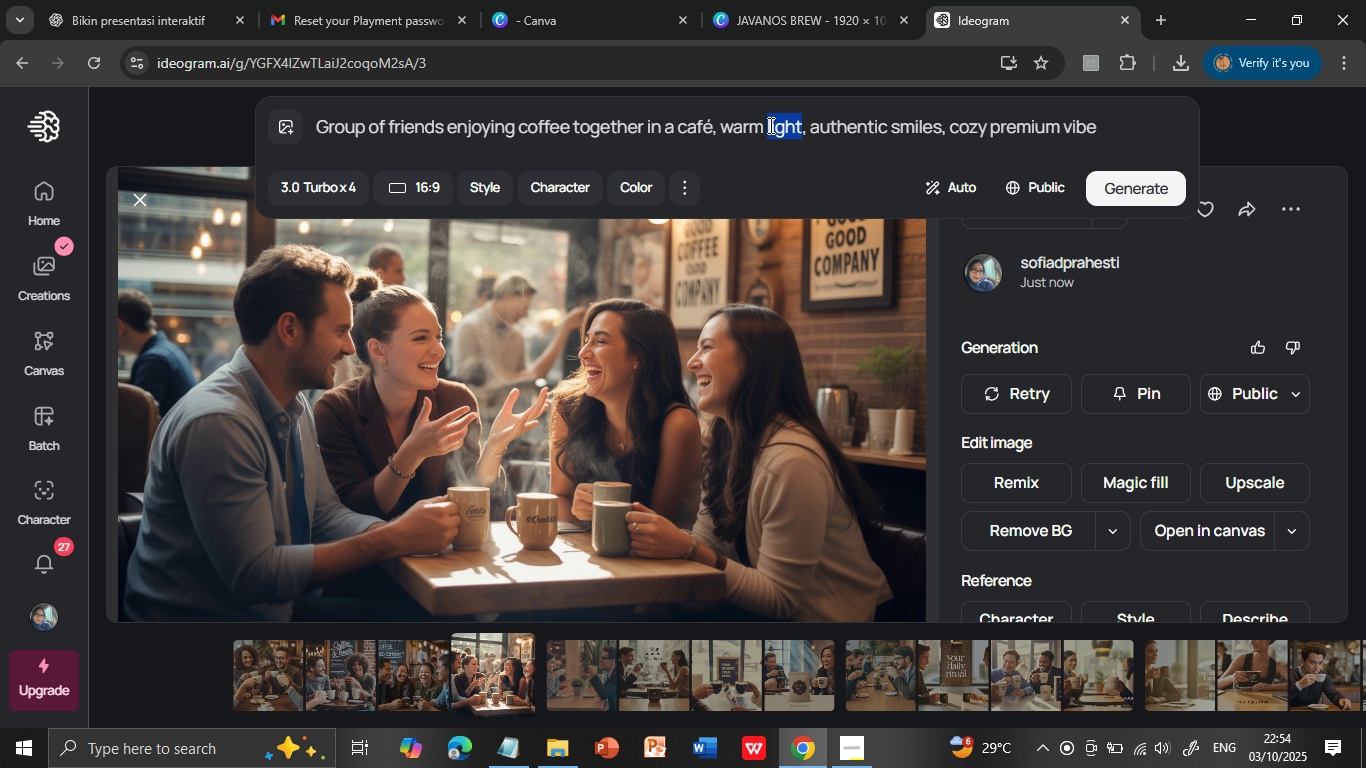 
double_click([769, 125])
 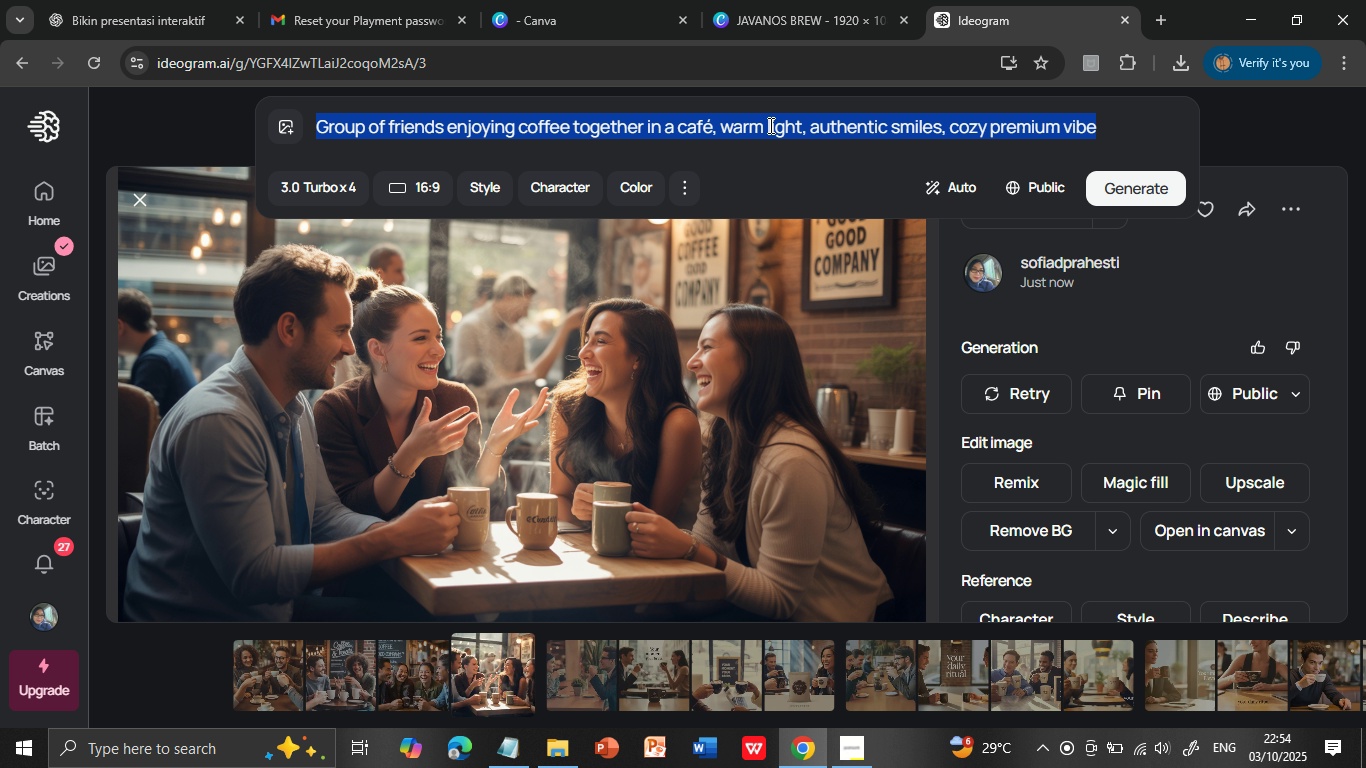 
triple_click([769, 125])
 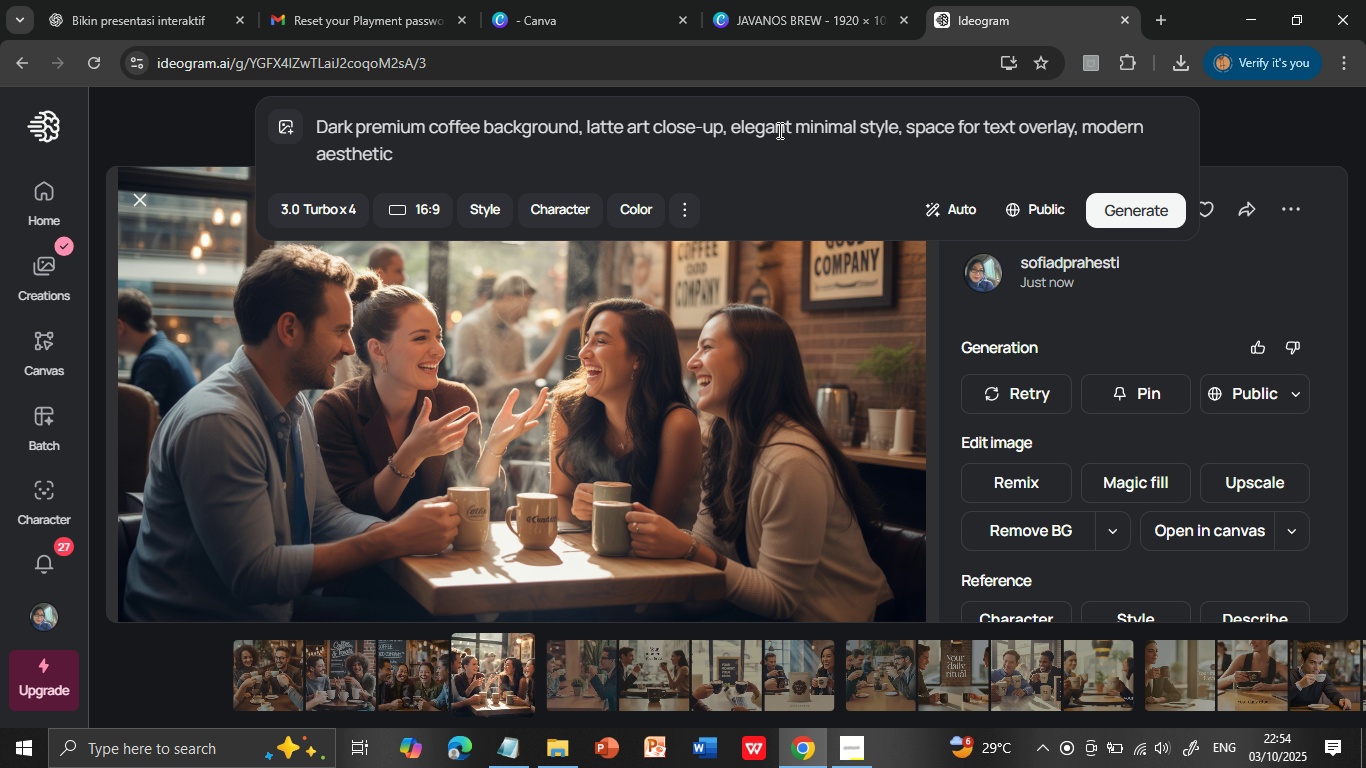 
key(Control+V)
 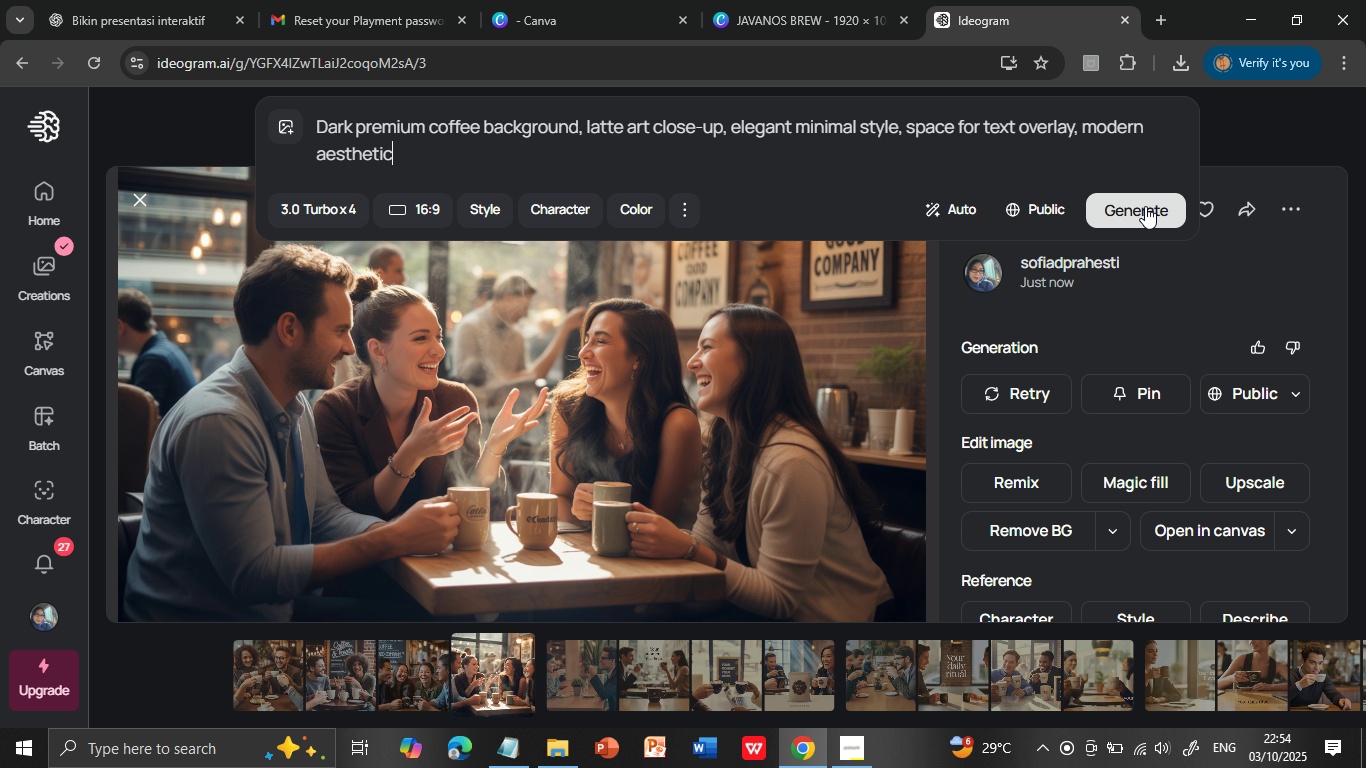 
left_click([1145, 206])
 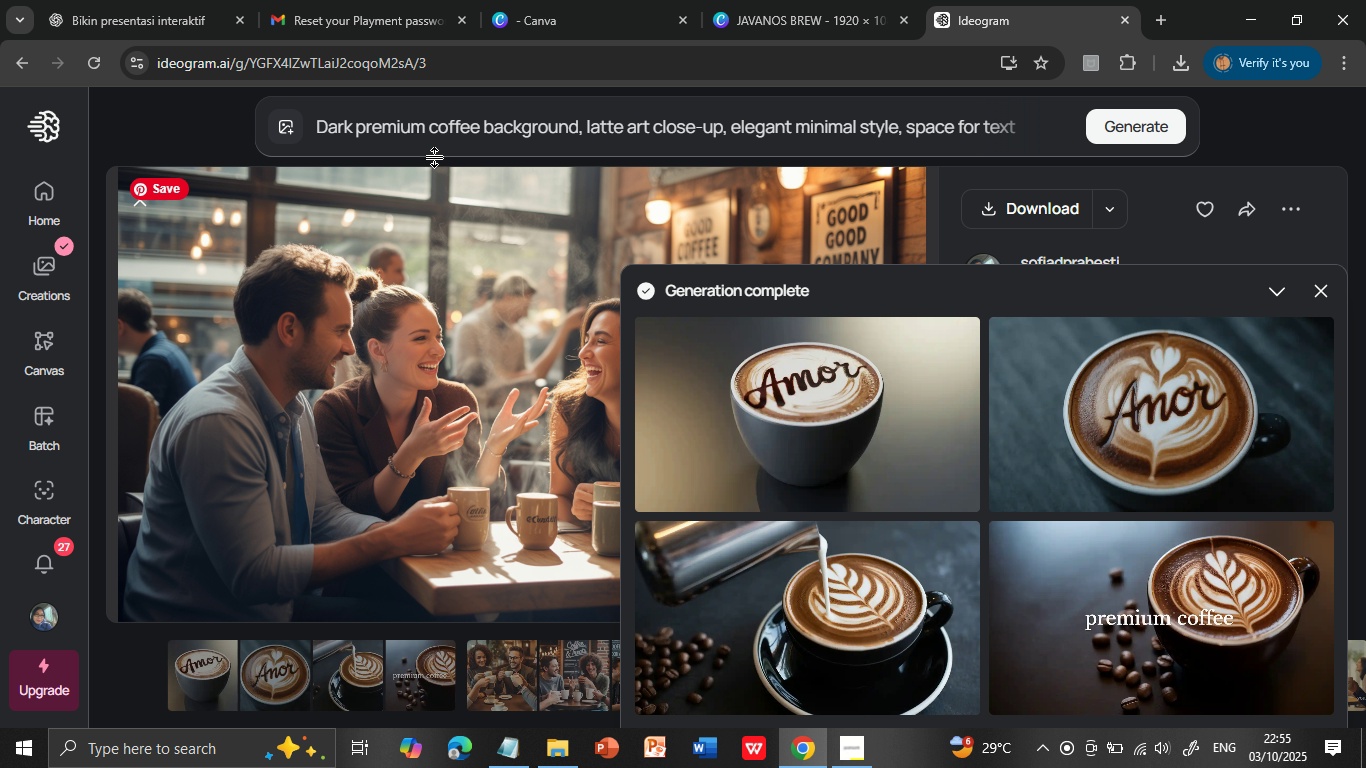 
wait(23.7)
 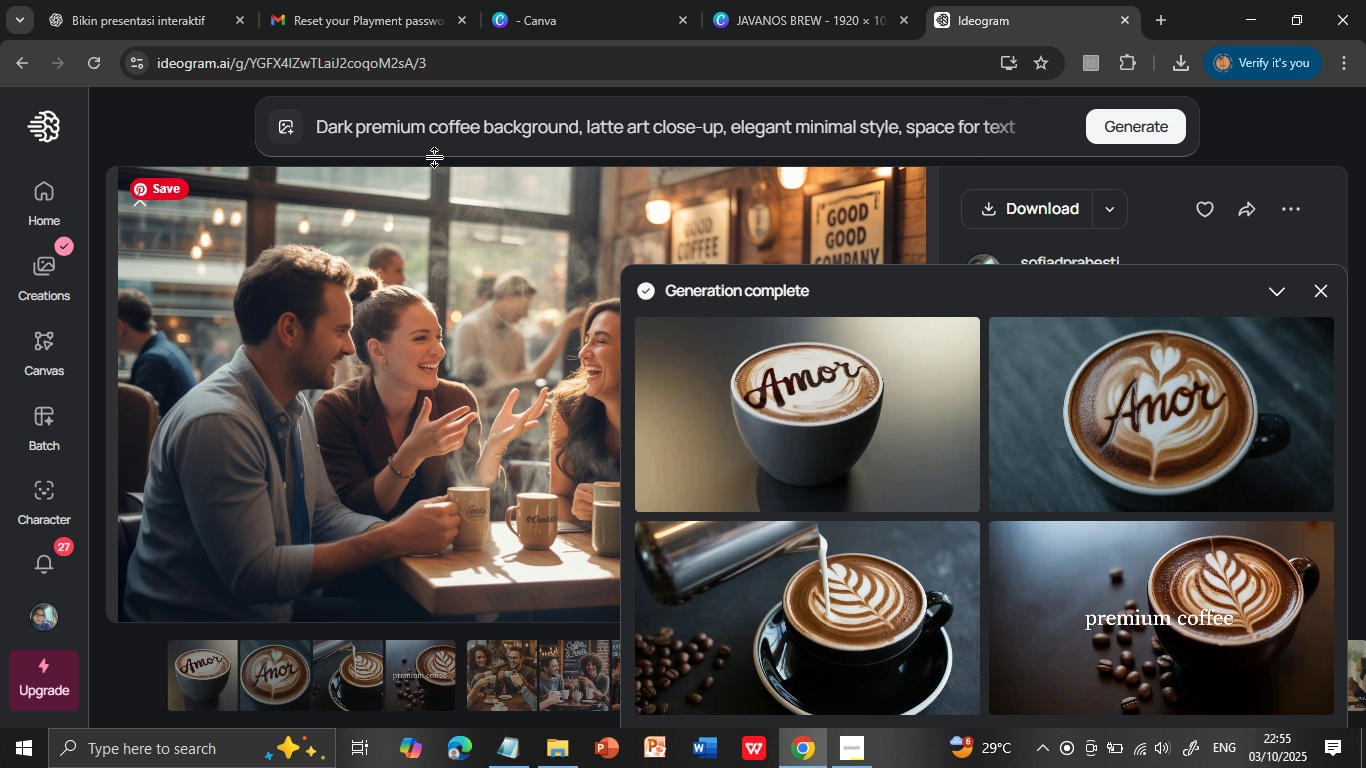 
type( black )
 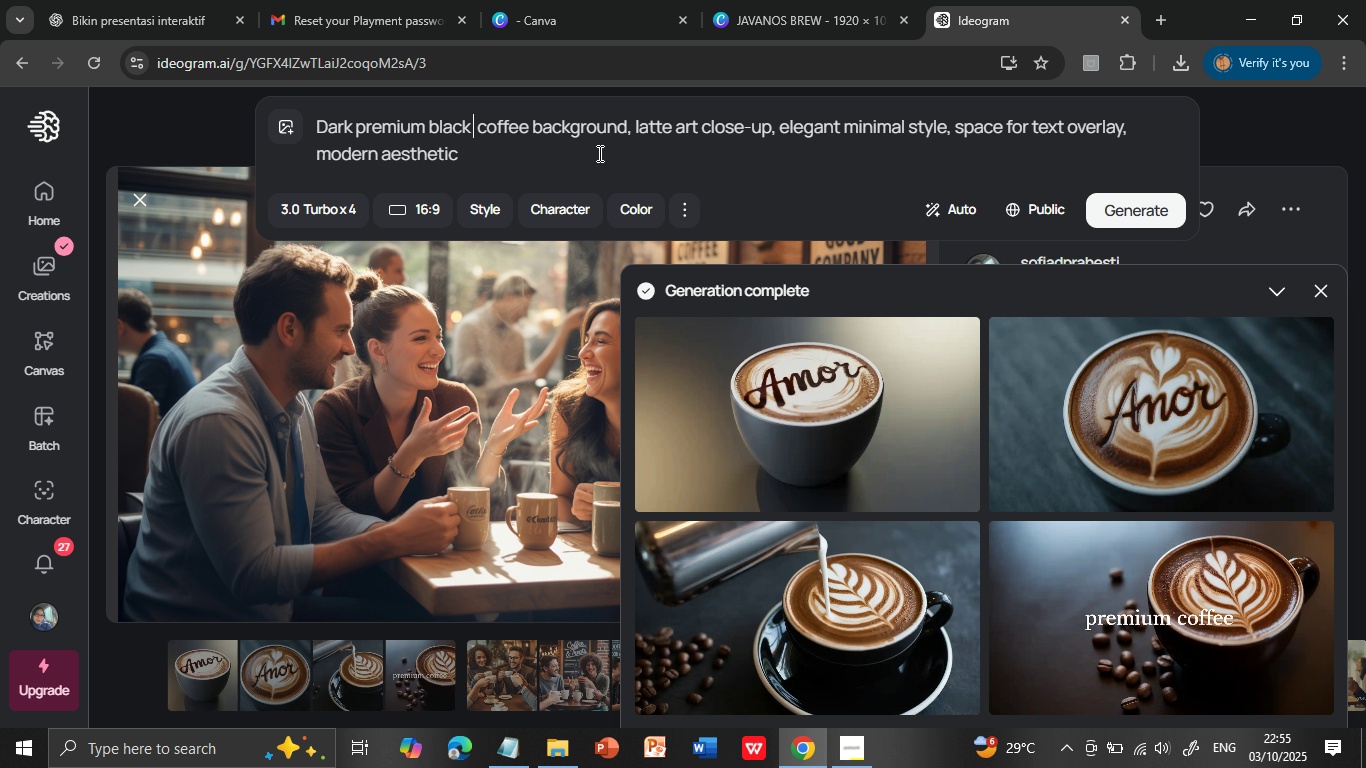 
key(Backspace)
 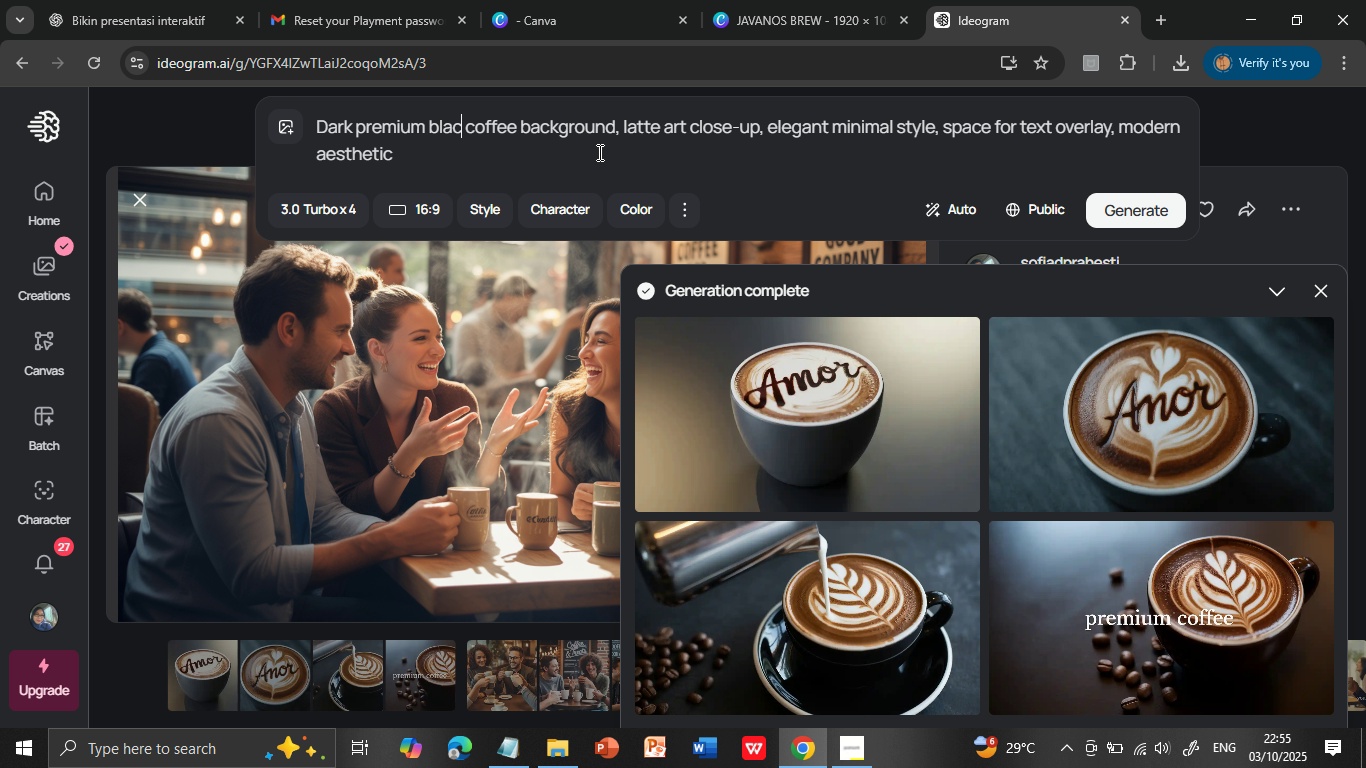 
key(Backspace)
 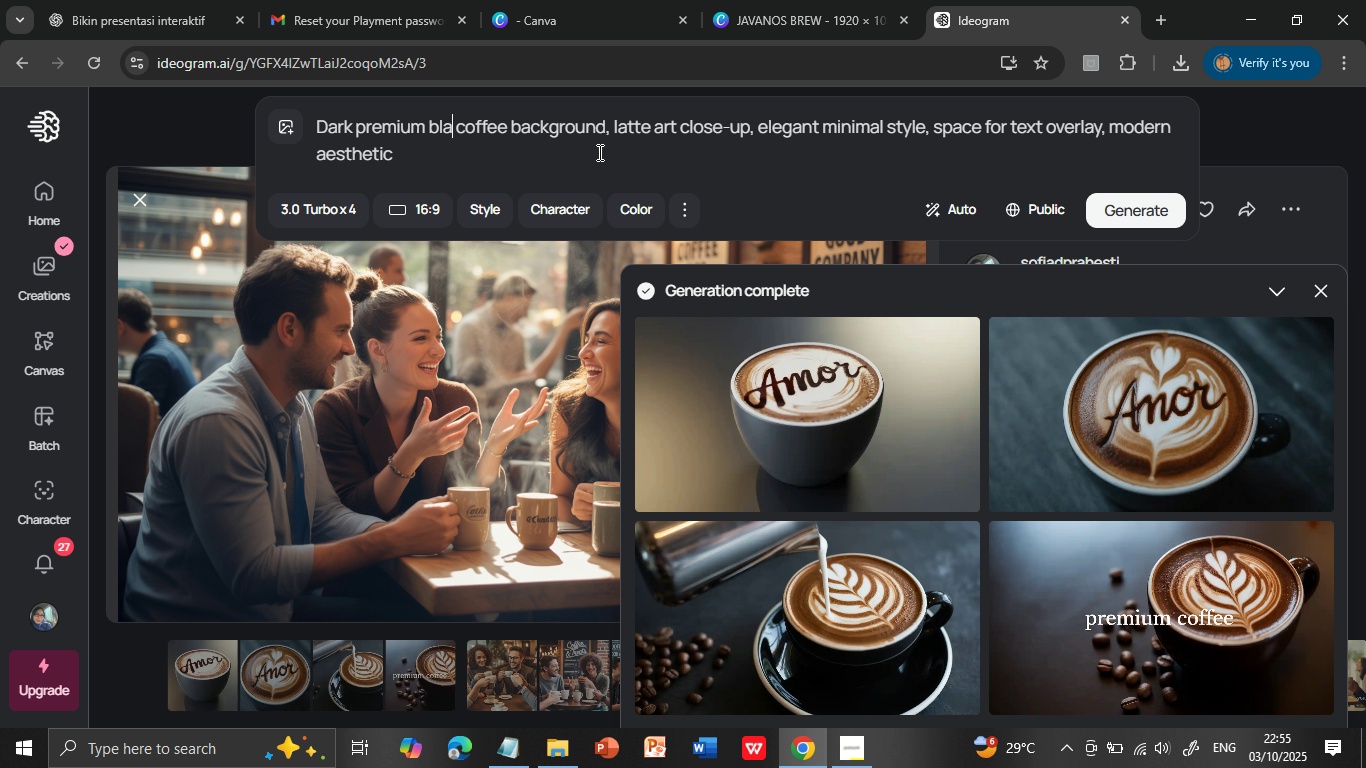 
key(Backspace)
 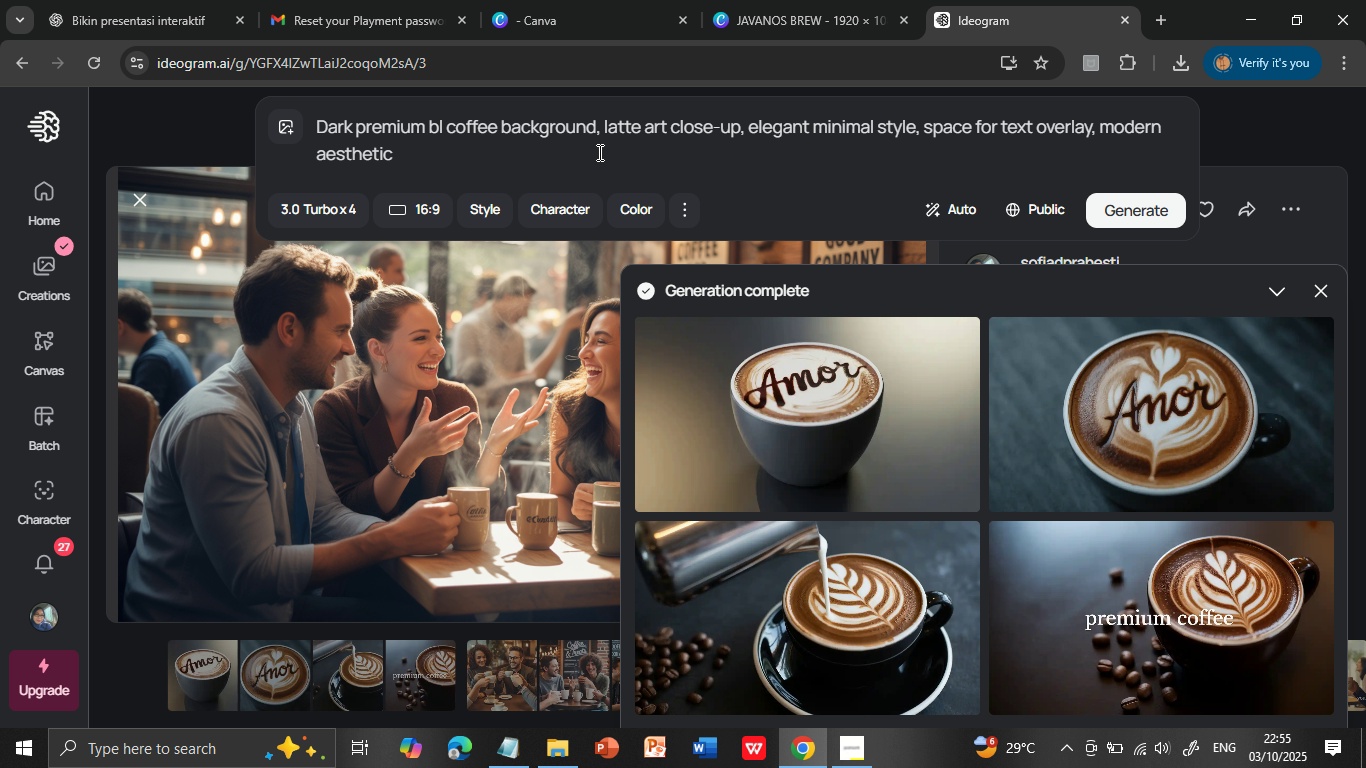 
key(Backspace)
 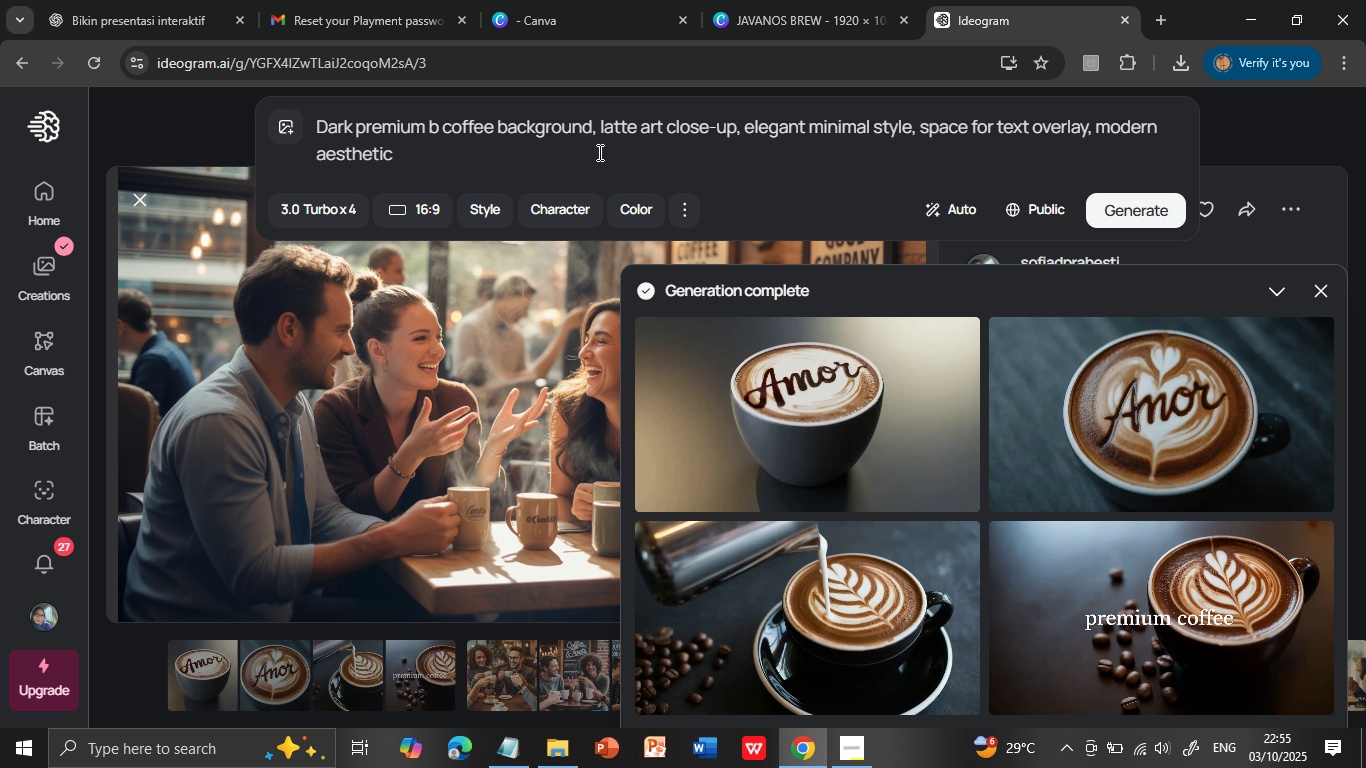 
key(Backspace)
 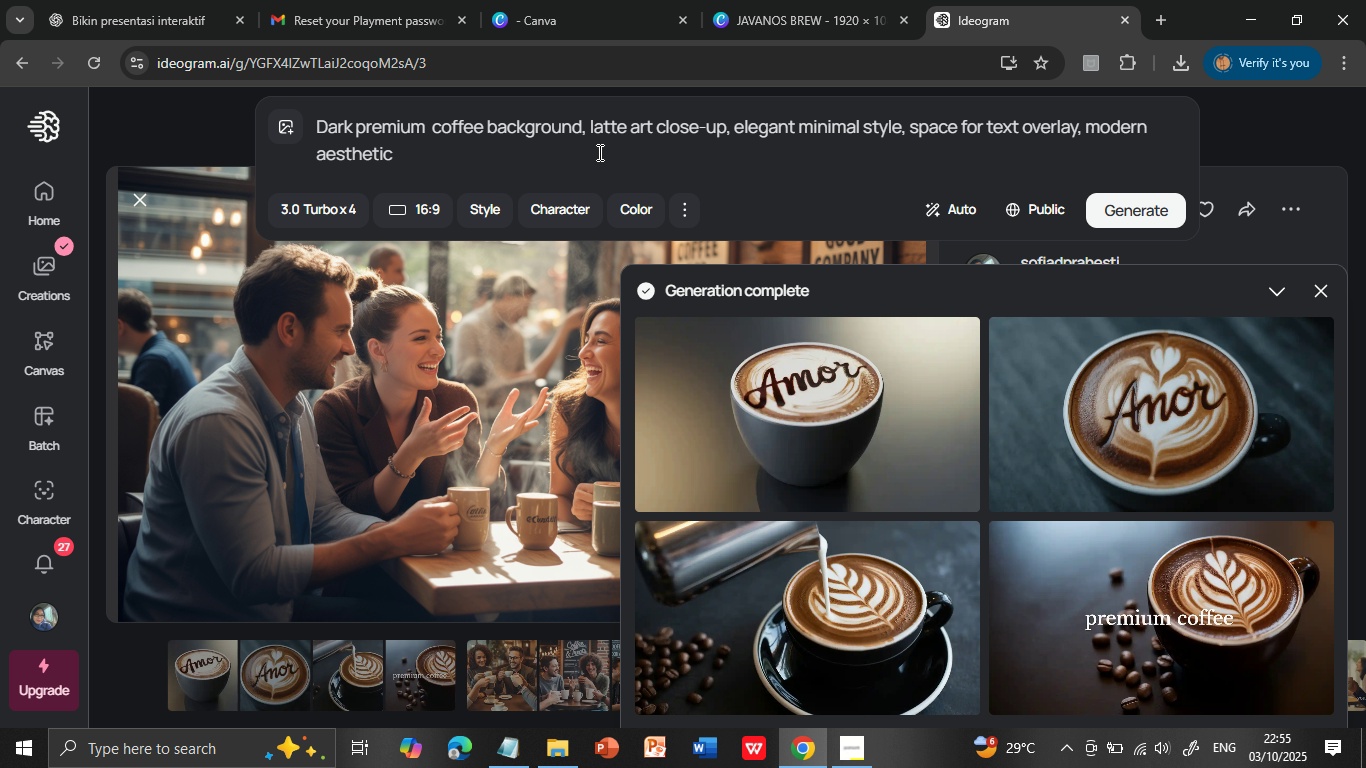 
key(Backspace)
 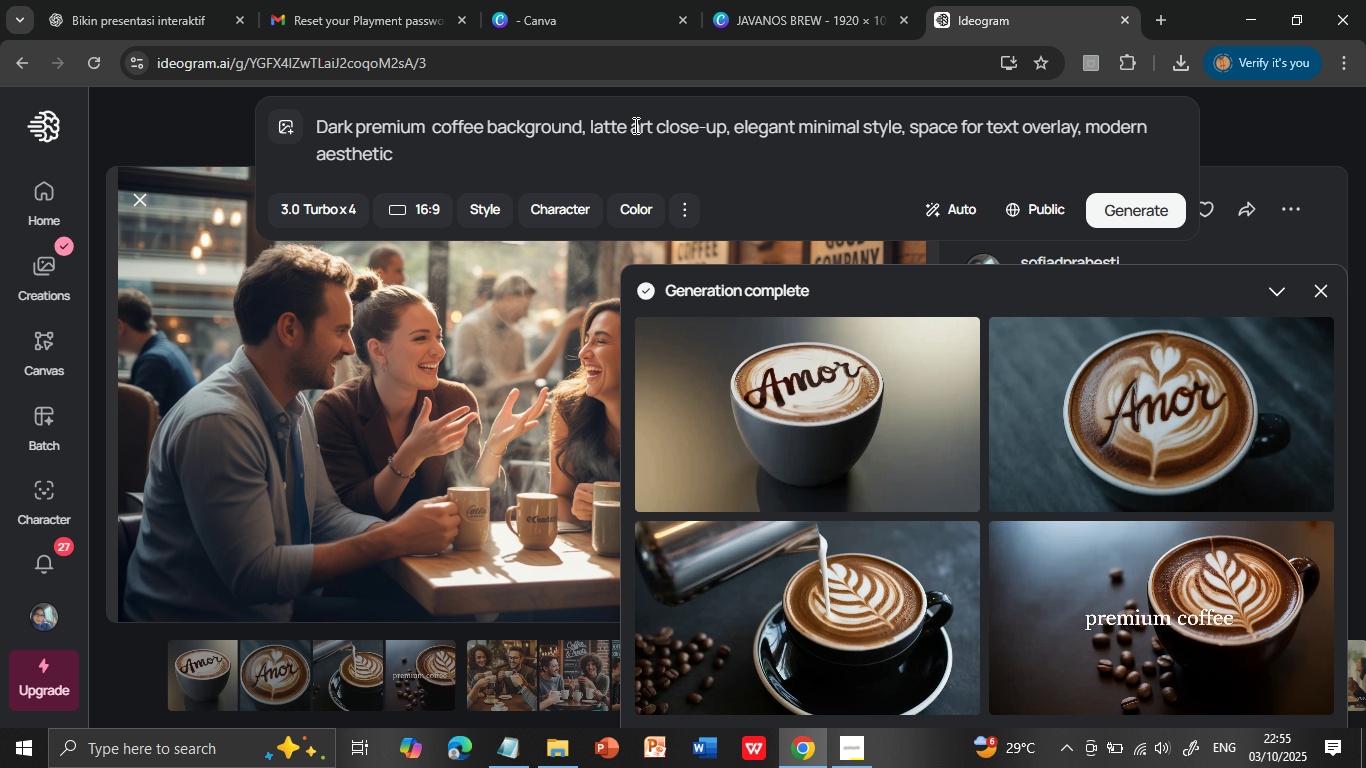 
left_click_drag(start_coordinate=[627, 127], to_coordinate=[591, 136])
 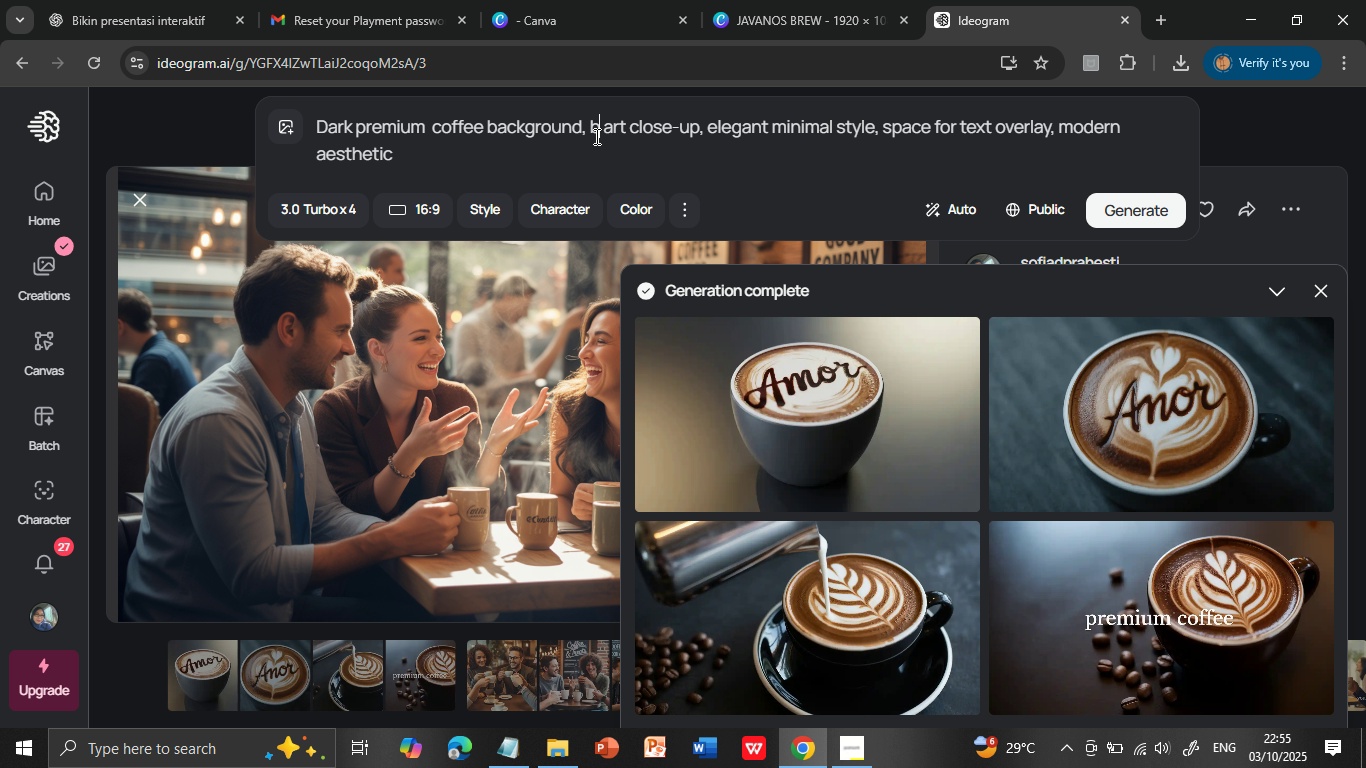 
type(black coffee)
 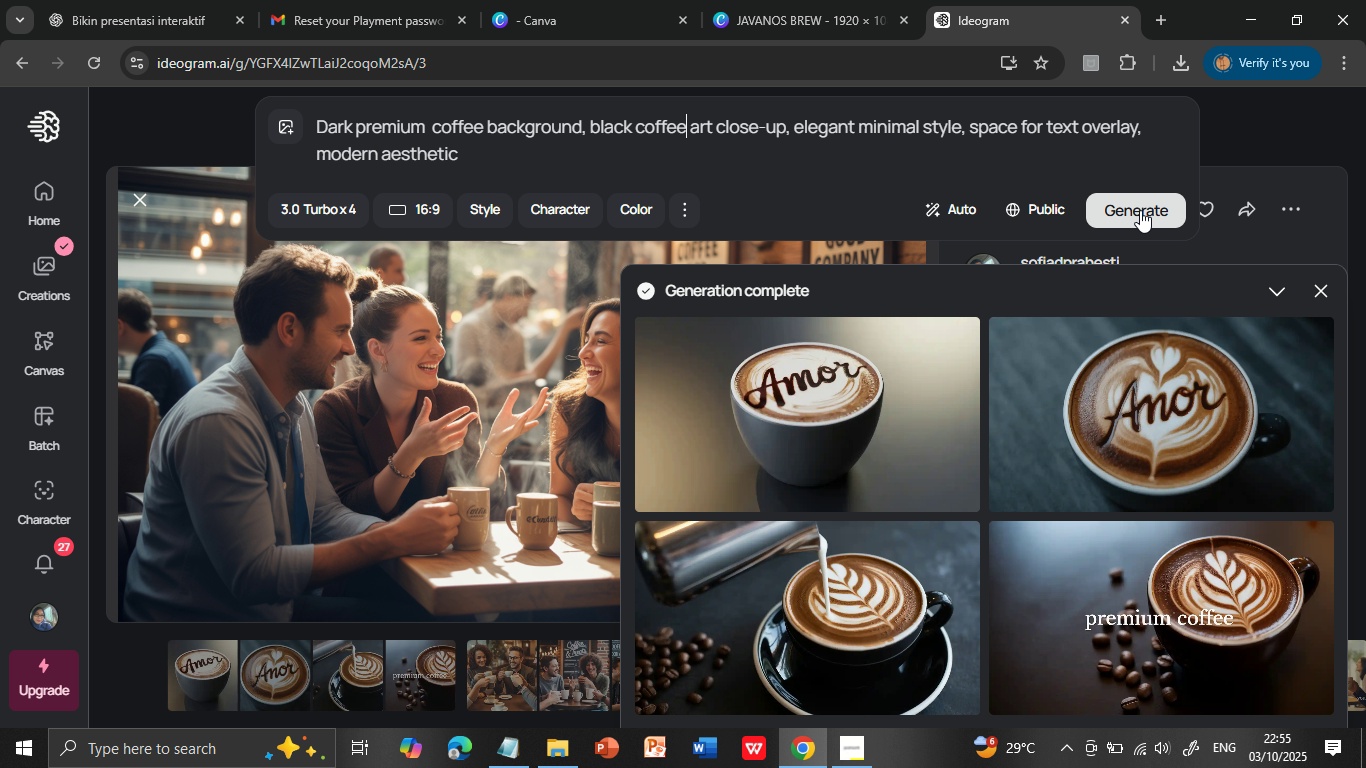 
left_click([1140, 206])
 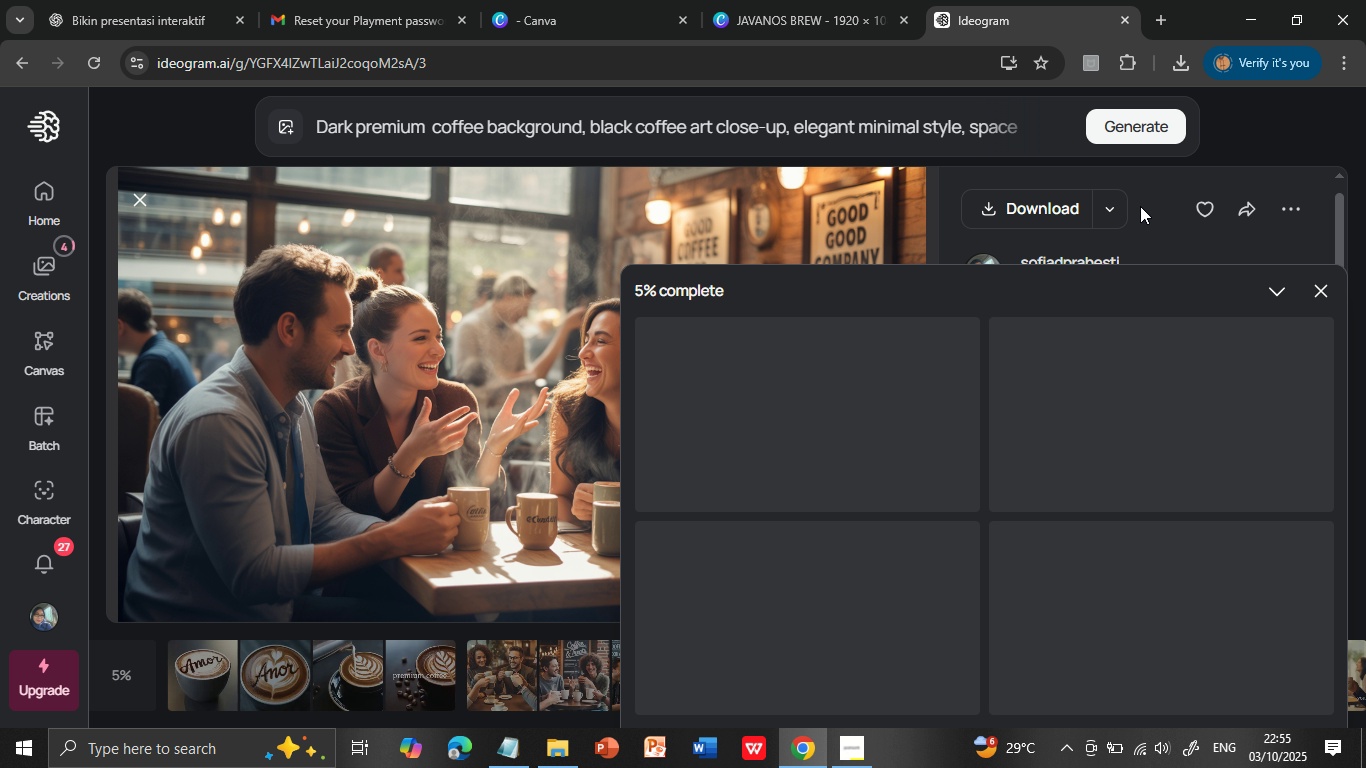 
wait(10.38)
 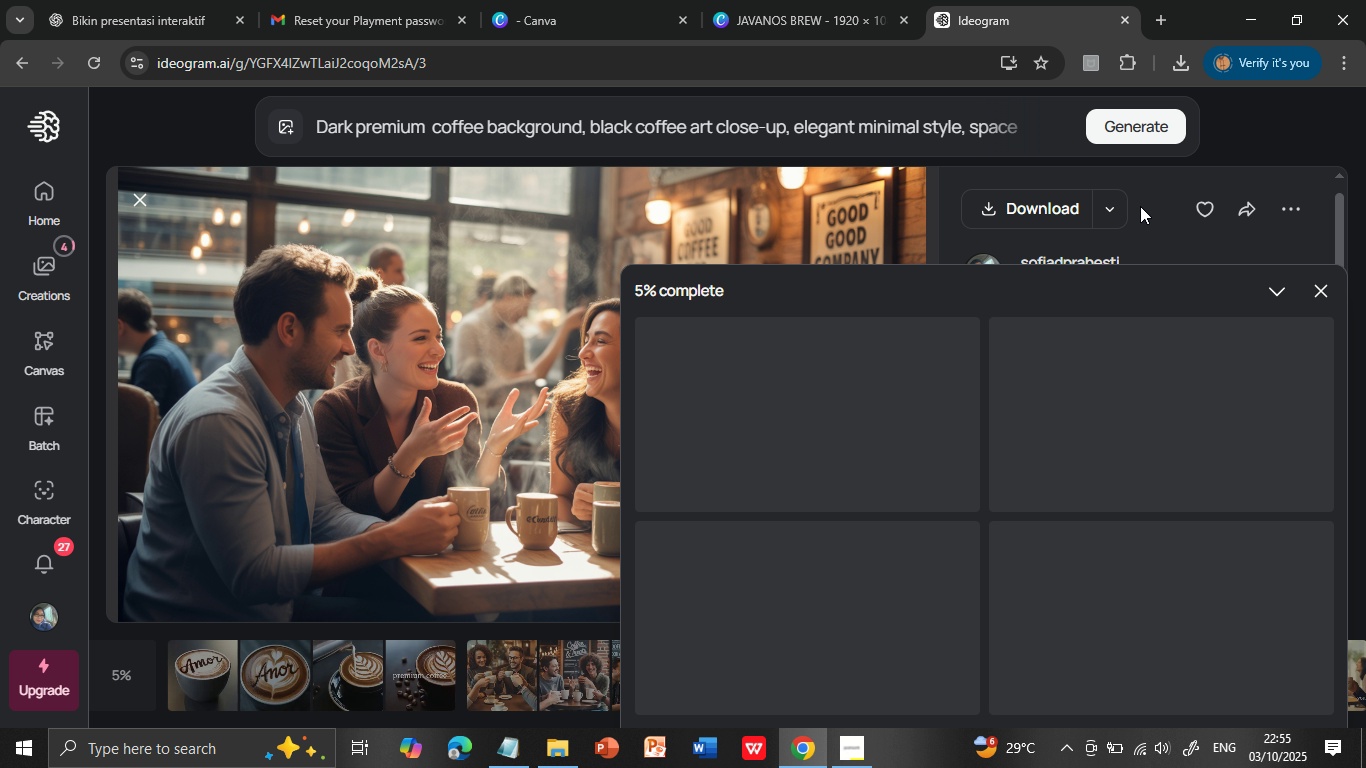 
left_click([504, 747])
 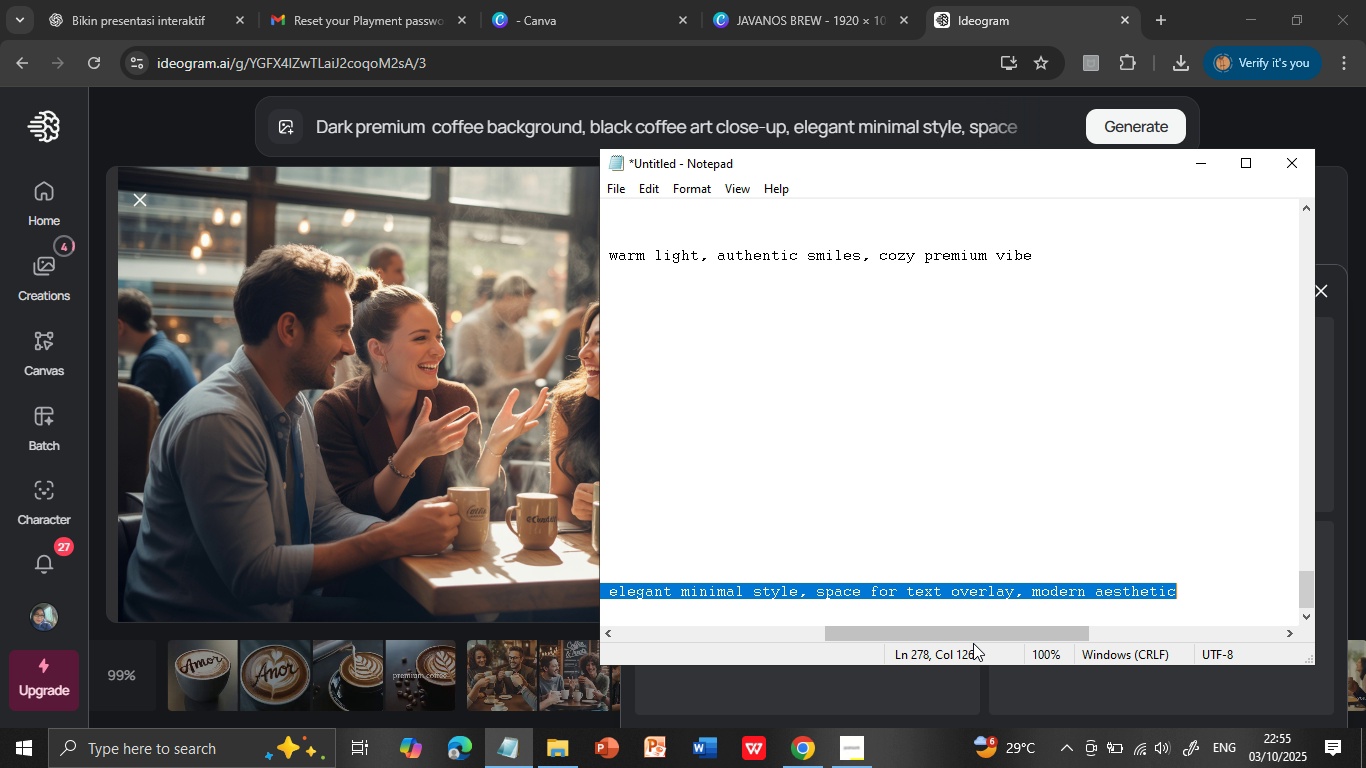 
left_click_drag(start_coordinate=[978, 631], to_coordinate=[690, 619])
 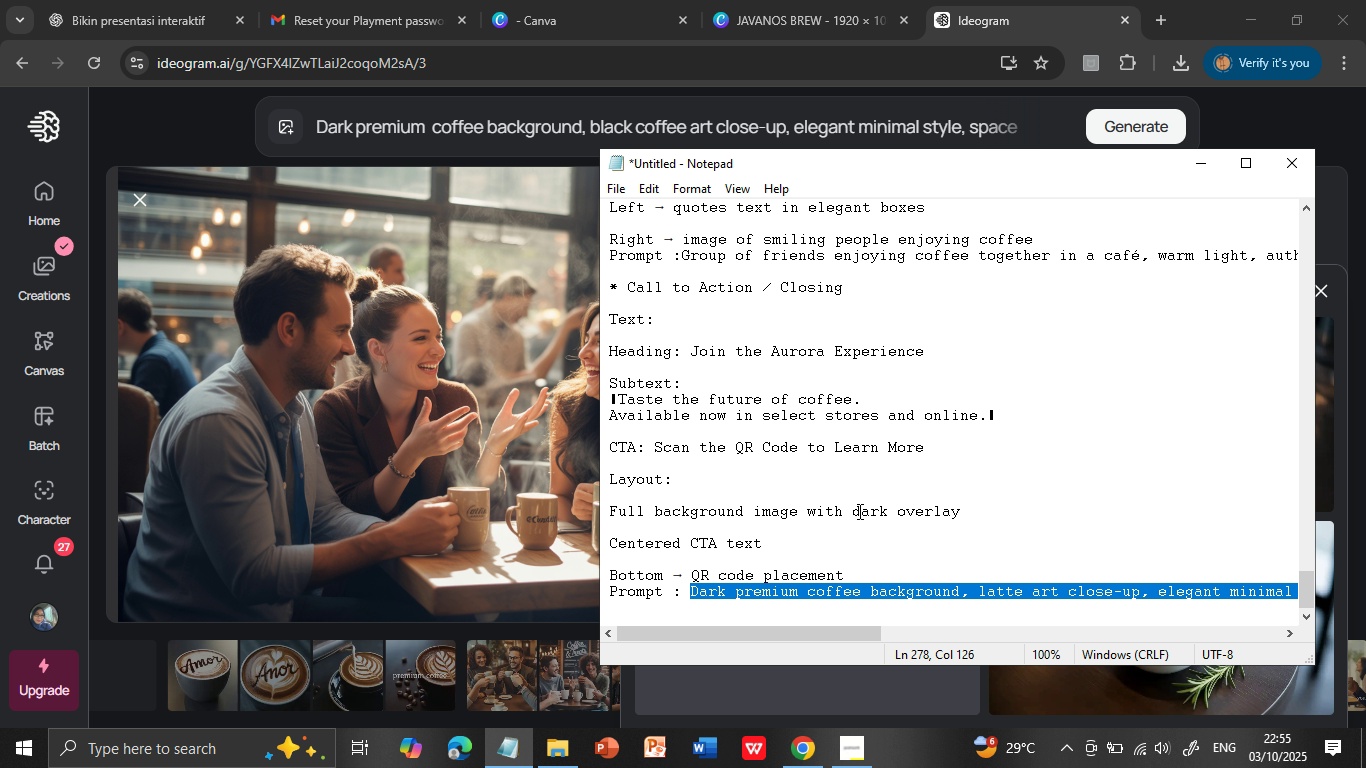 
scroll: coordinate [880, 532], scroll_direction: down, amount: 2.0
 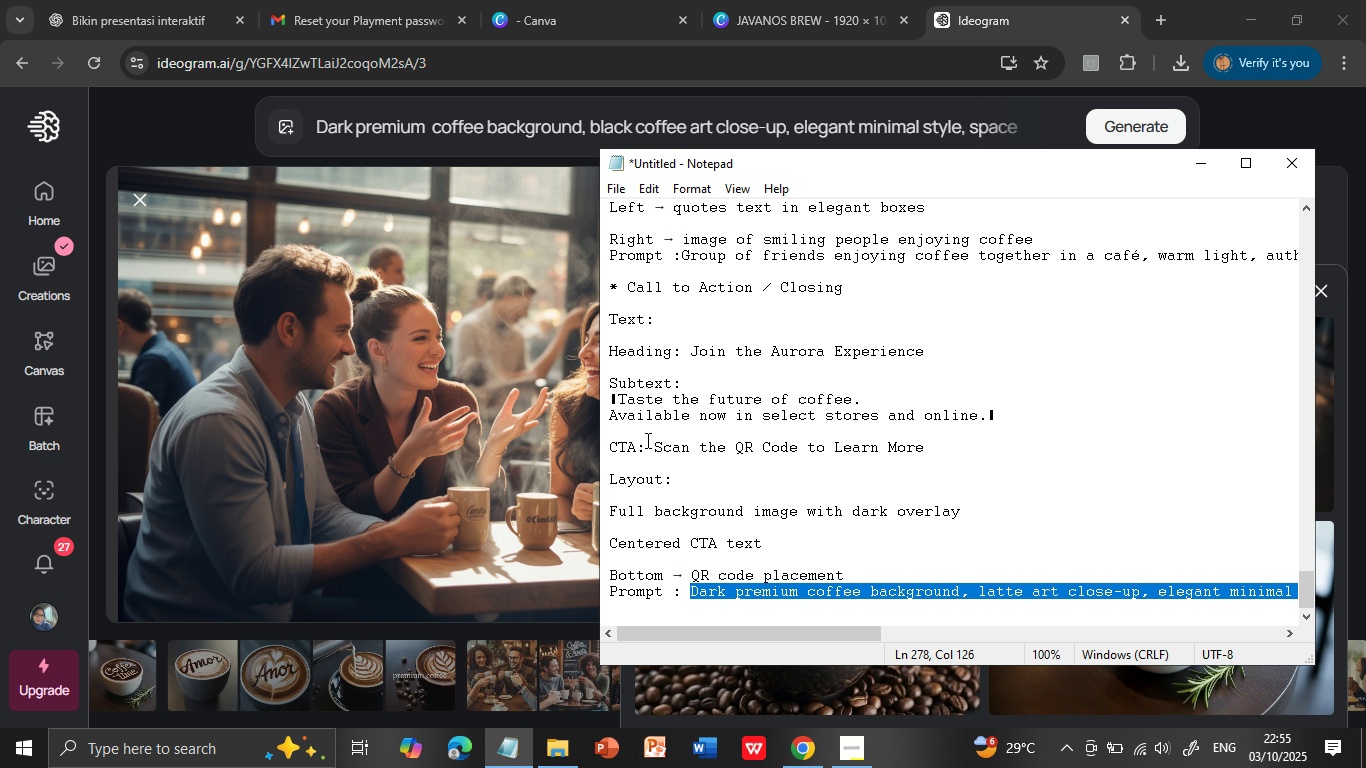 
wait(5.06)
 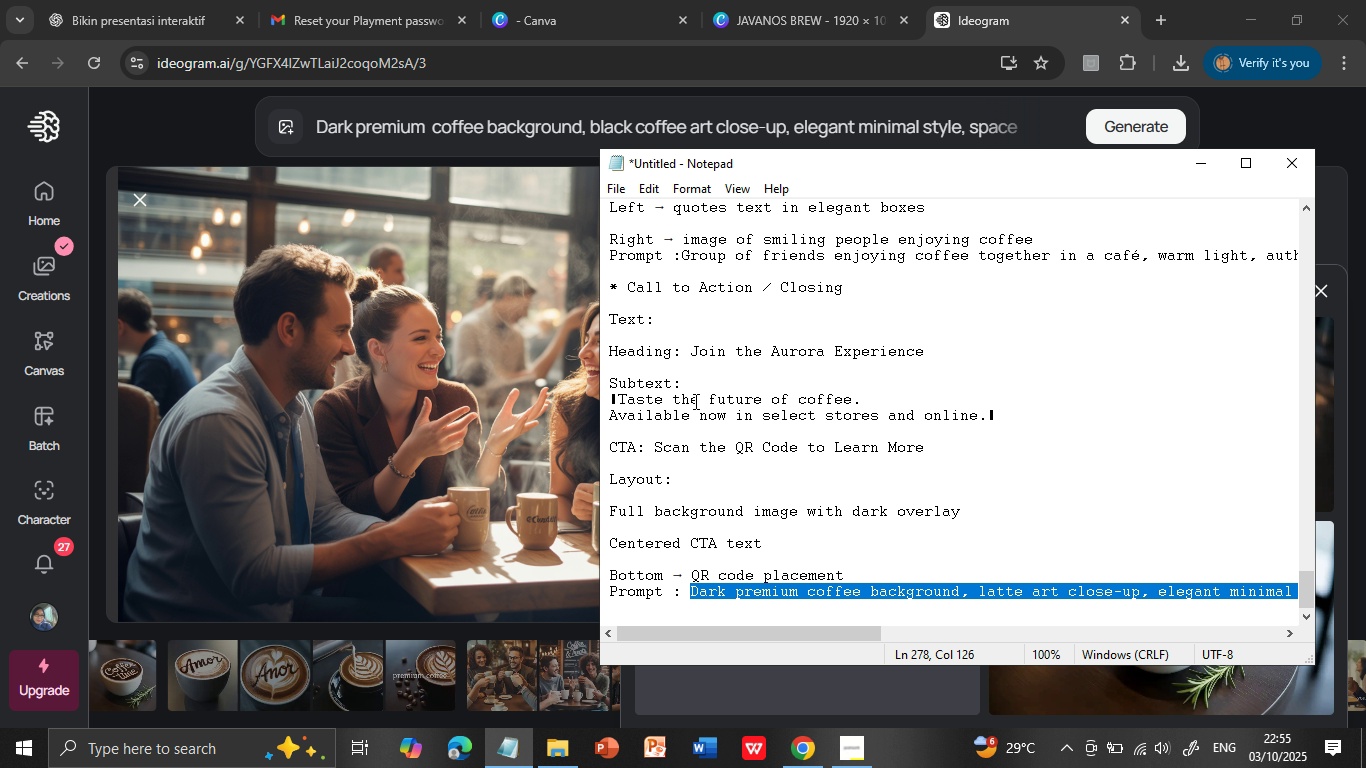 
left_click_drag(start_coordinate=[654, 443], to_coordinate=[927, 451])
 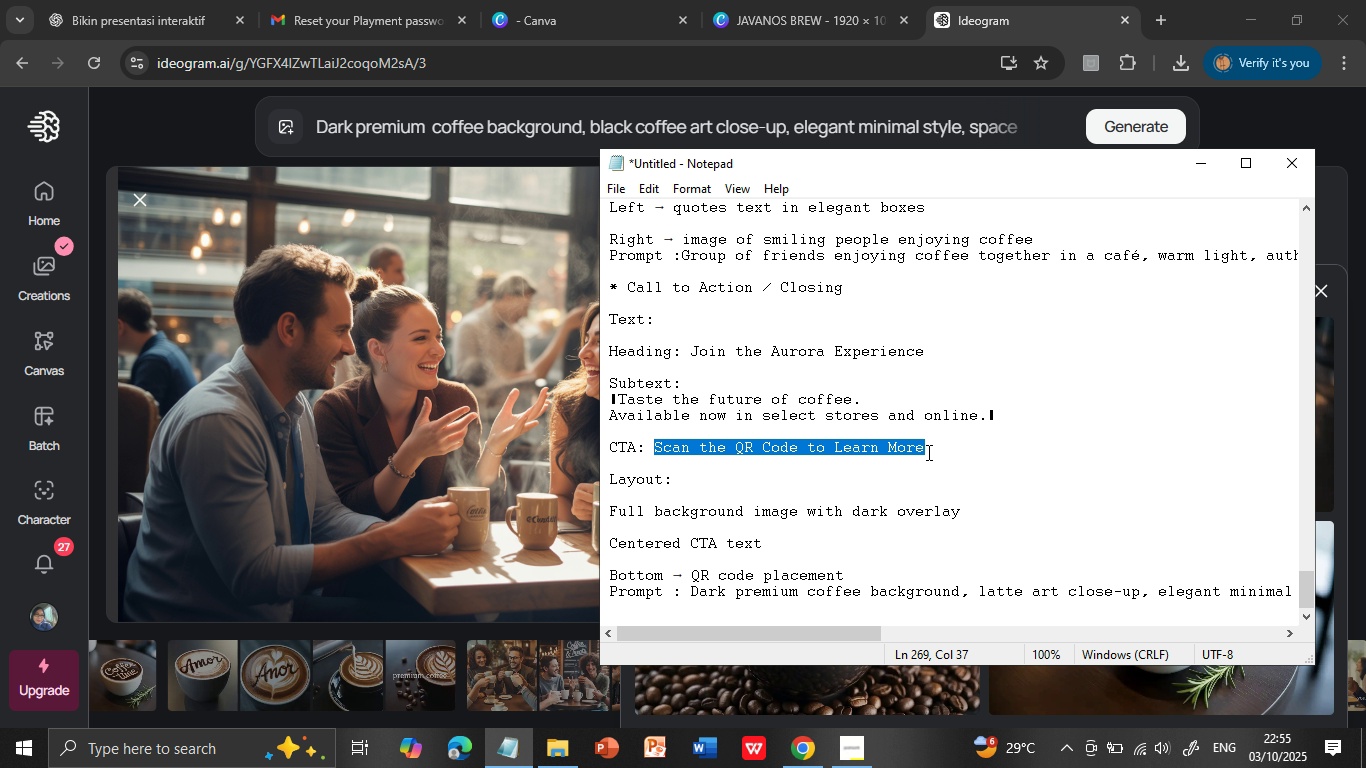 
key(Control+C)
 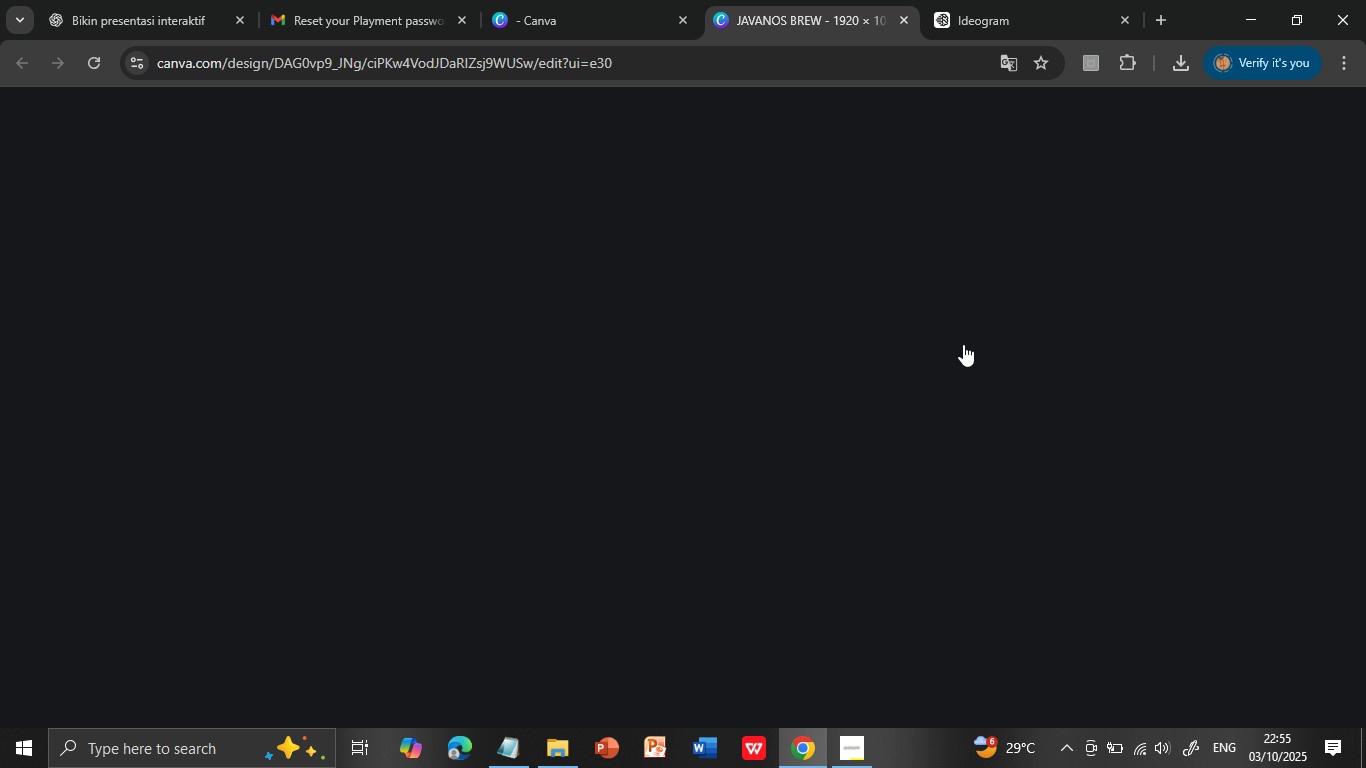 
left_click([804, 21])
 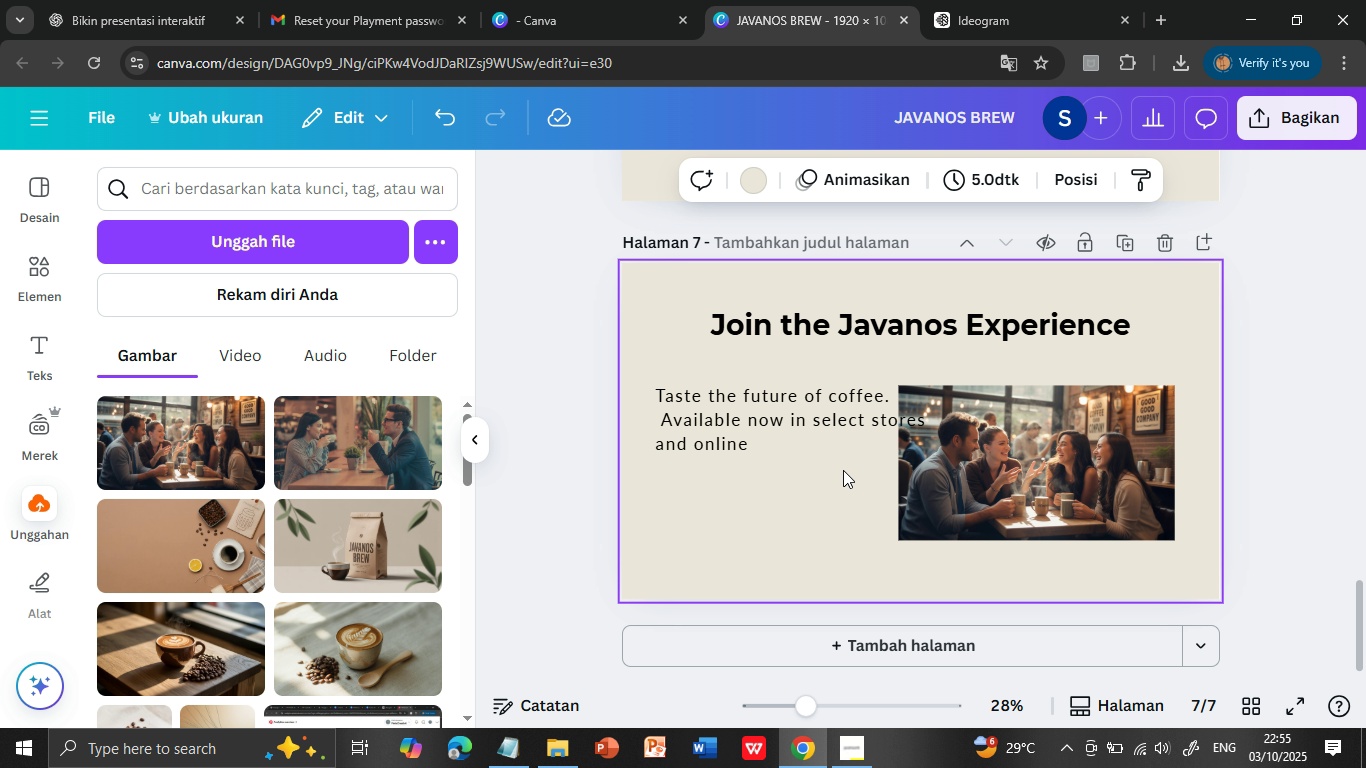 
left_click([987, 440])
 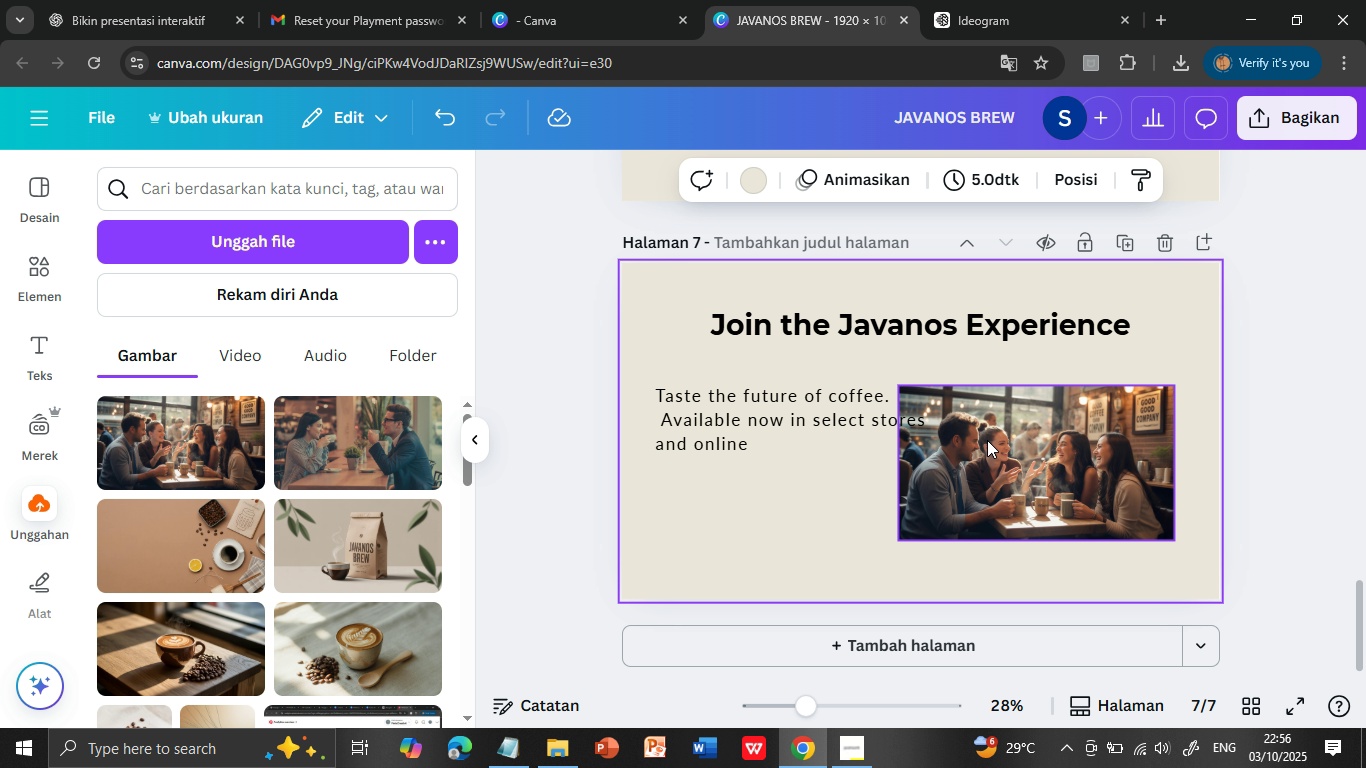 
left_click([824, 424])
 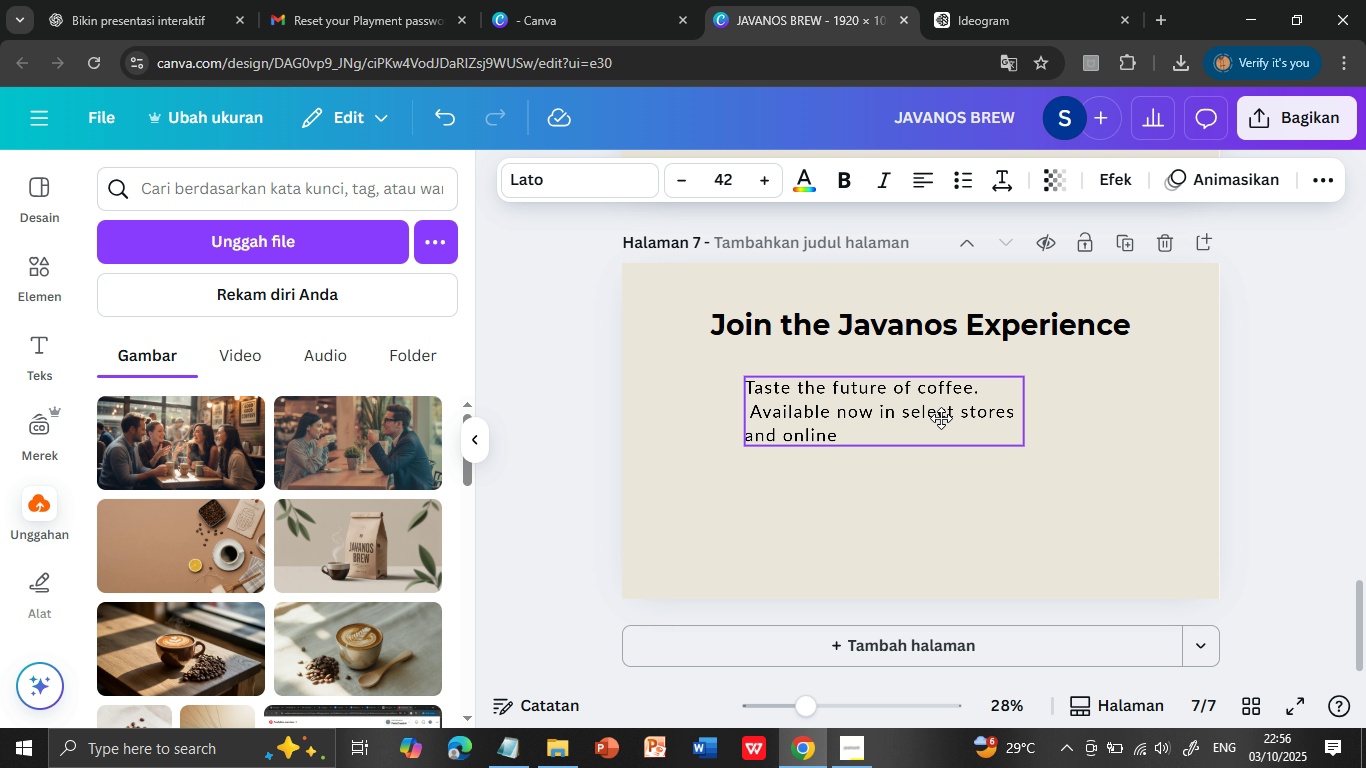 
left_click_drag(start_coordinate=[839, 428], to_coordinate=[948, 407])
 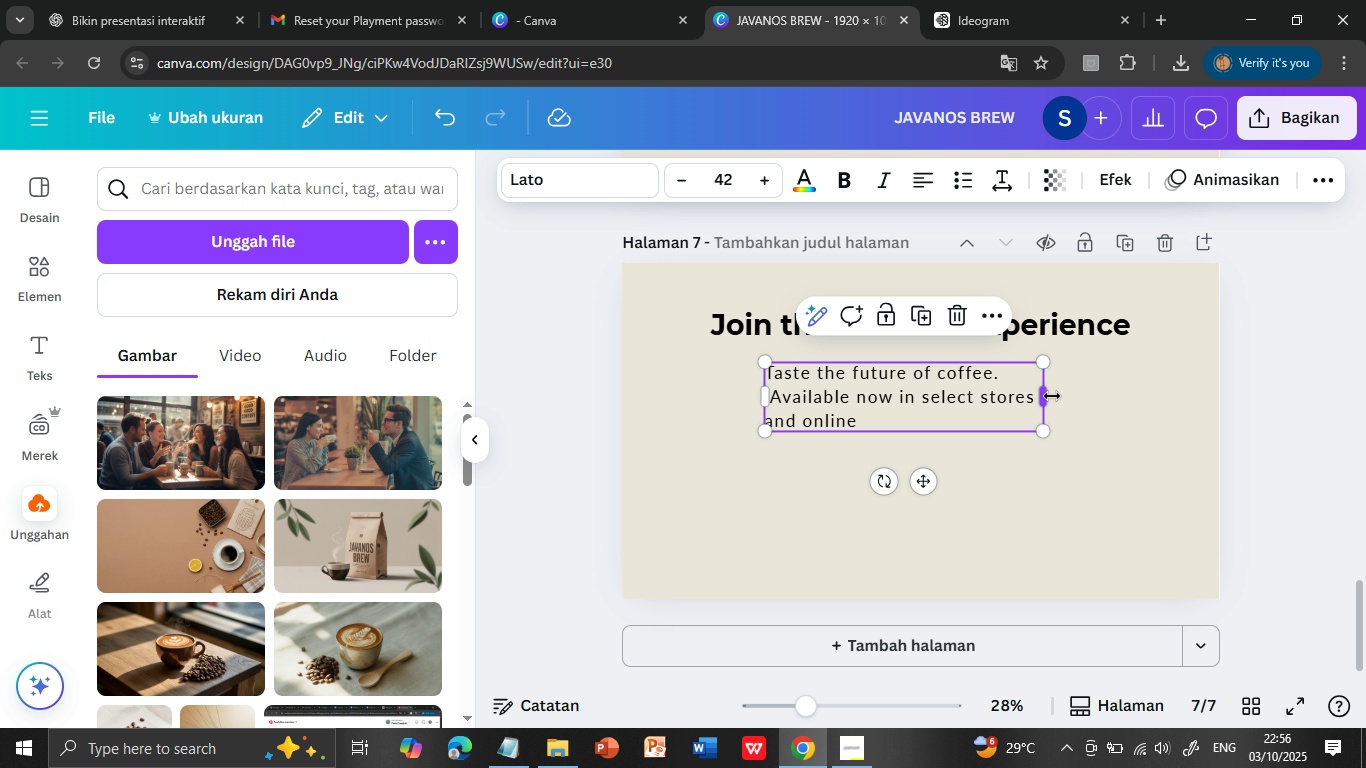 
left_click_drag(start_coordinate=[1045, 397], to_coordinate=[1123, 384])
 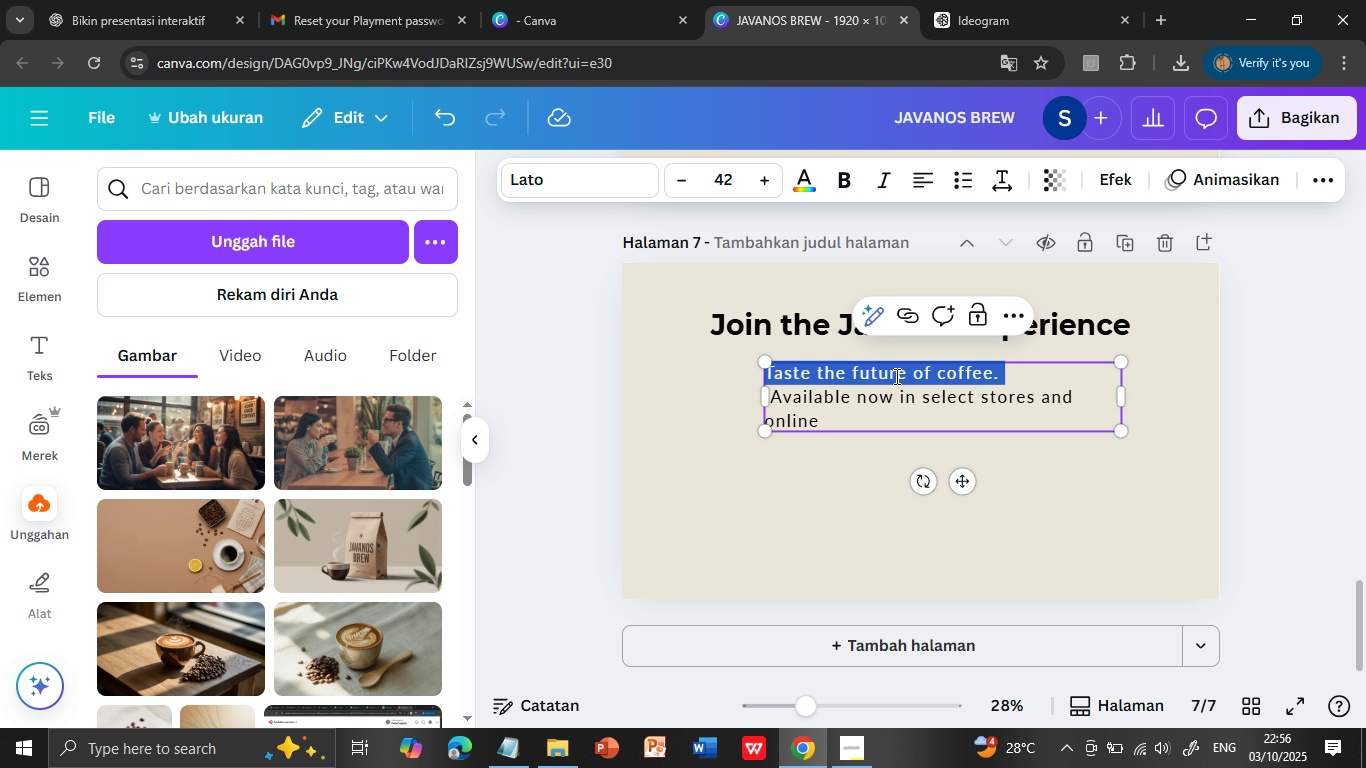 
left_click([889, 375])
 